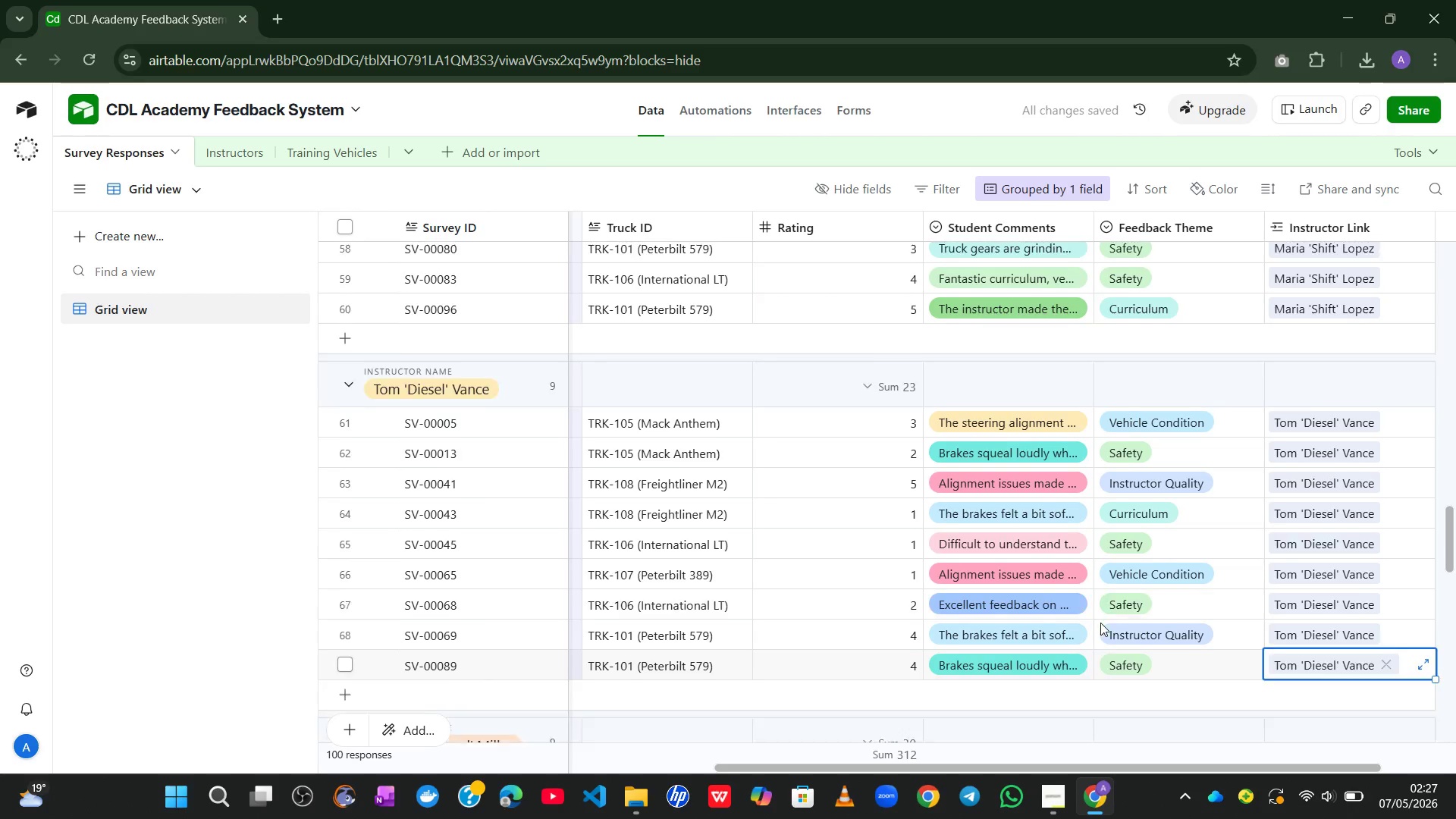 
left_click([1369, 583])
 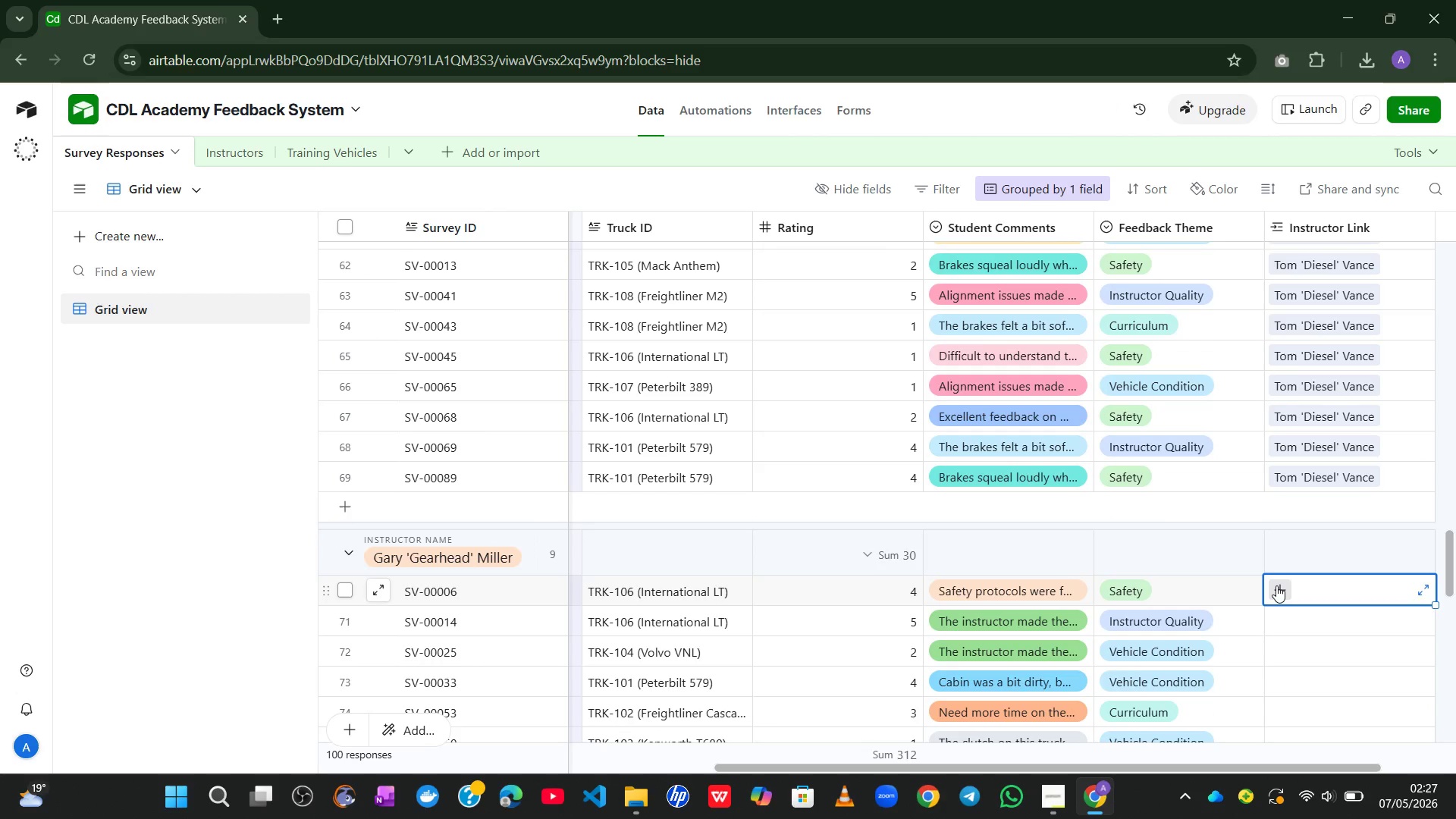 
left_click([1275, 585])
 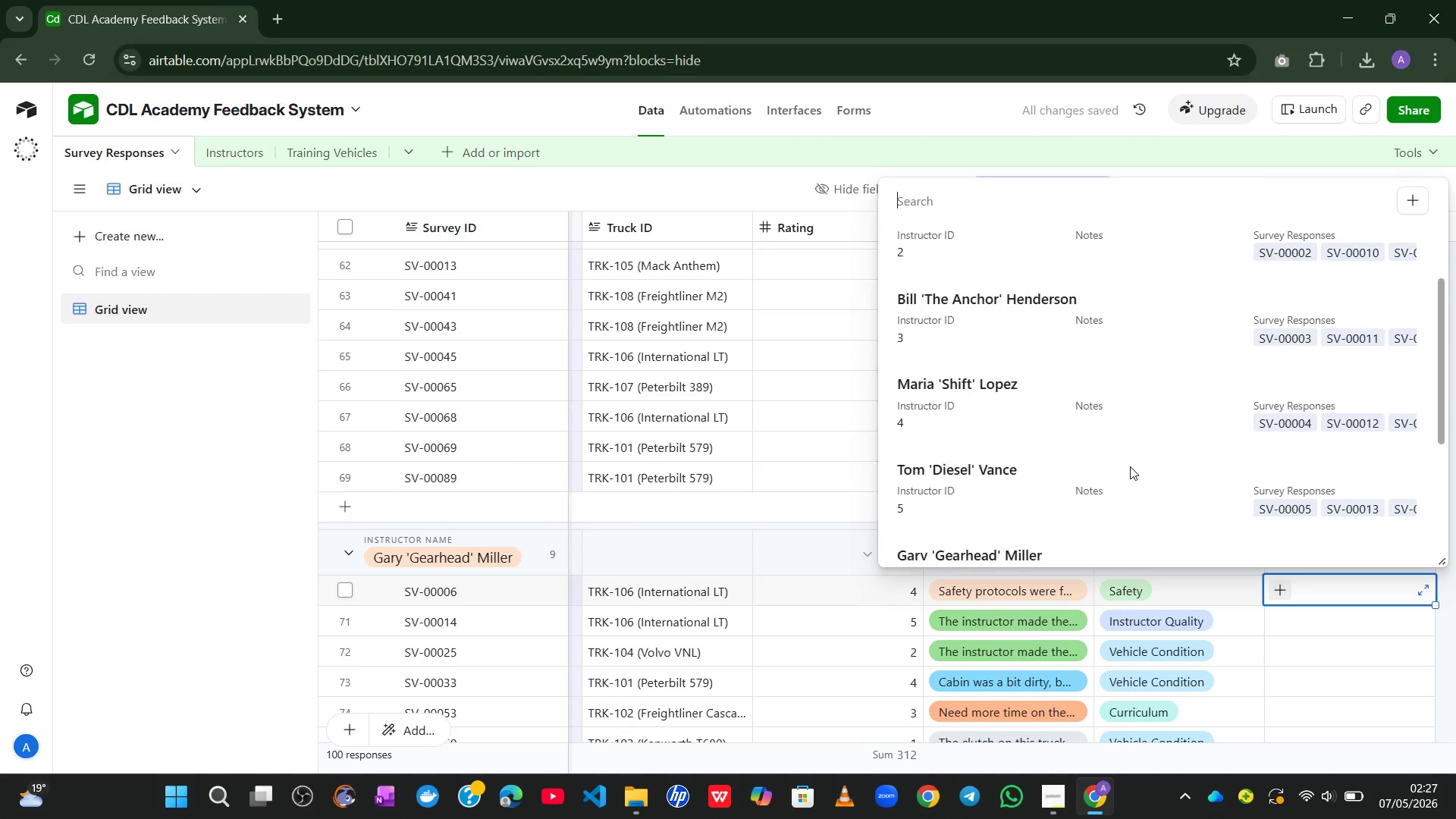 
left_click([1067, 516])
 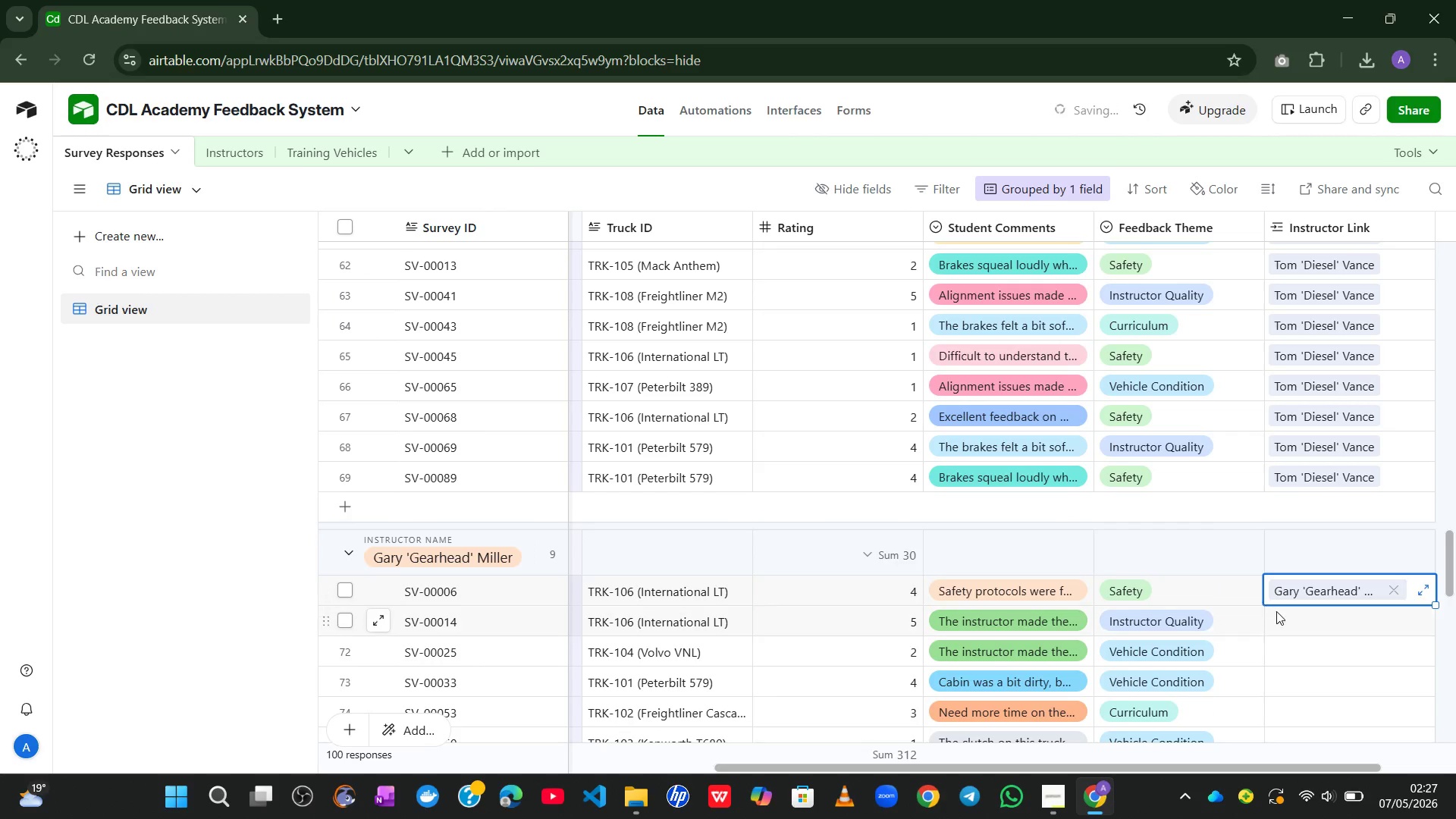 
left_click([1286, 612])
 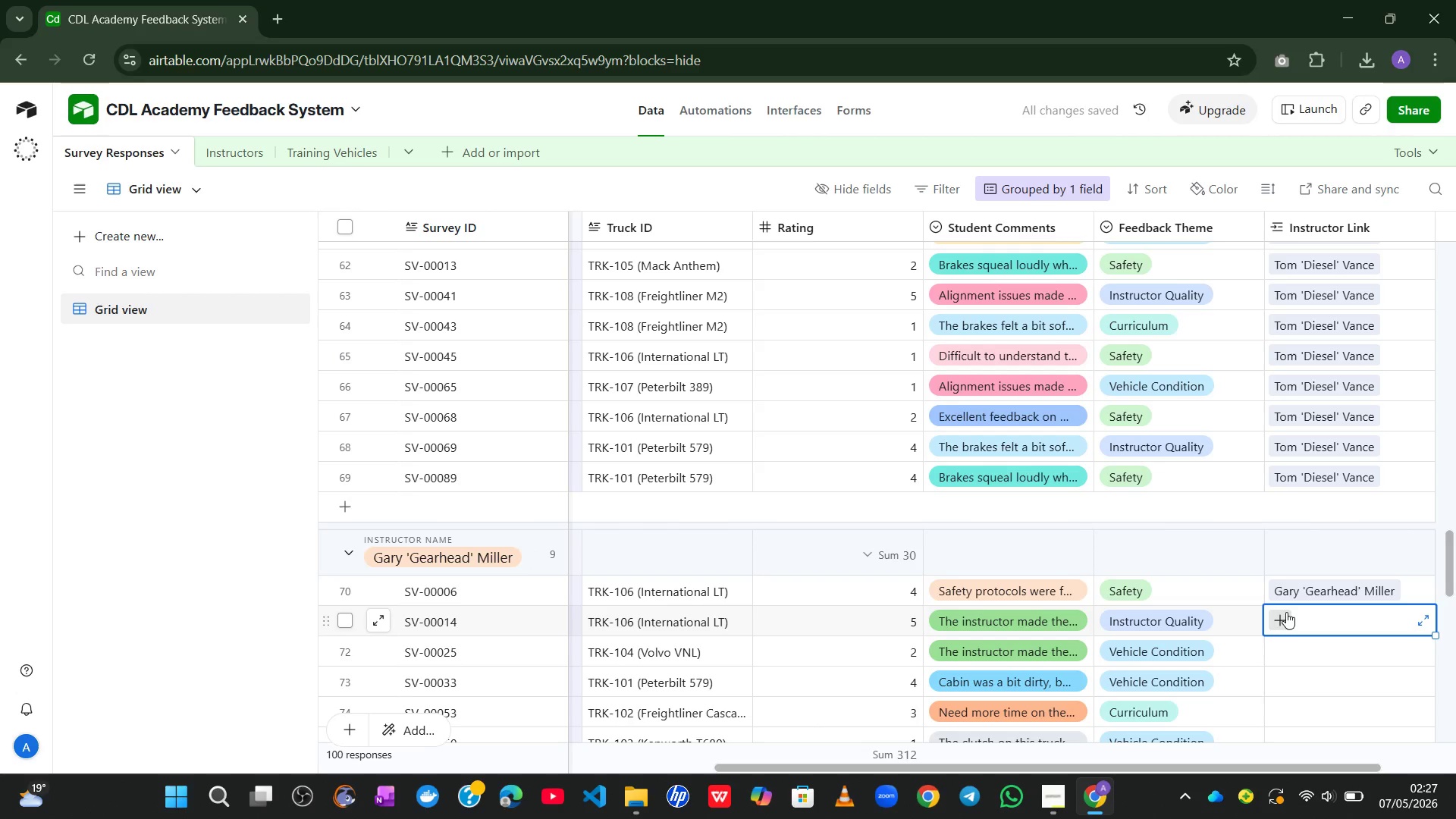 
left_click([1286, 612])
 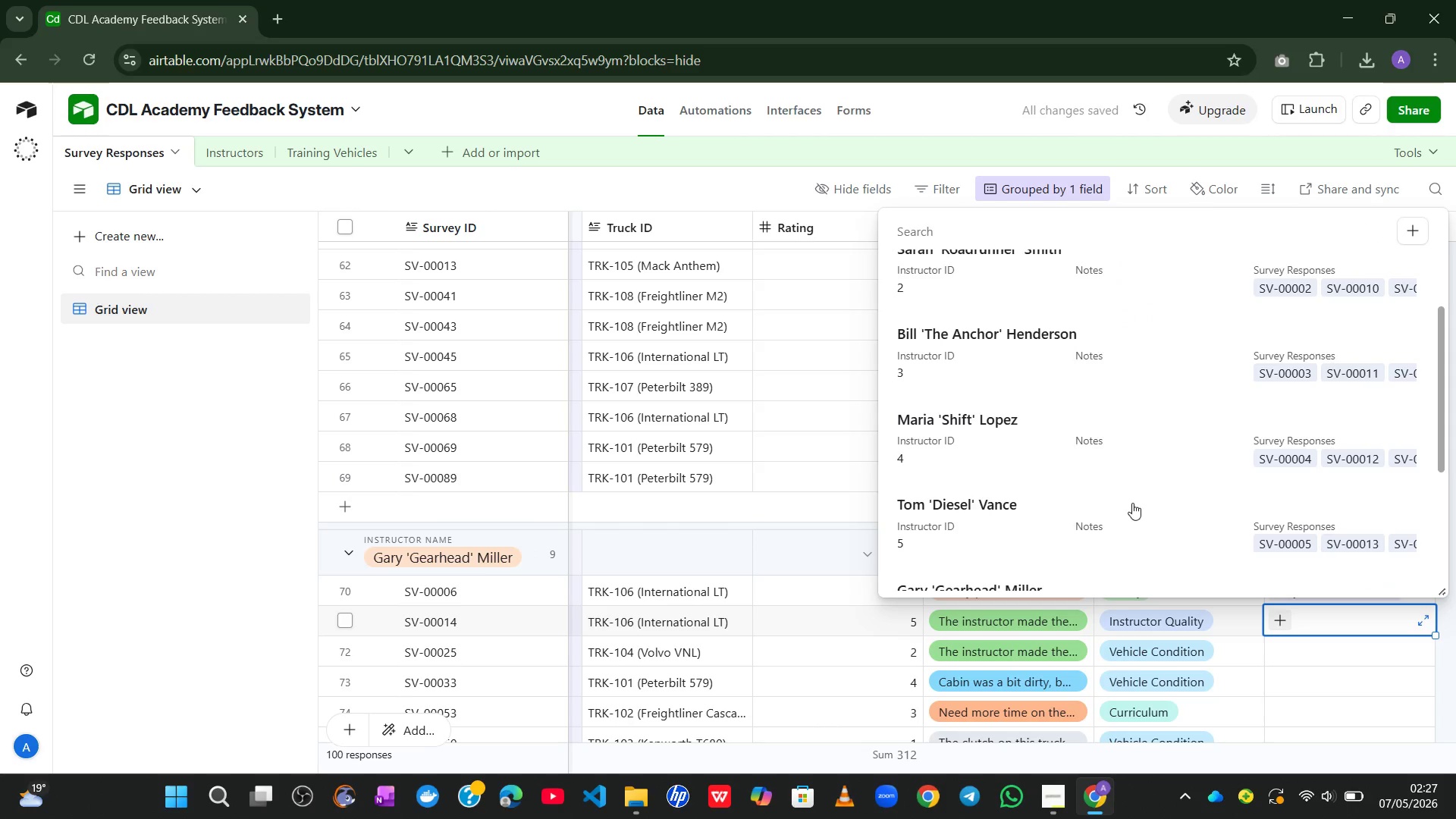 
left_click([1046, 567])
 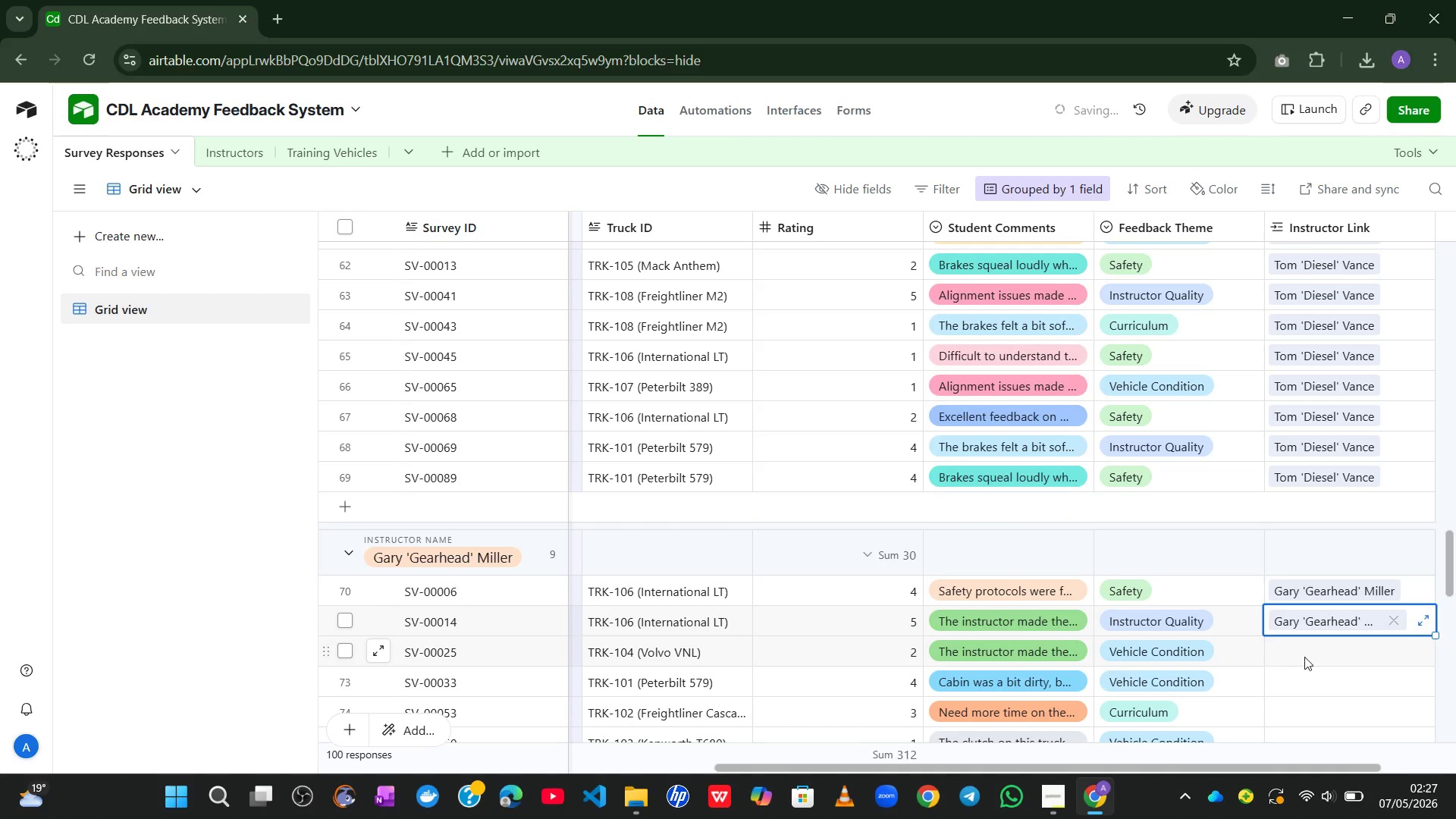 
left_click([1306, 657])
 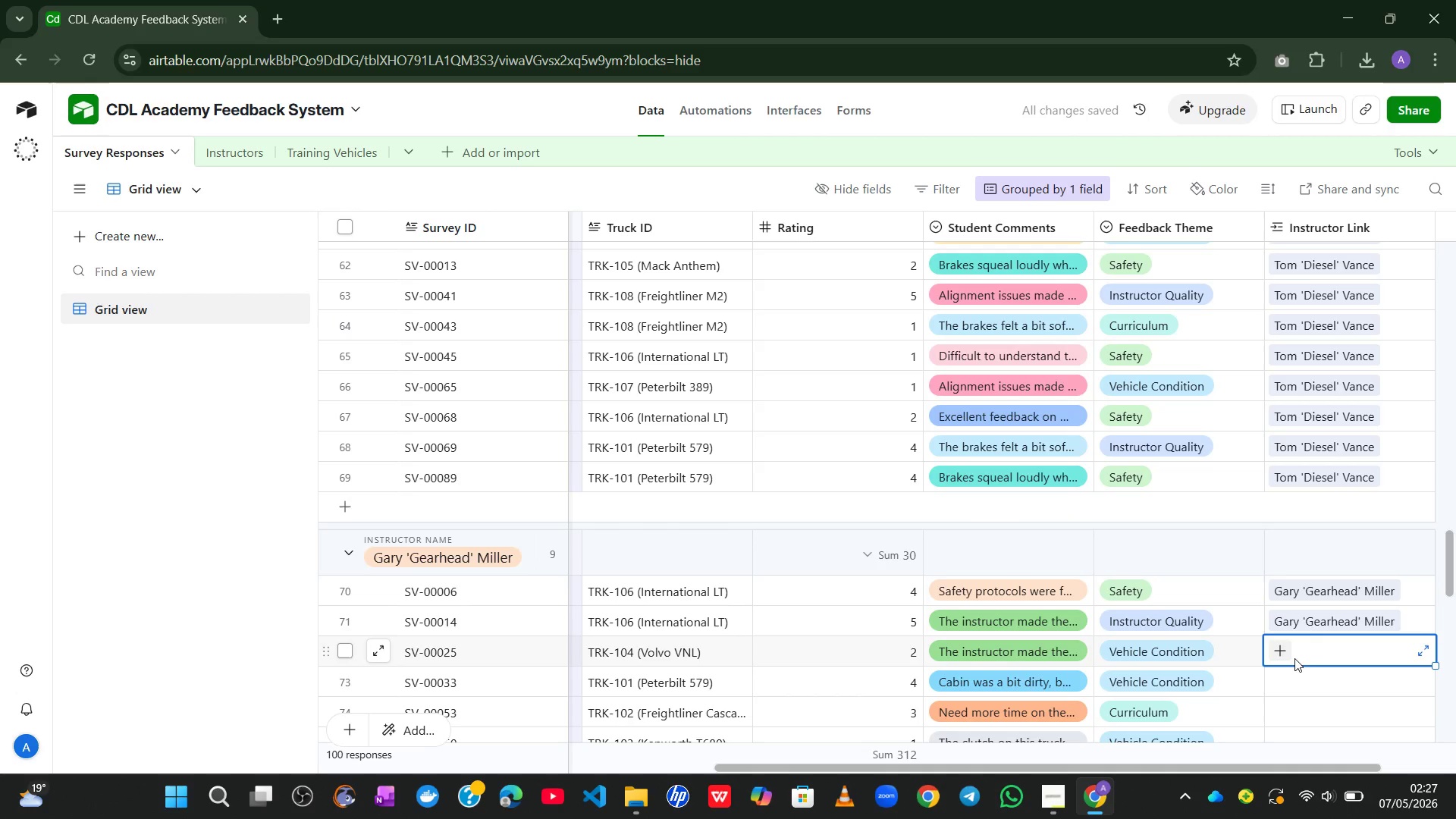 
left_click([1293, 658])
 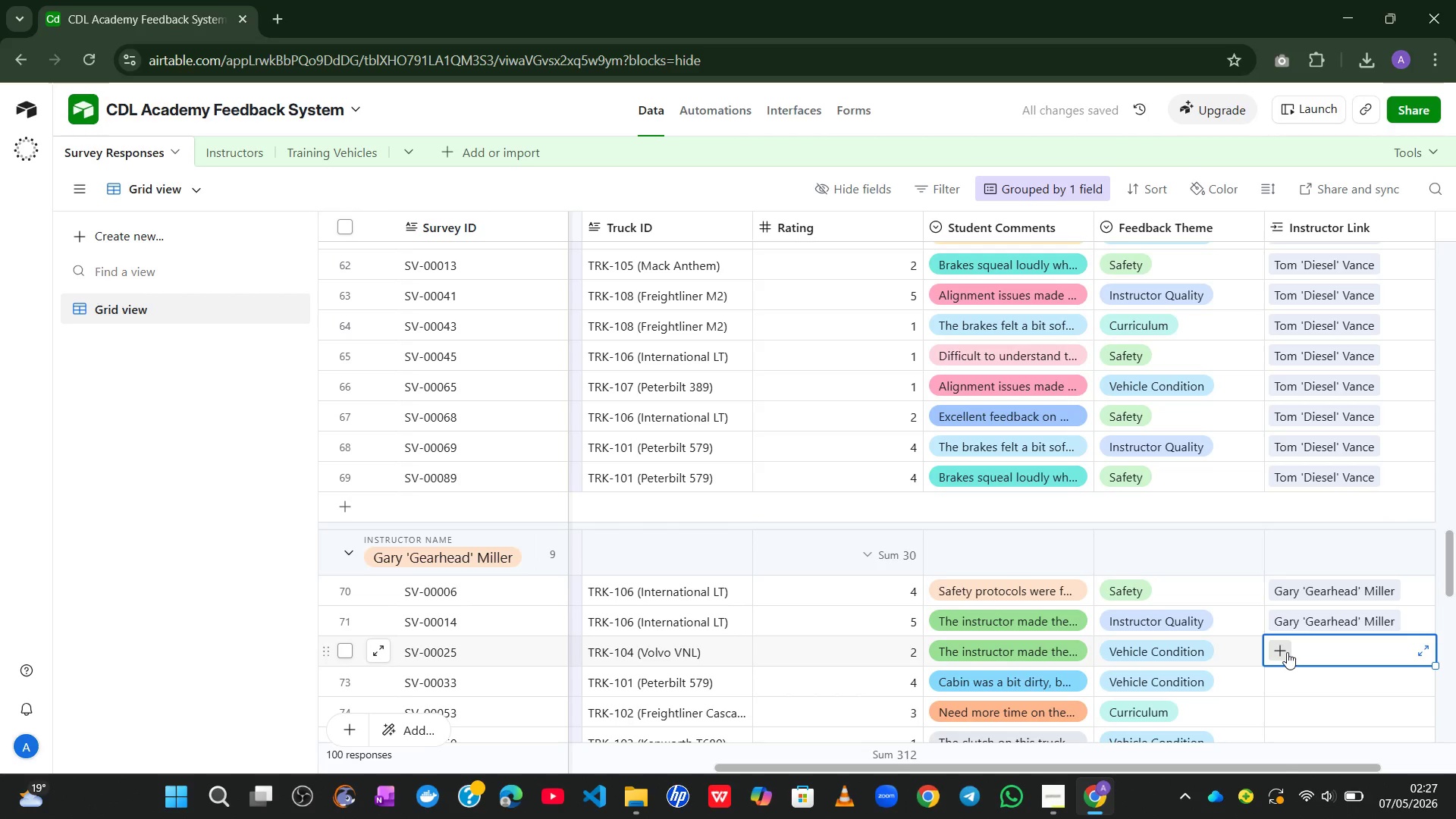 
left_click([1287, 652])
 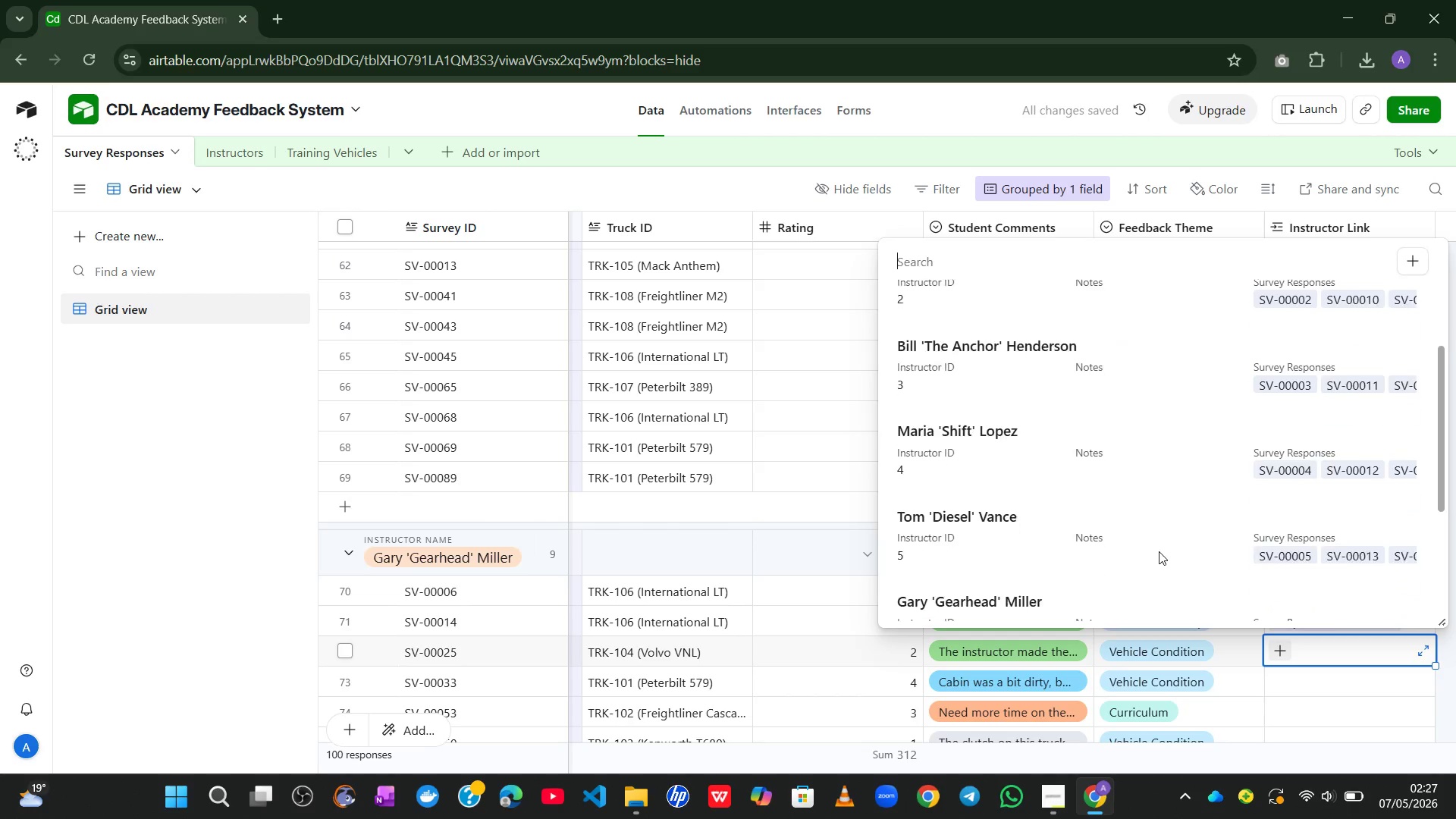 
left_click([1084, 583])
 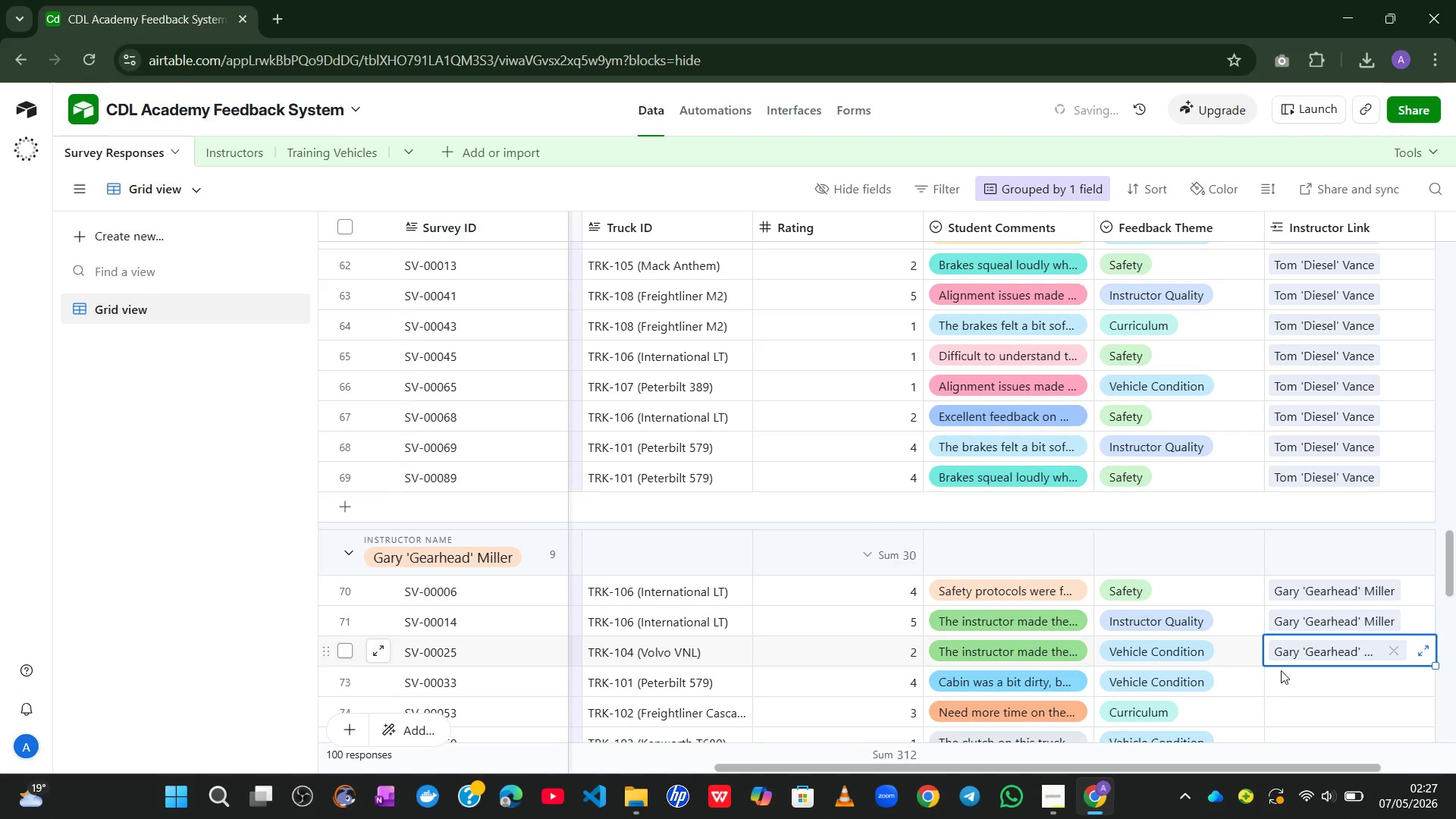 
left_click([1290, 682])
 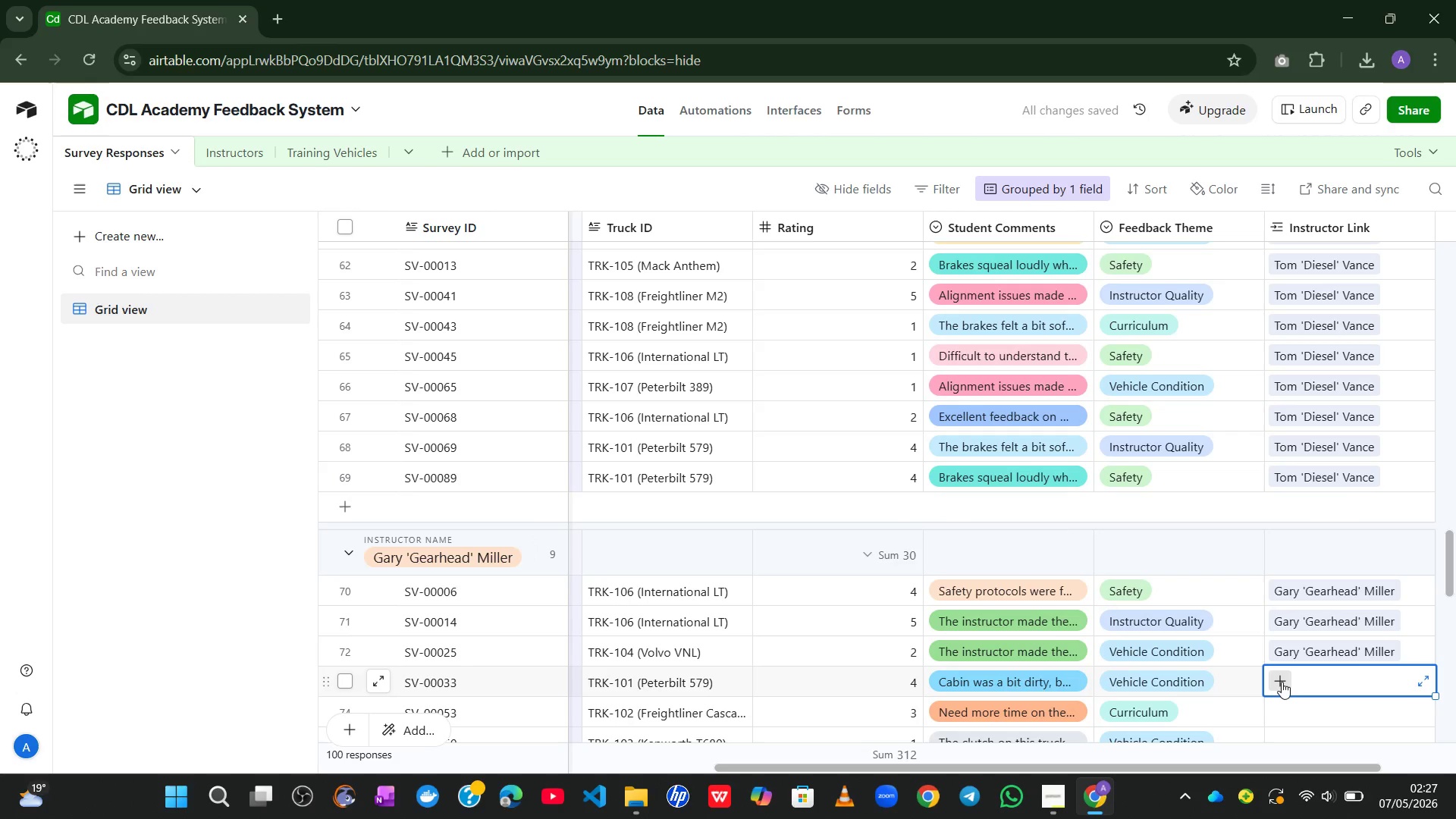 
left_click([1282, 681])
 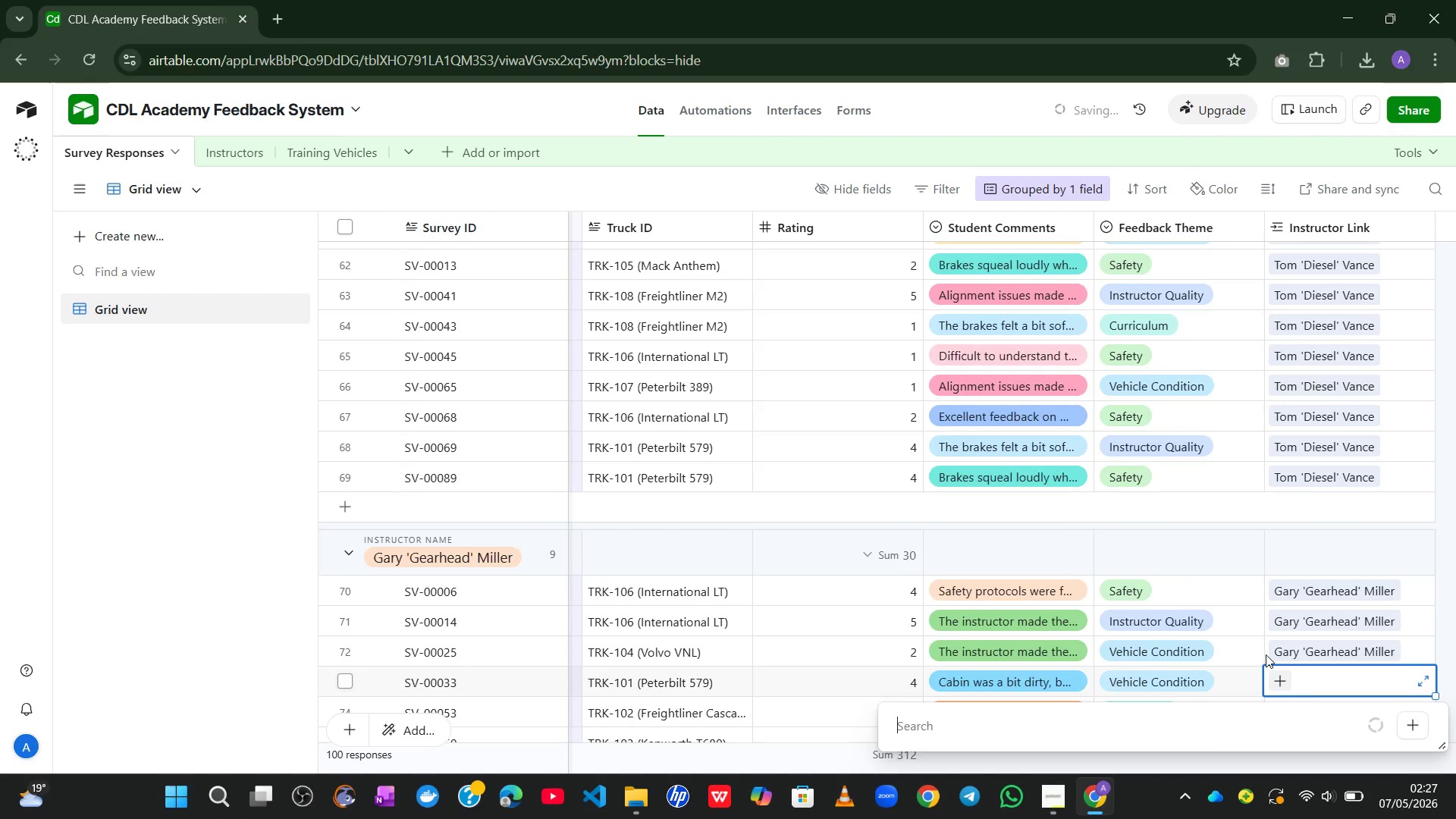 
mouse_move([1191, 579])
 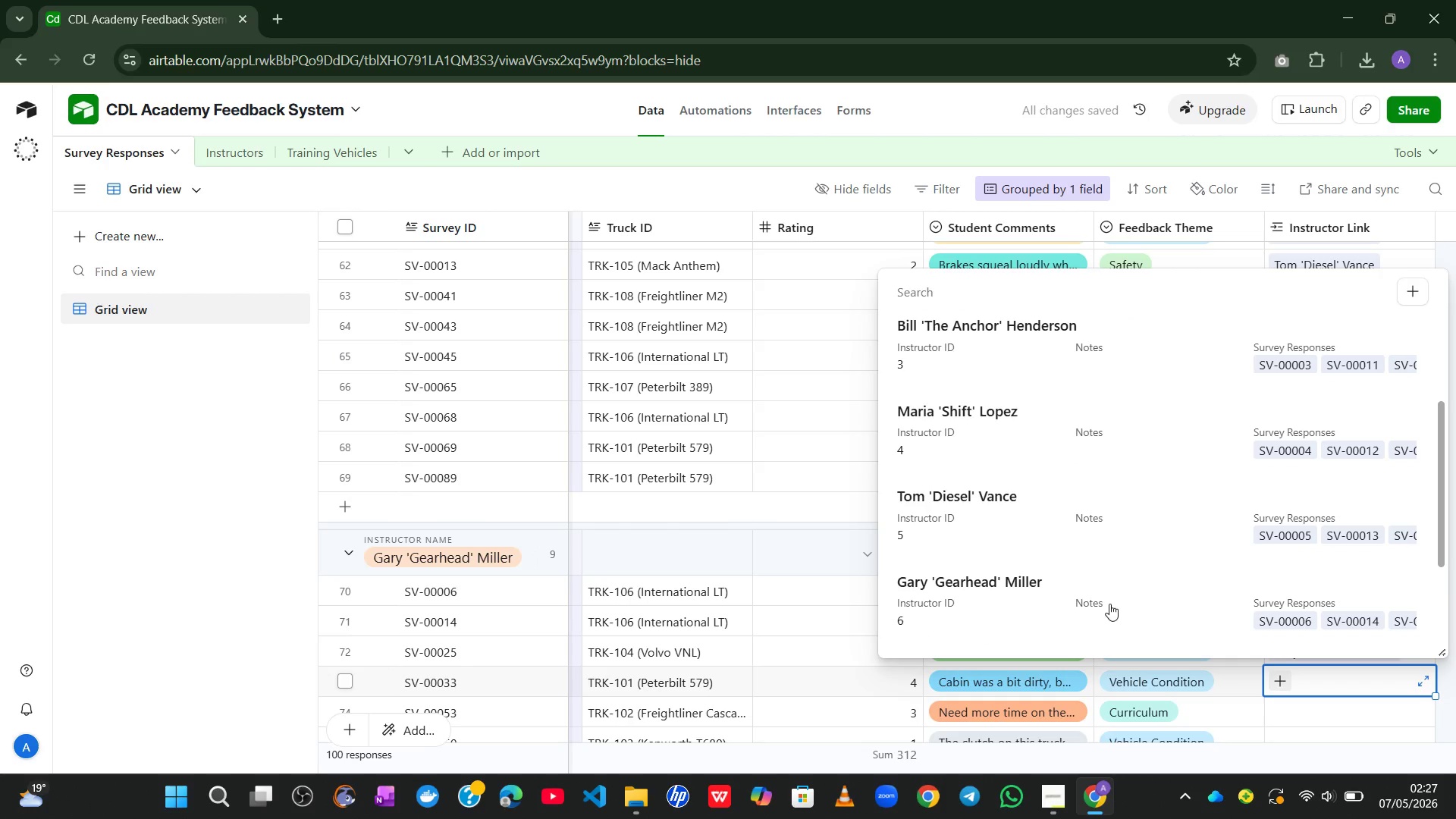 
left_click([1109, 604])
 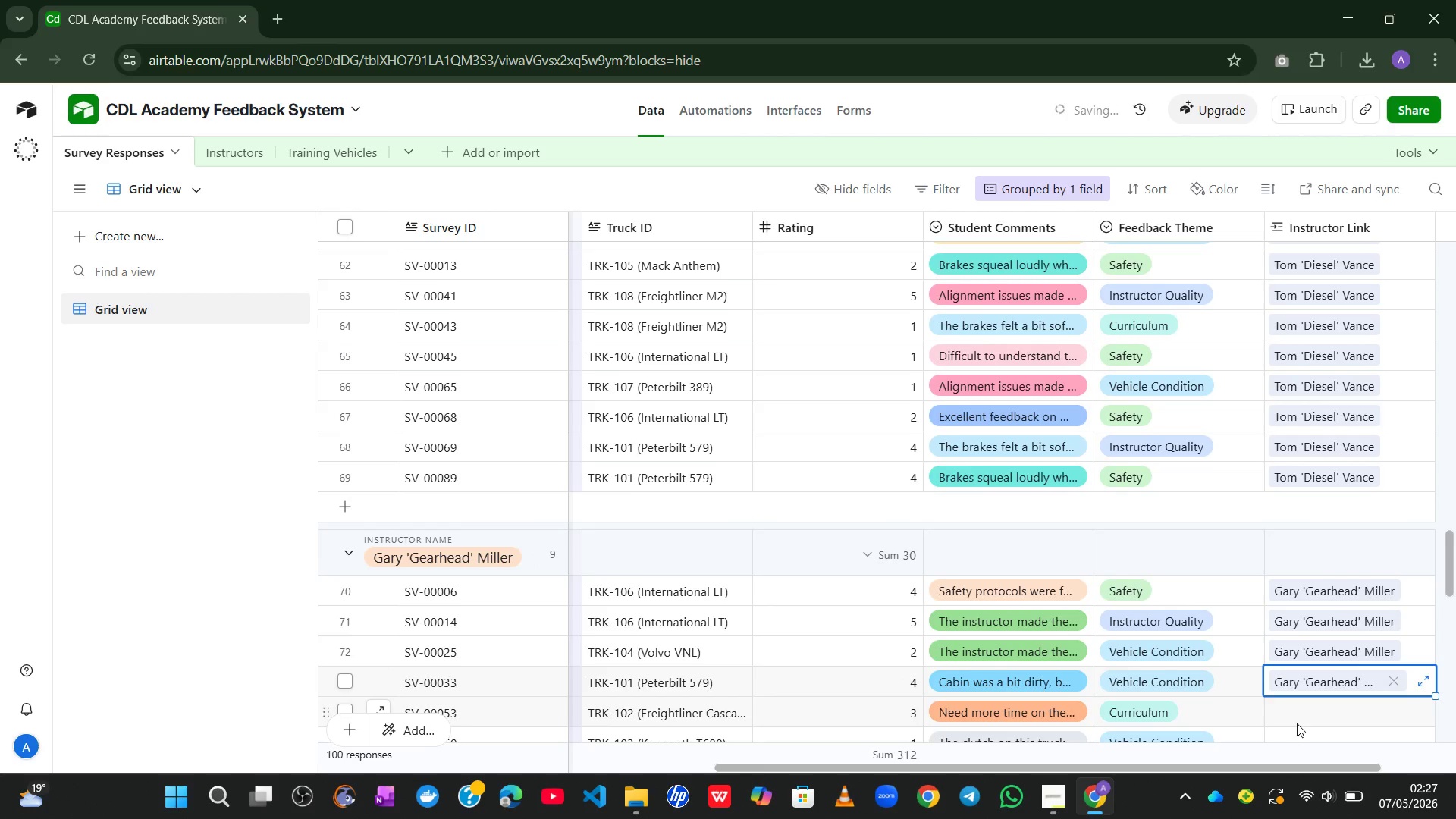 
double_click([1297, 723])
 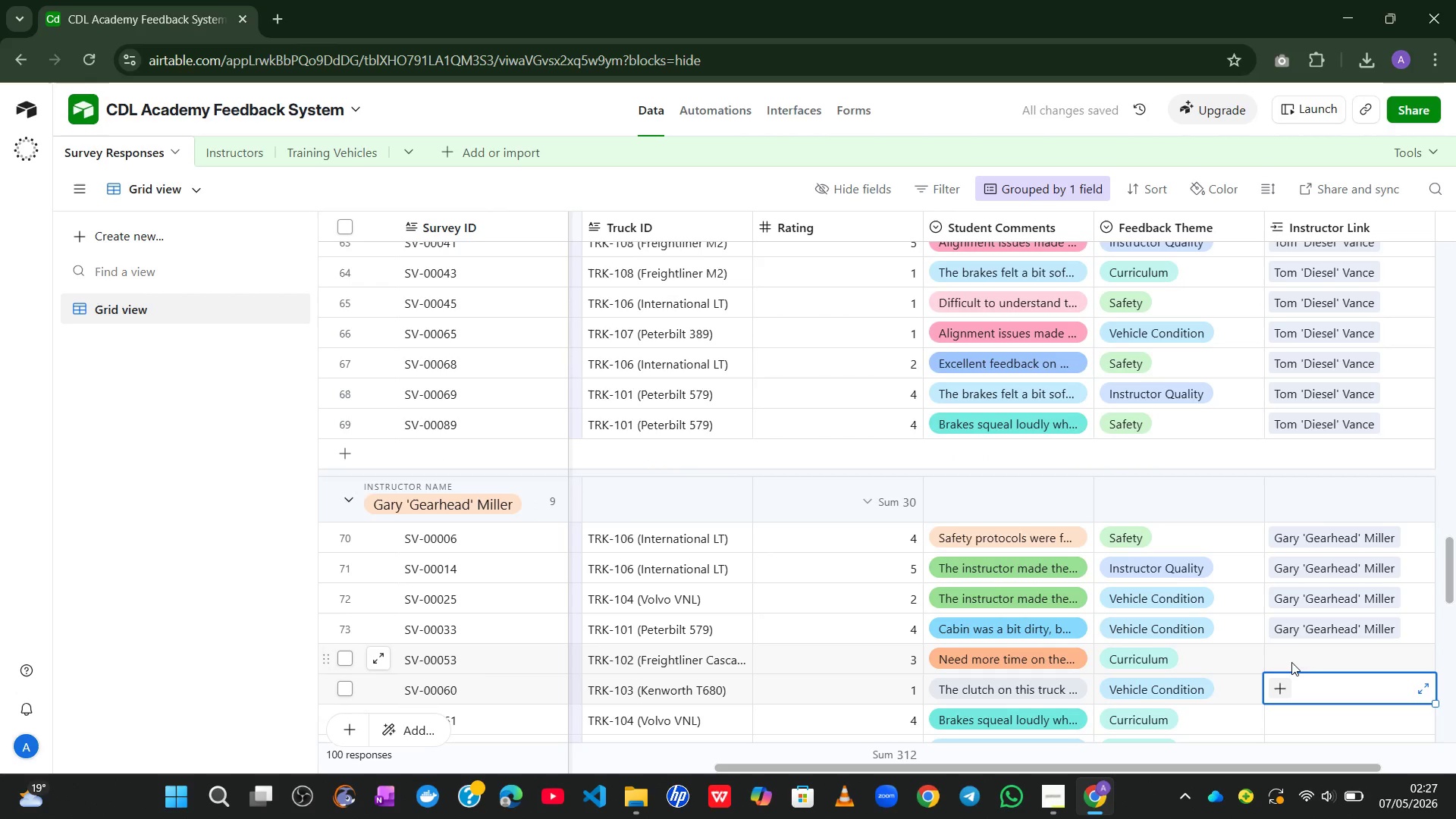 
left_click([1291, 661])
 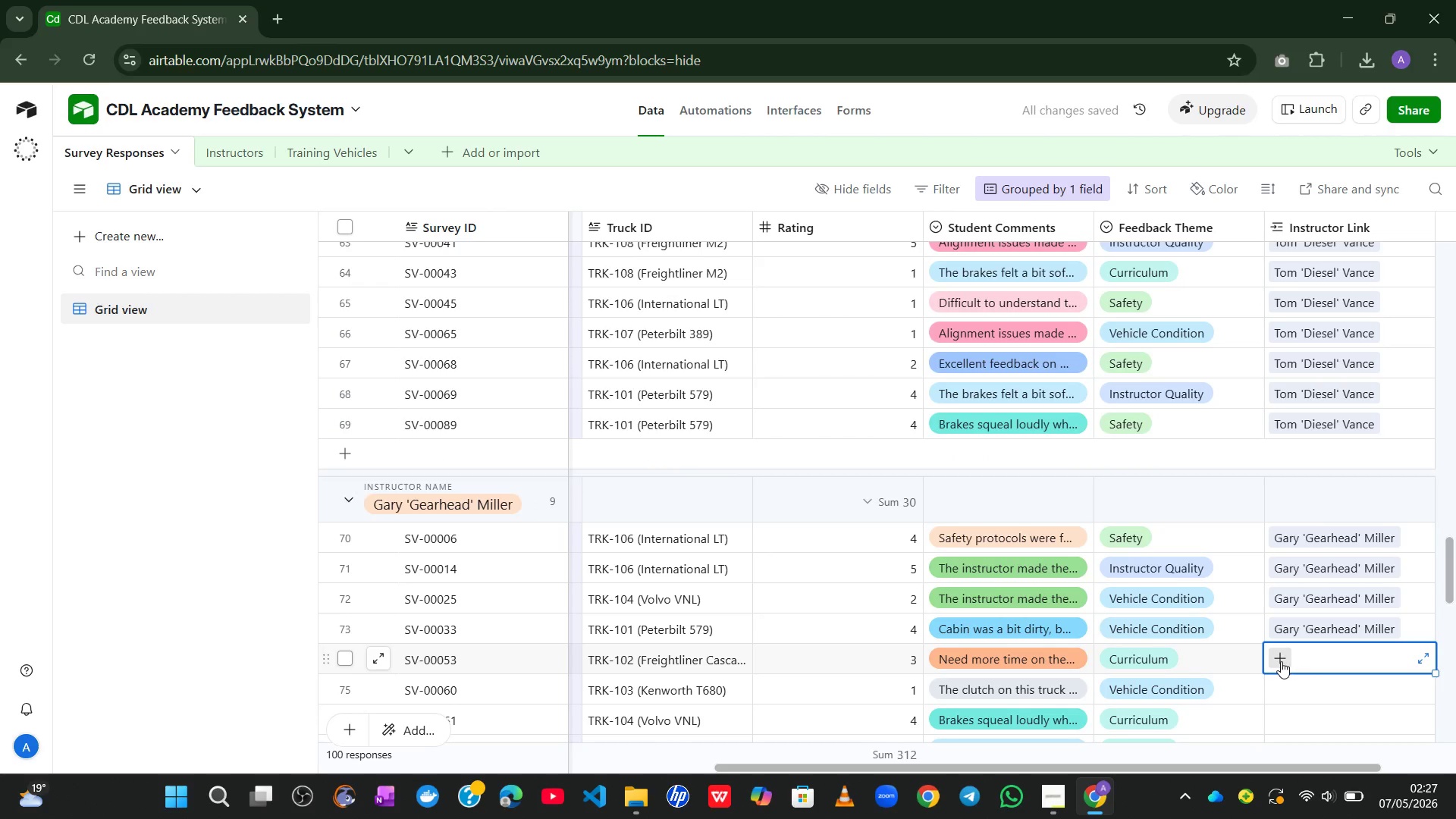 
left_click([1281, 661])
 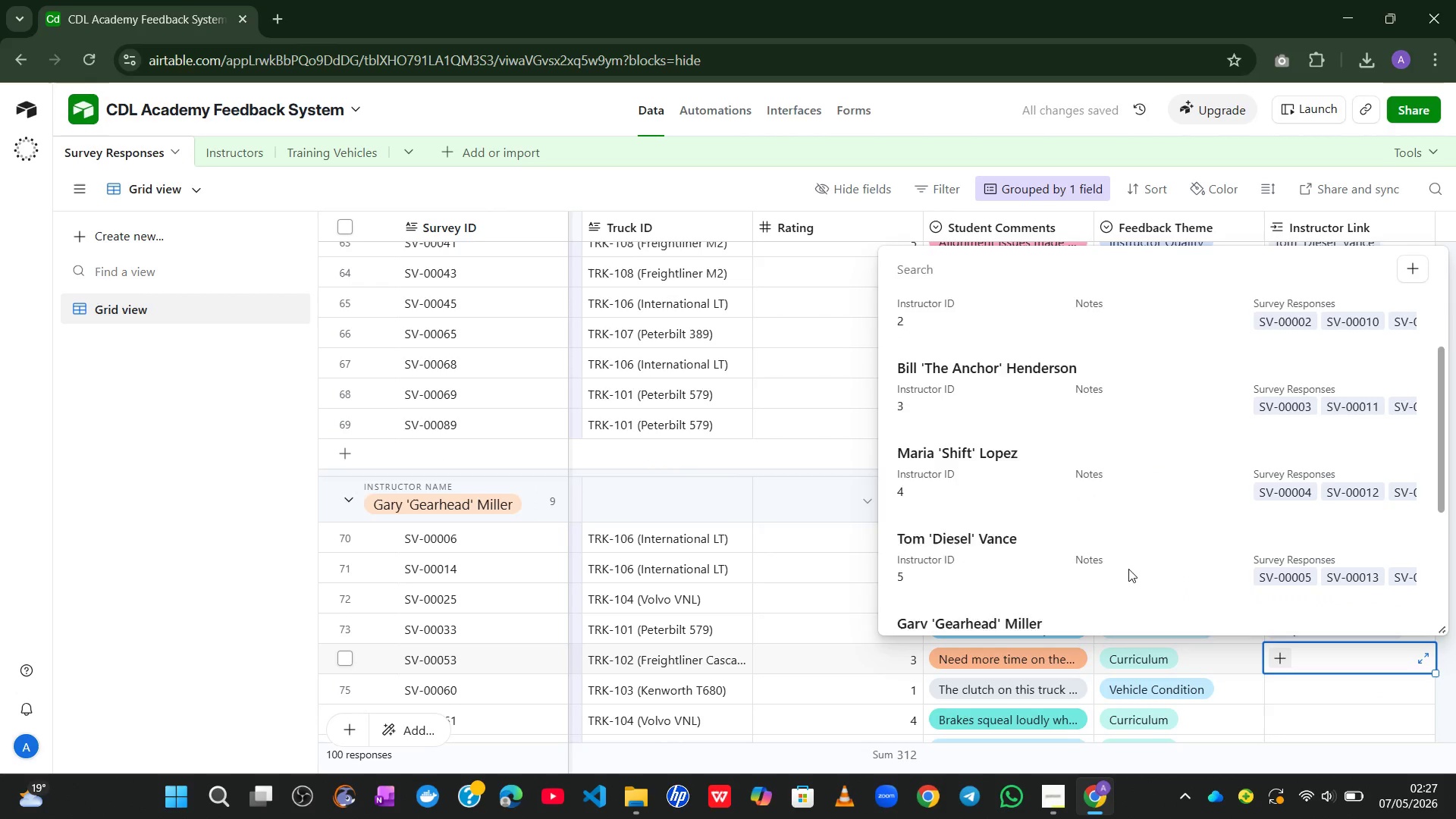 
left_click([1019, 595])
 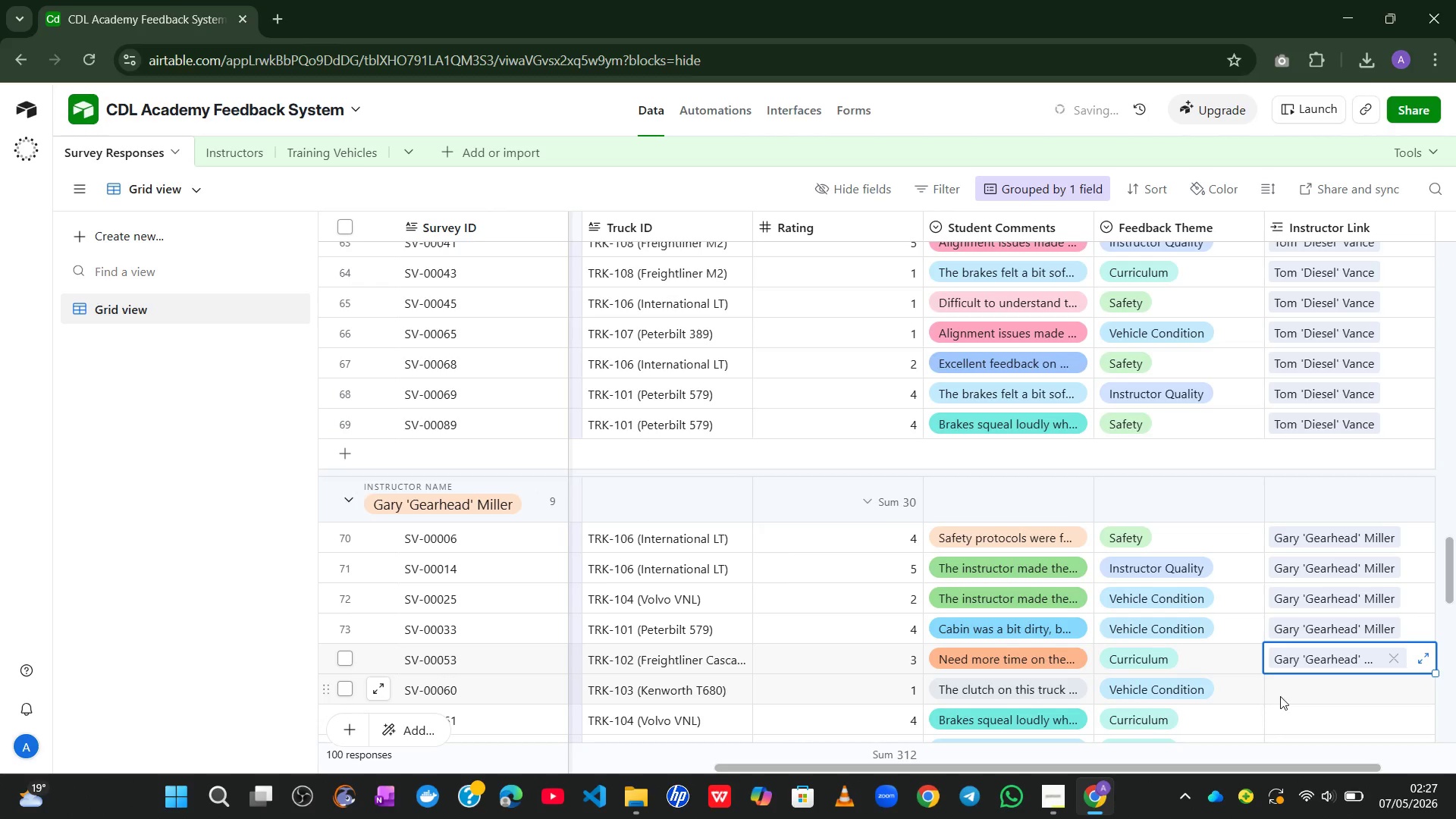 
left_click([1290, 690])
 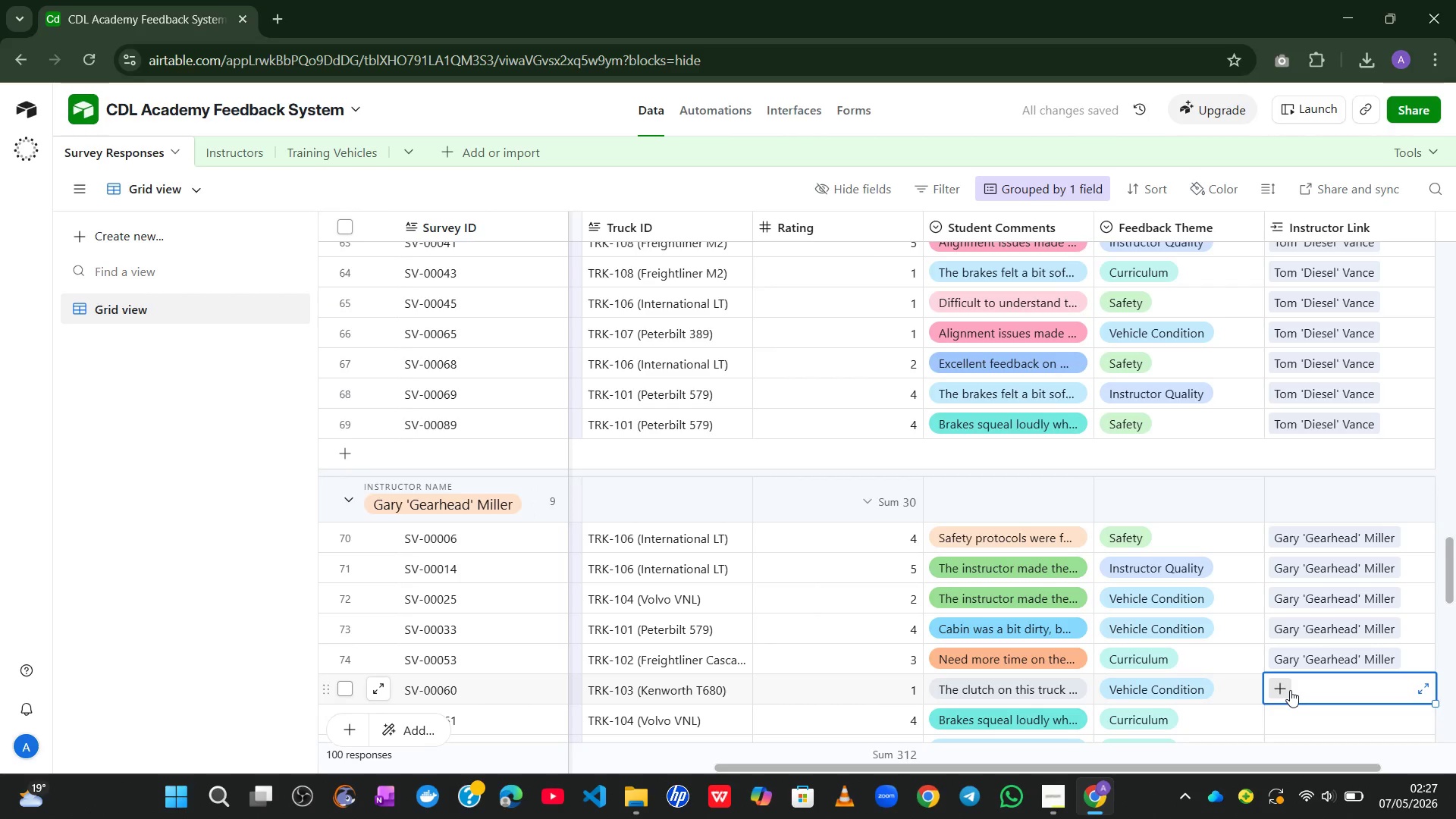 
left_click([1290, 690])
 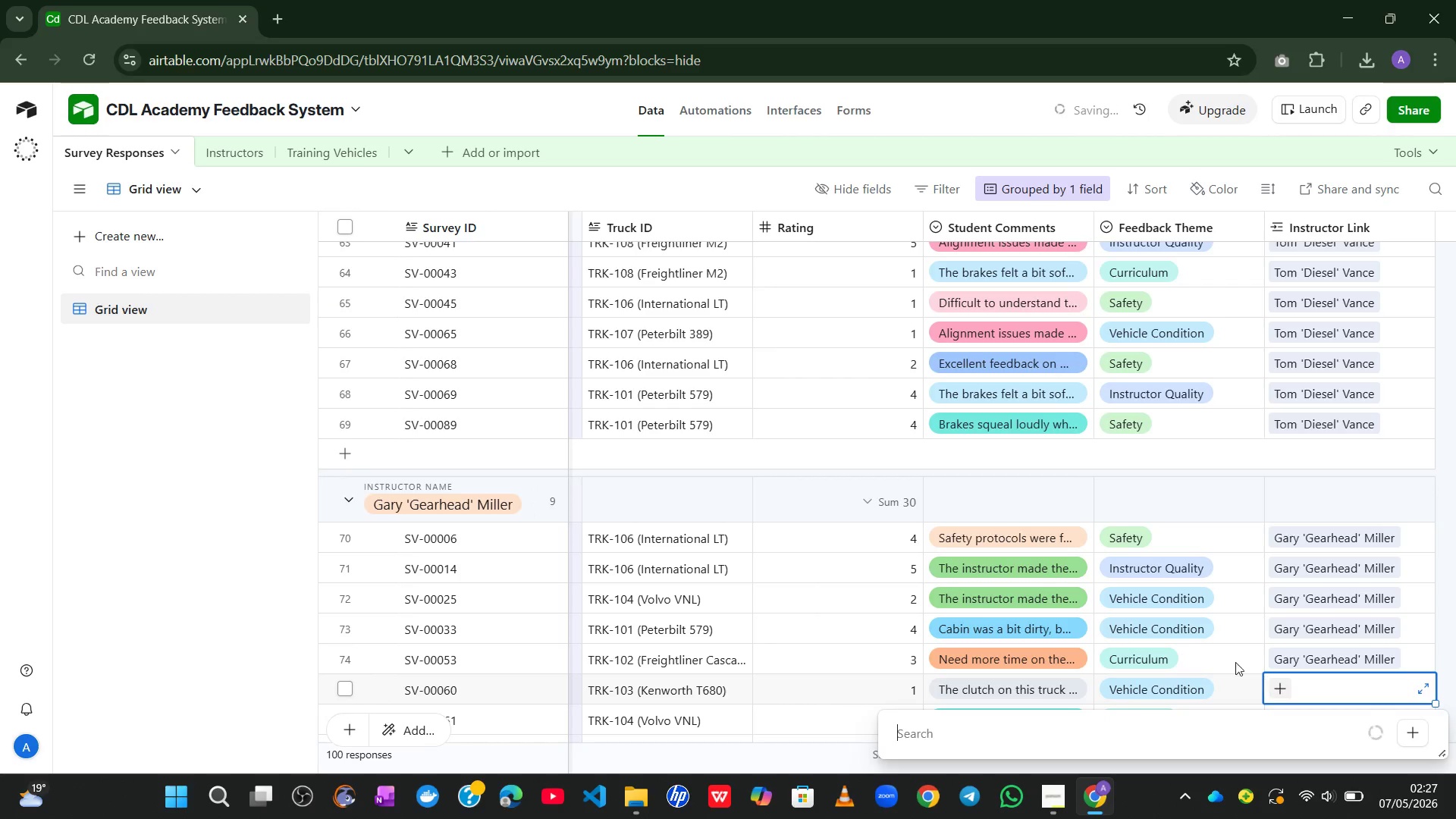 
mouse_move([1169, 617])
 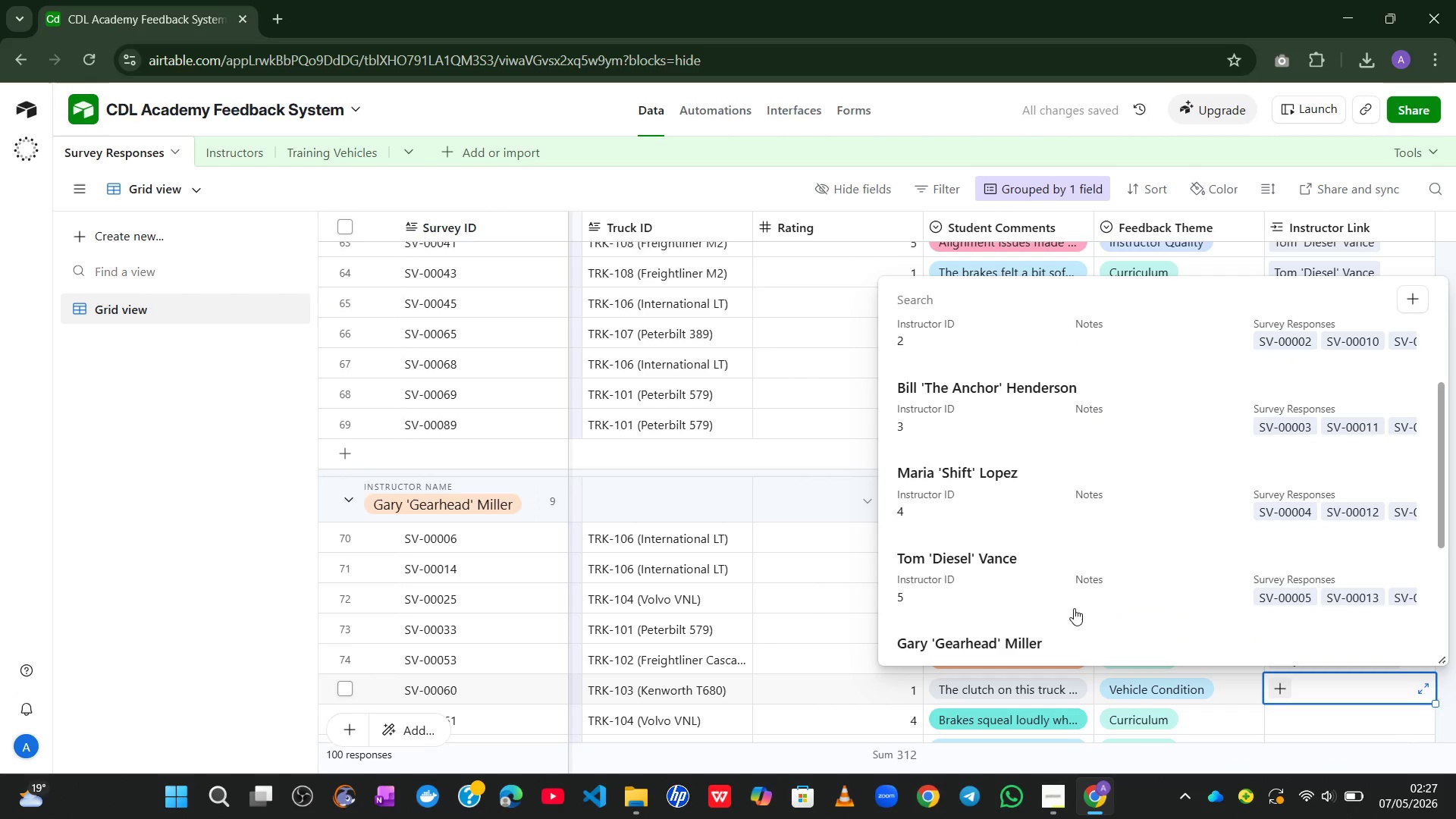 
left_click([1065, 619])
 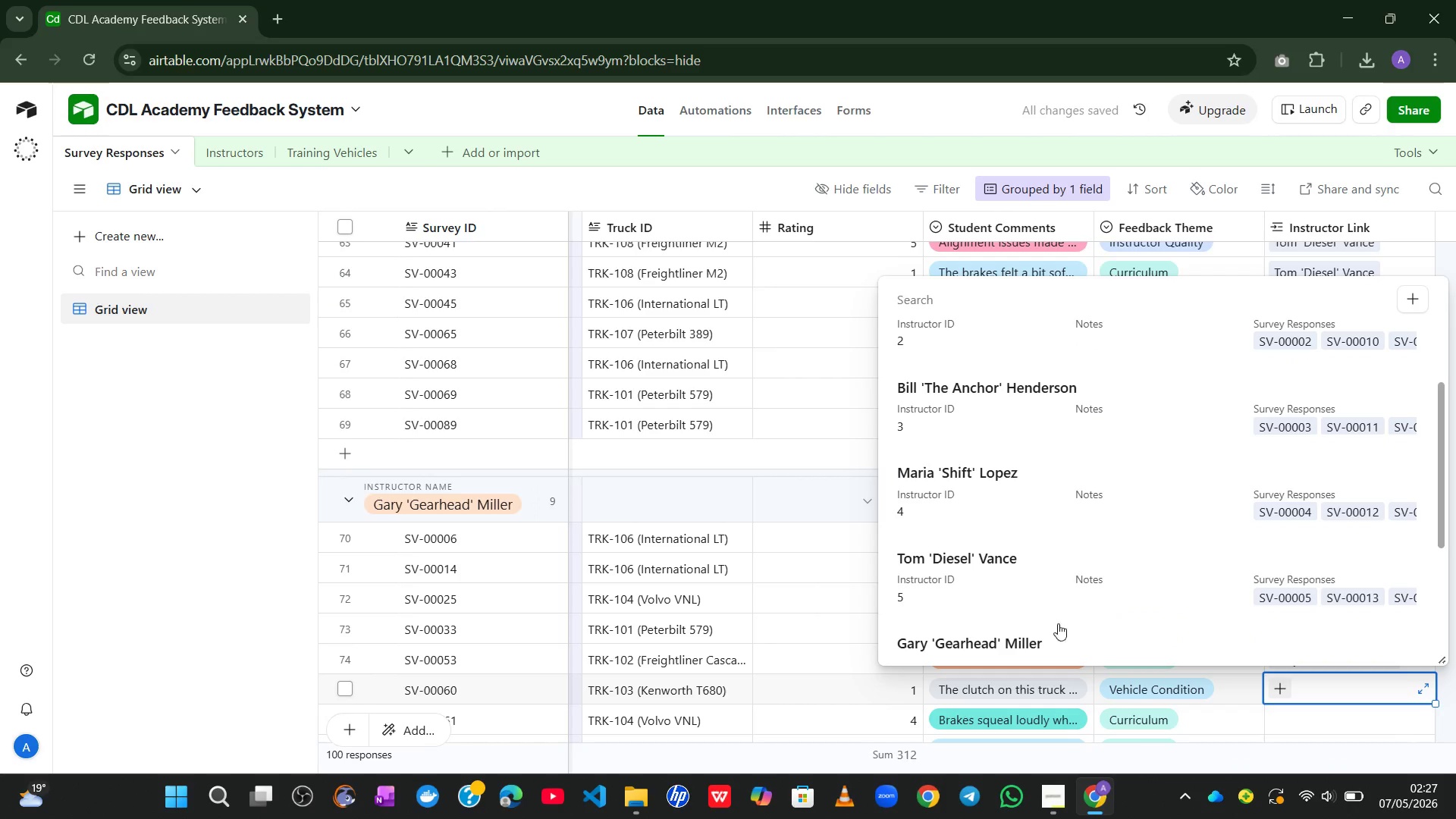 
left_click([1045, 630])
 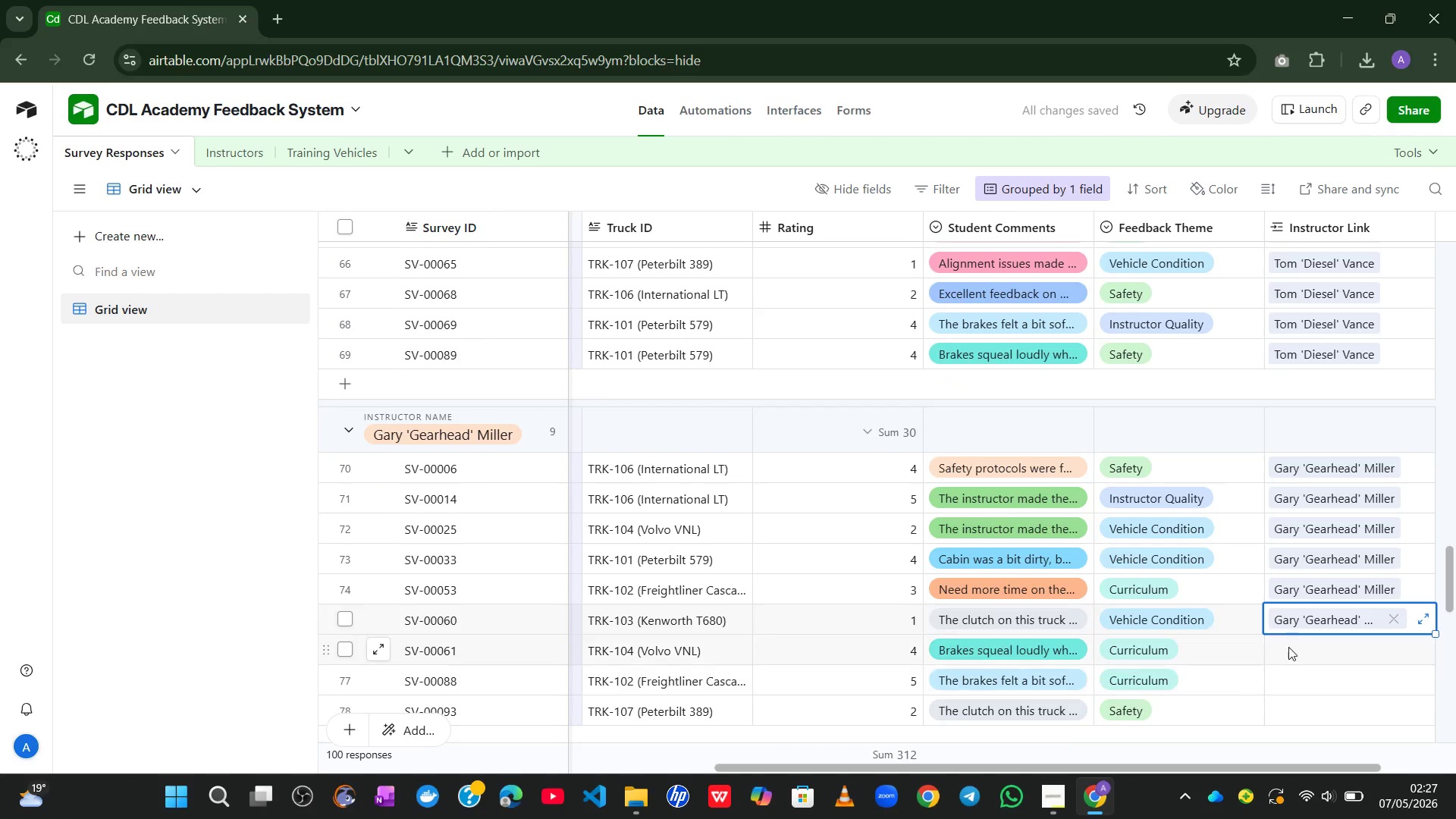 
double_click([1288, 647])
 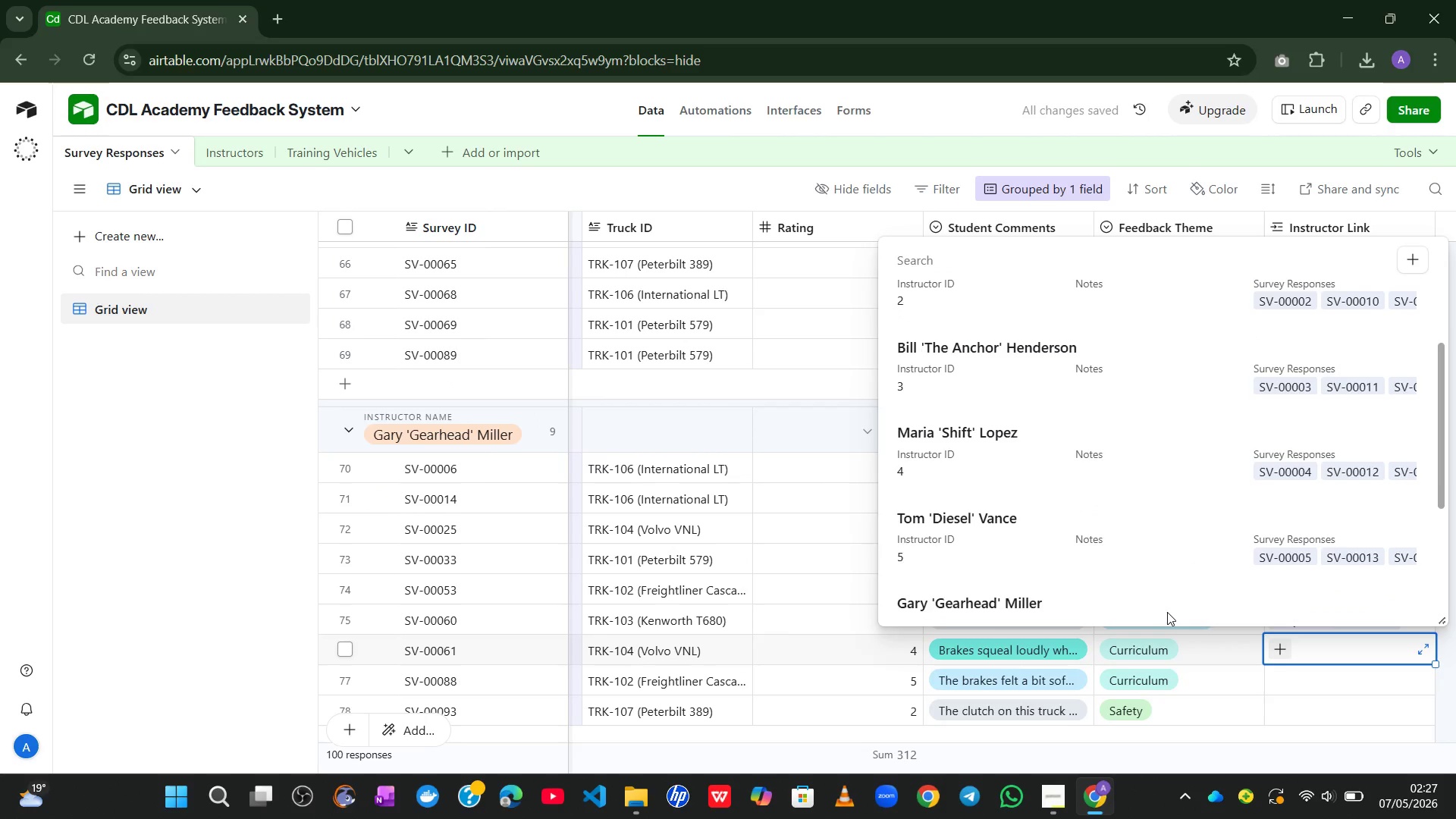 
left_click([1042, 606])
 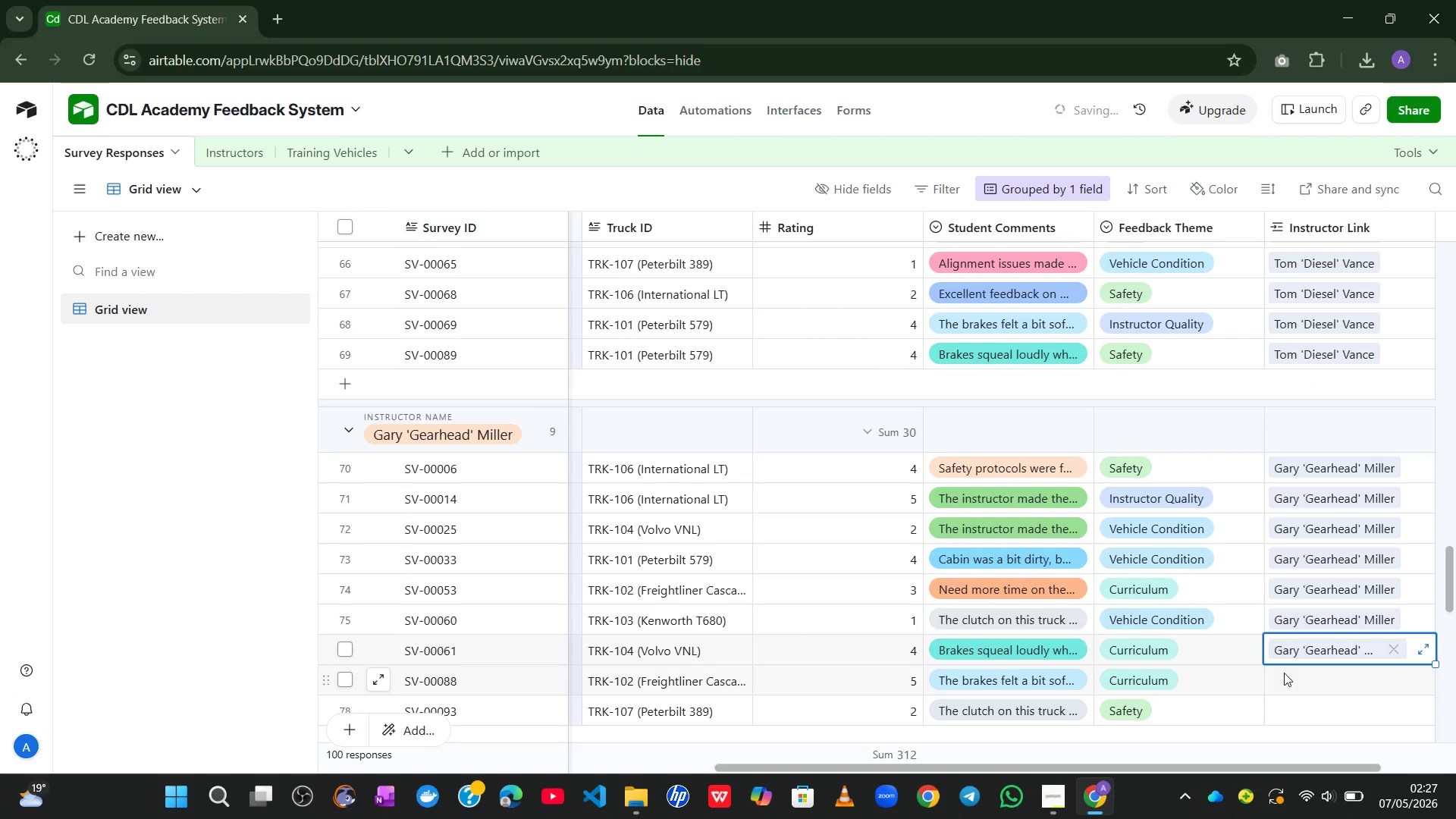 
left_click([1291, 676])
 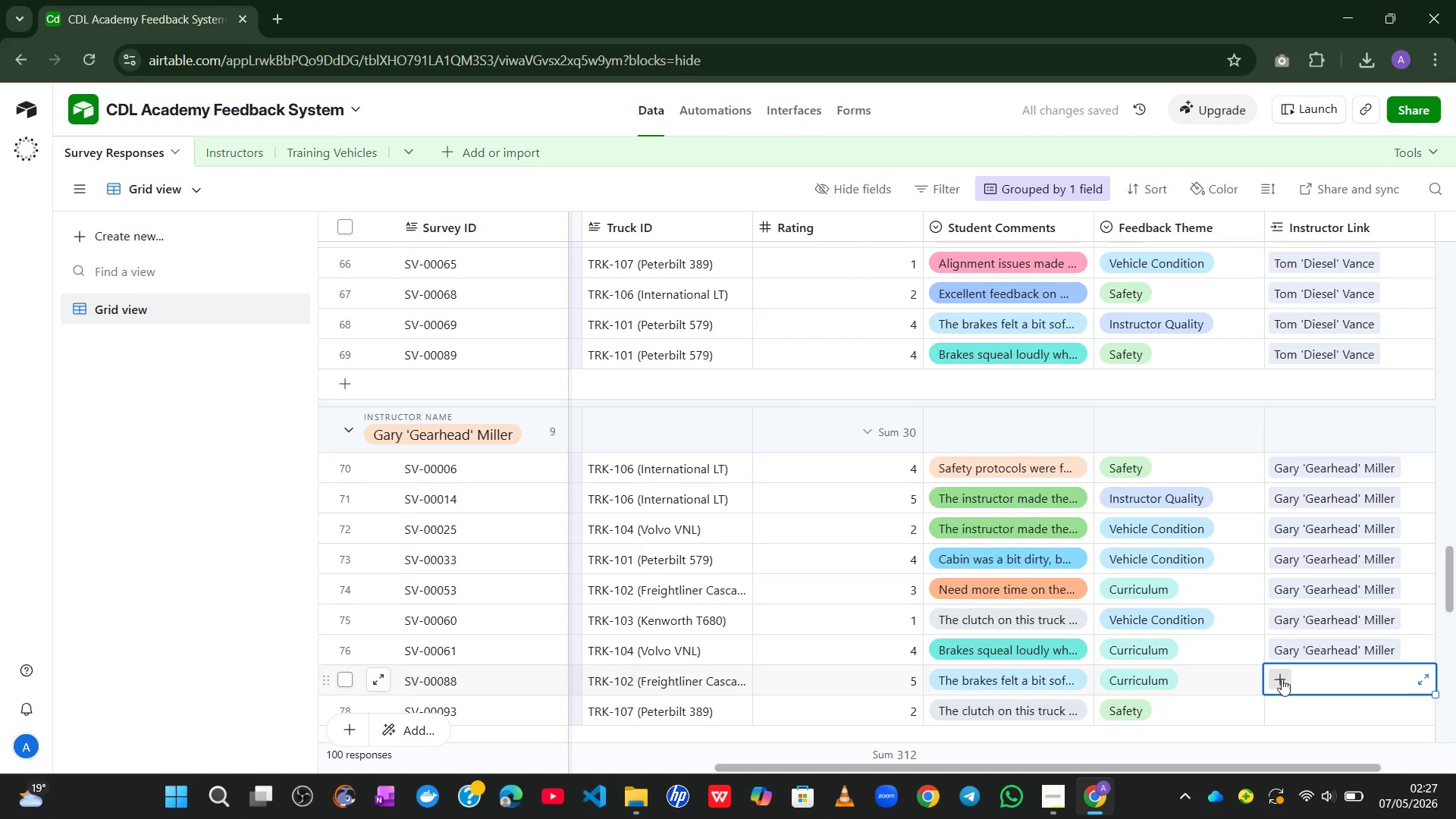 
left_click([1282, 679])
 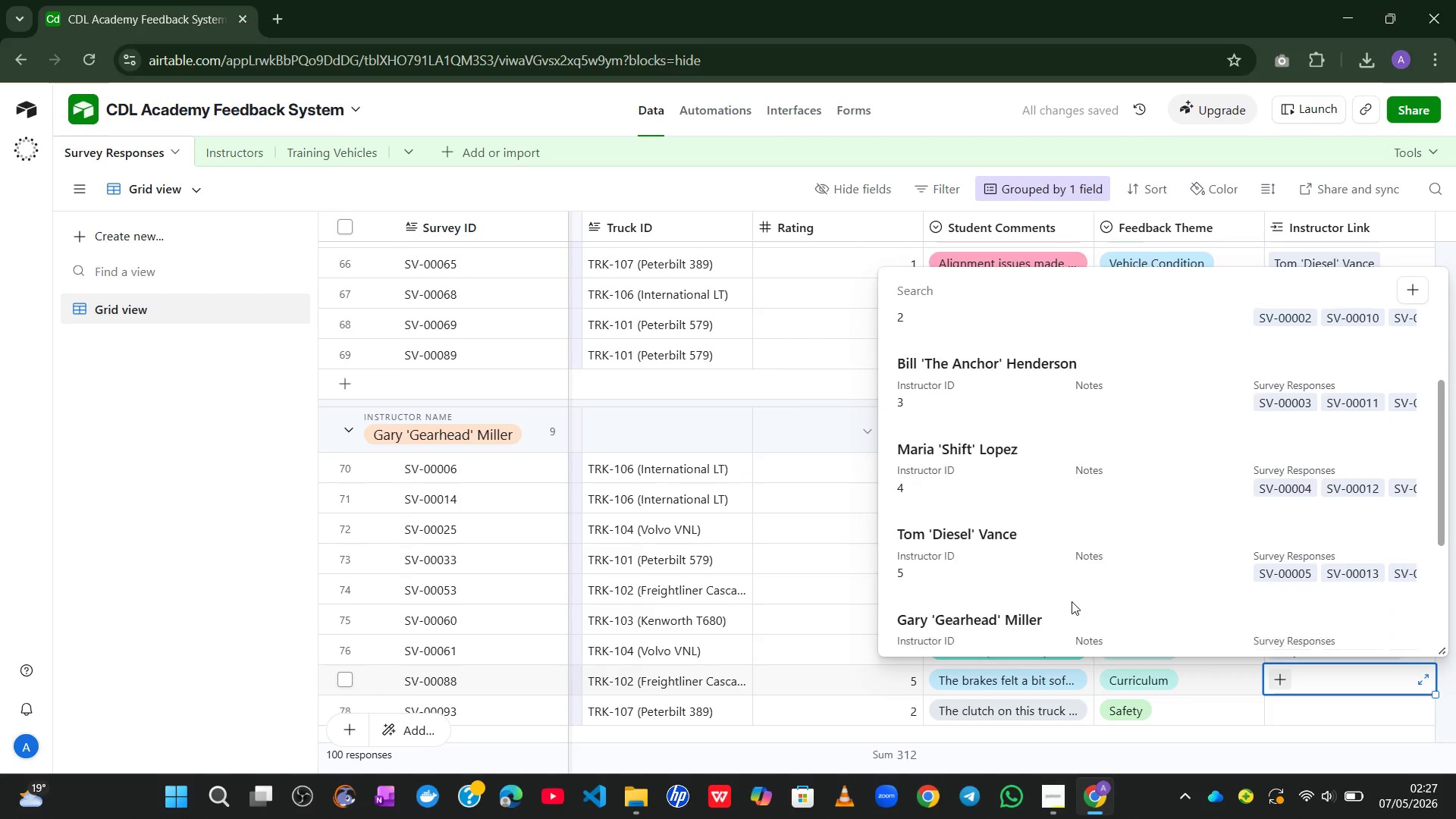 
left_click([1005, 604])
 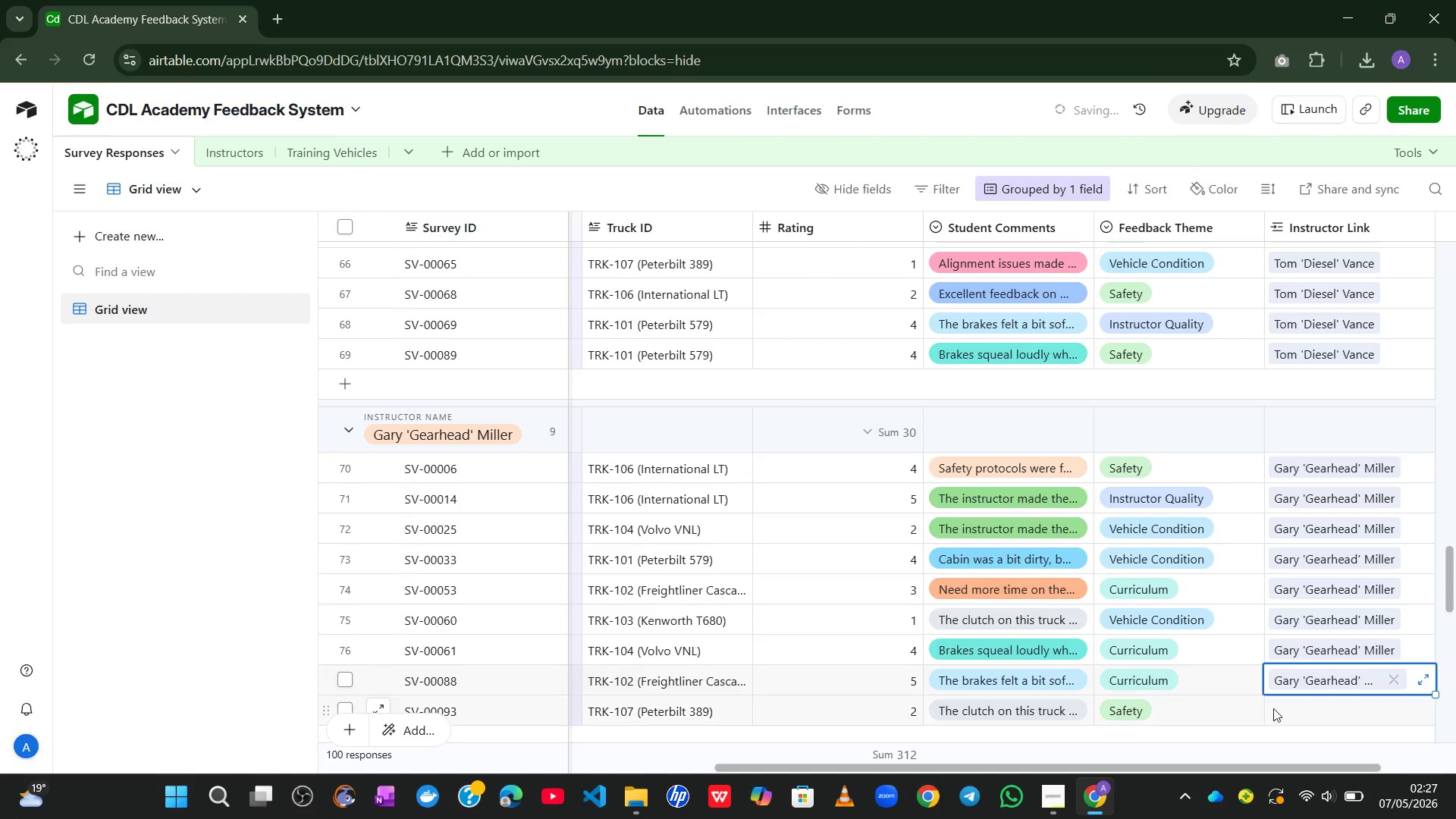 
left_click_drag(start_coordinate=[1277, 714], to_coordinate=[1280, 620])
 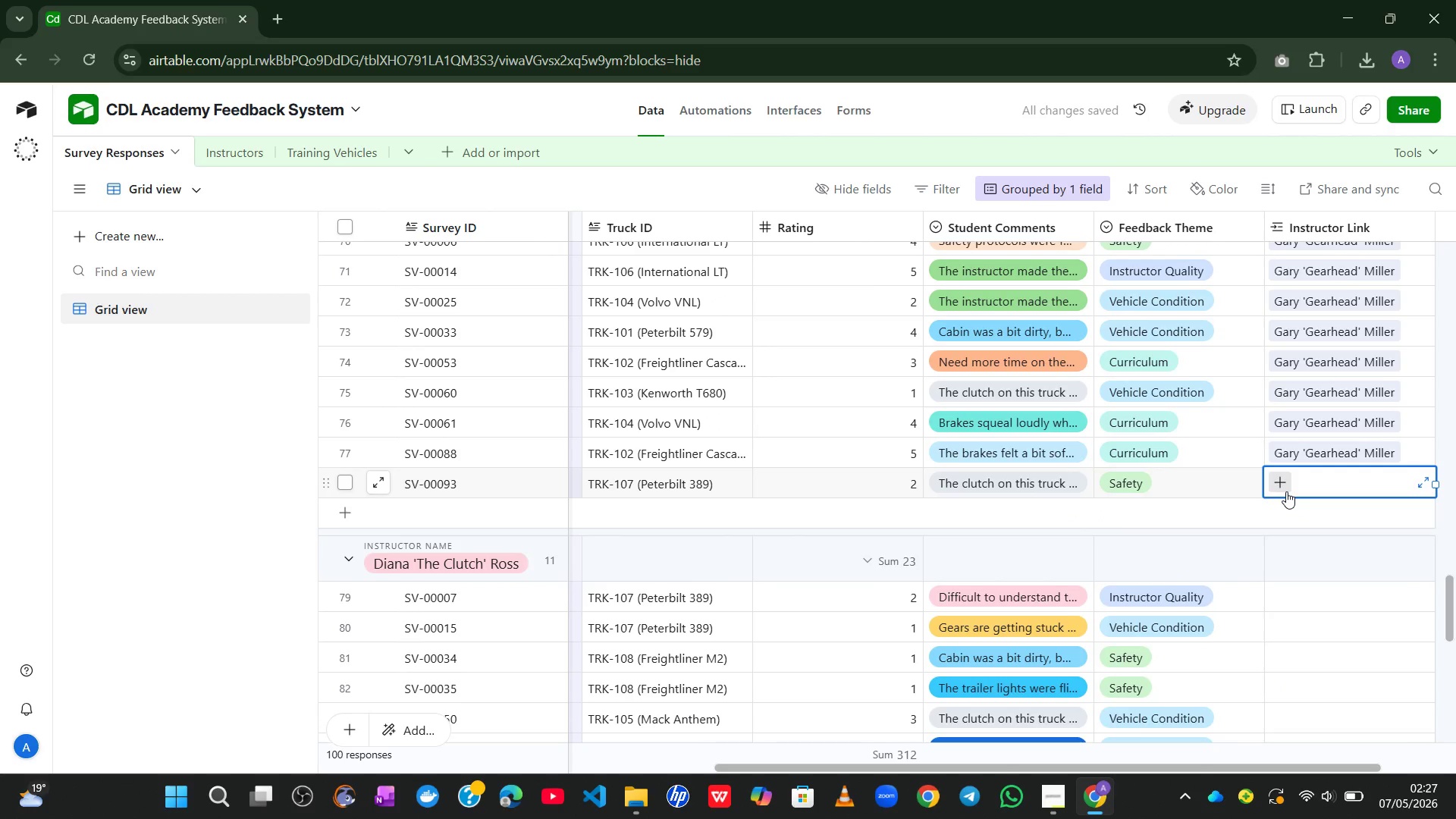 
left_click([1286, 491])
 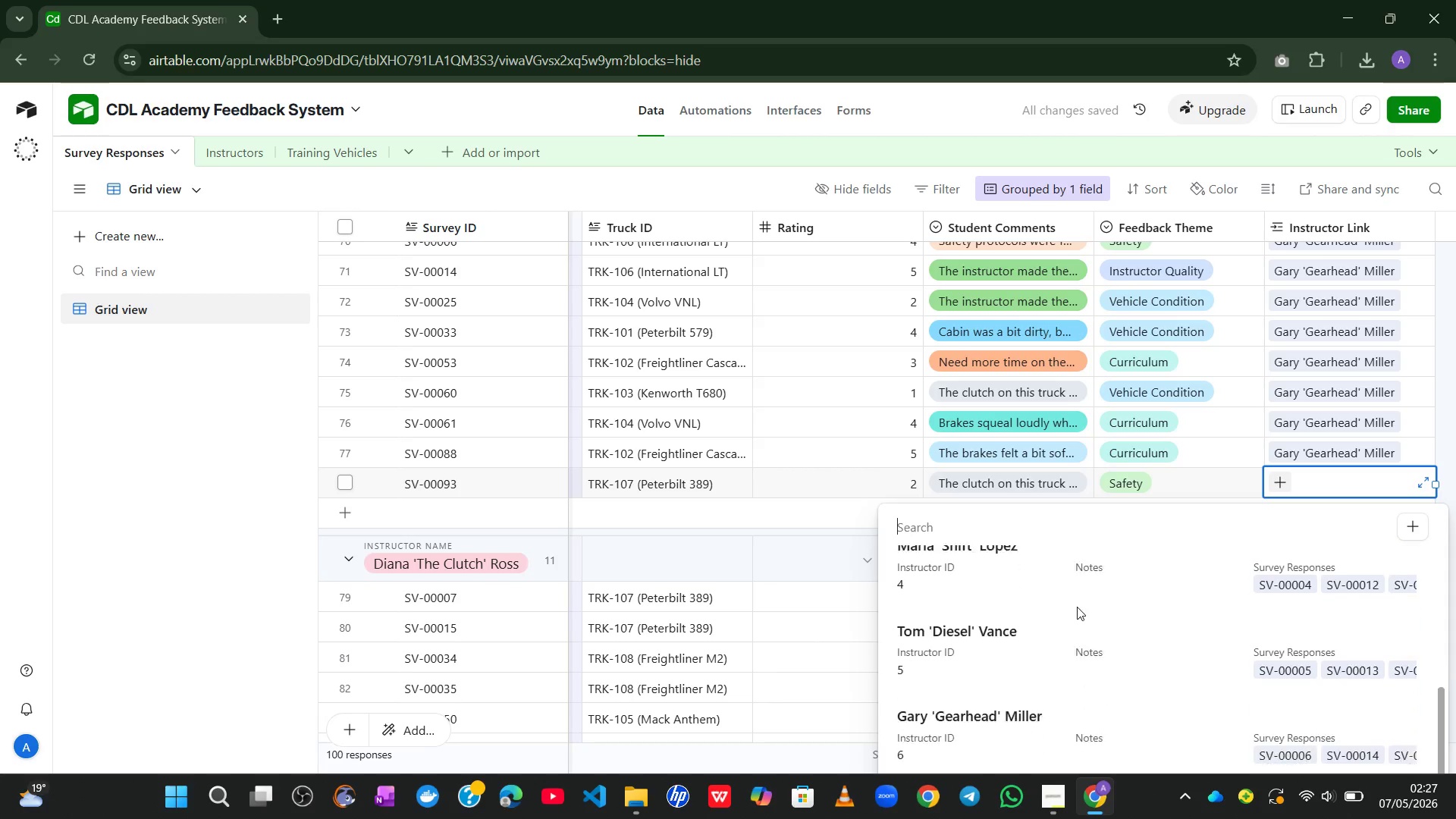 
left_click([991, 713])
 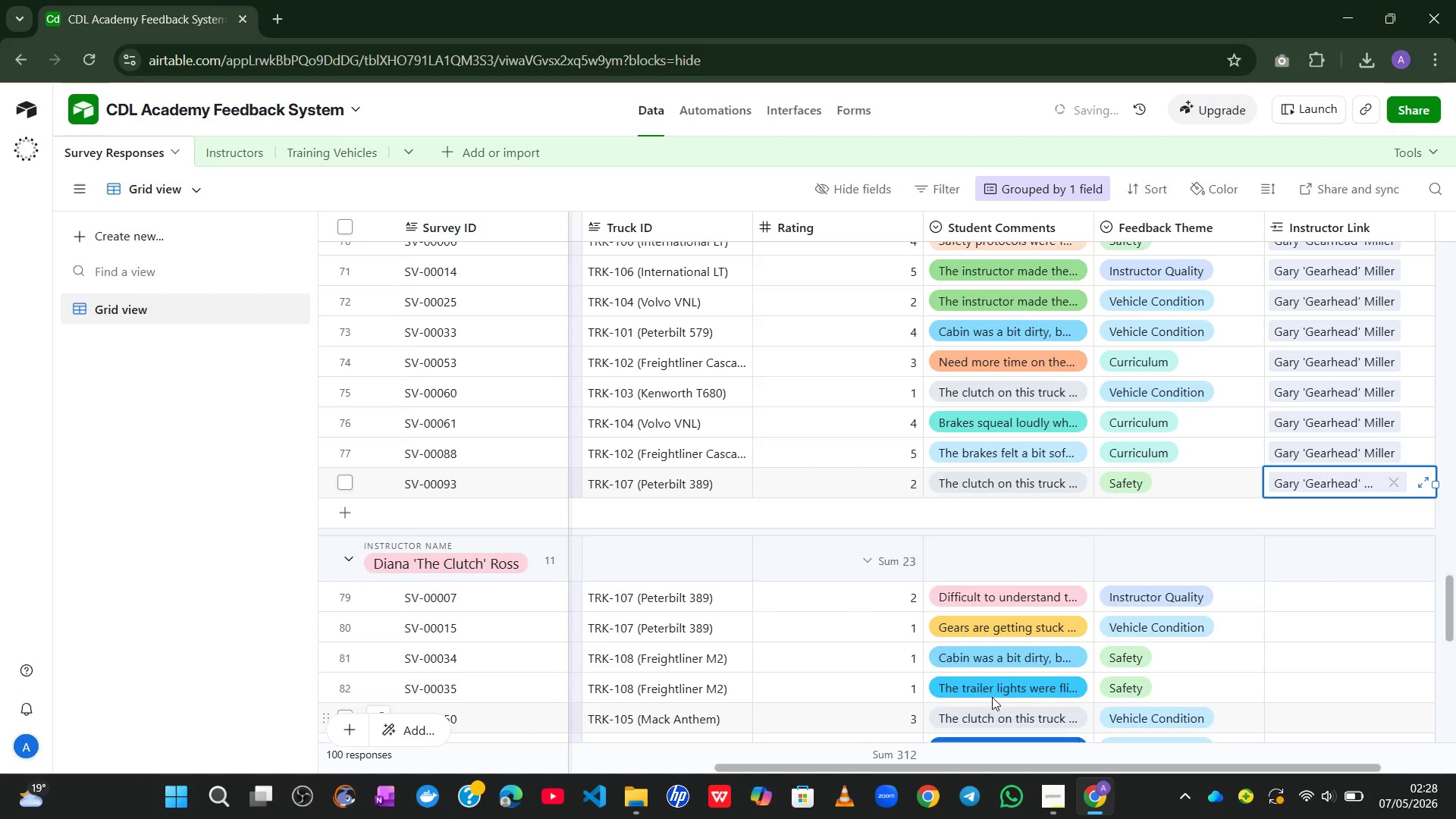 
mouse_move([1028, 519])
 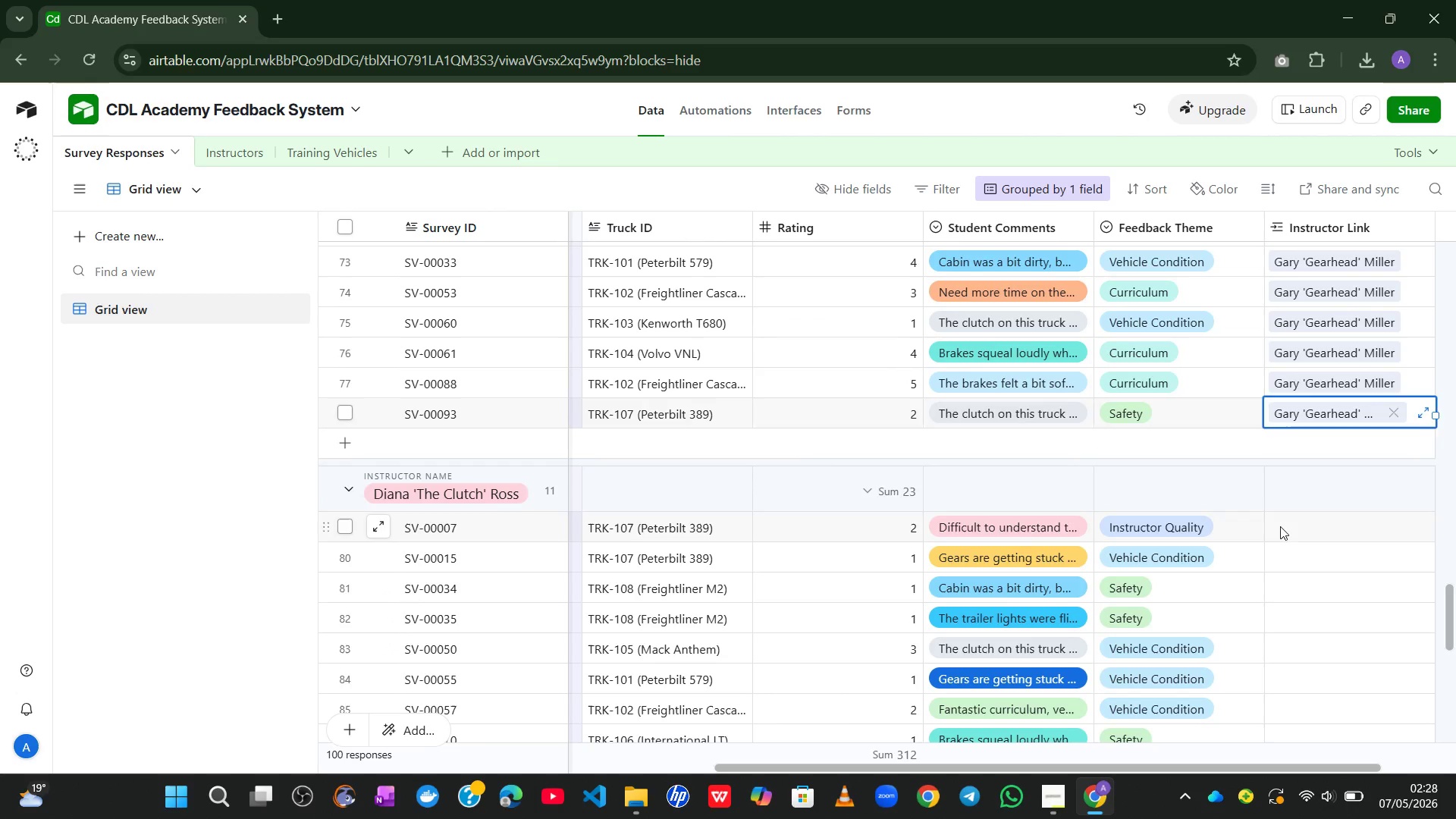 
double_click([1280, 526])
 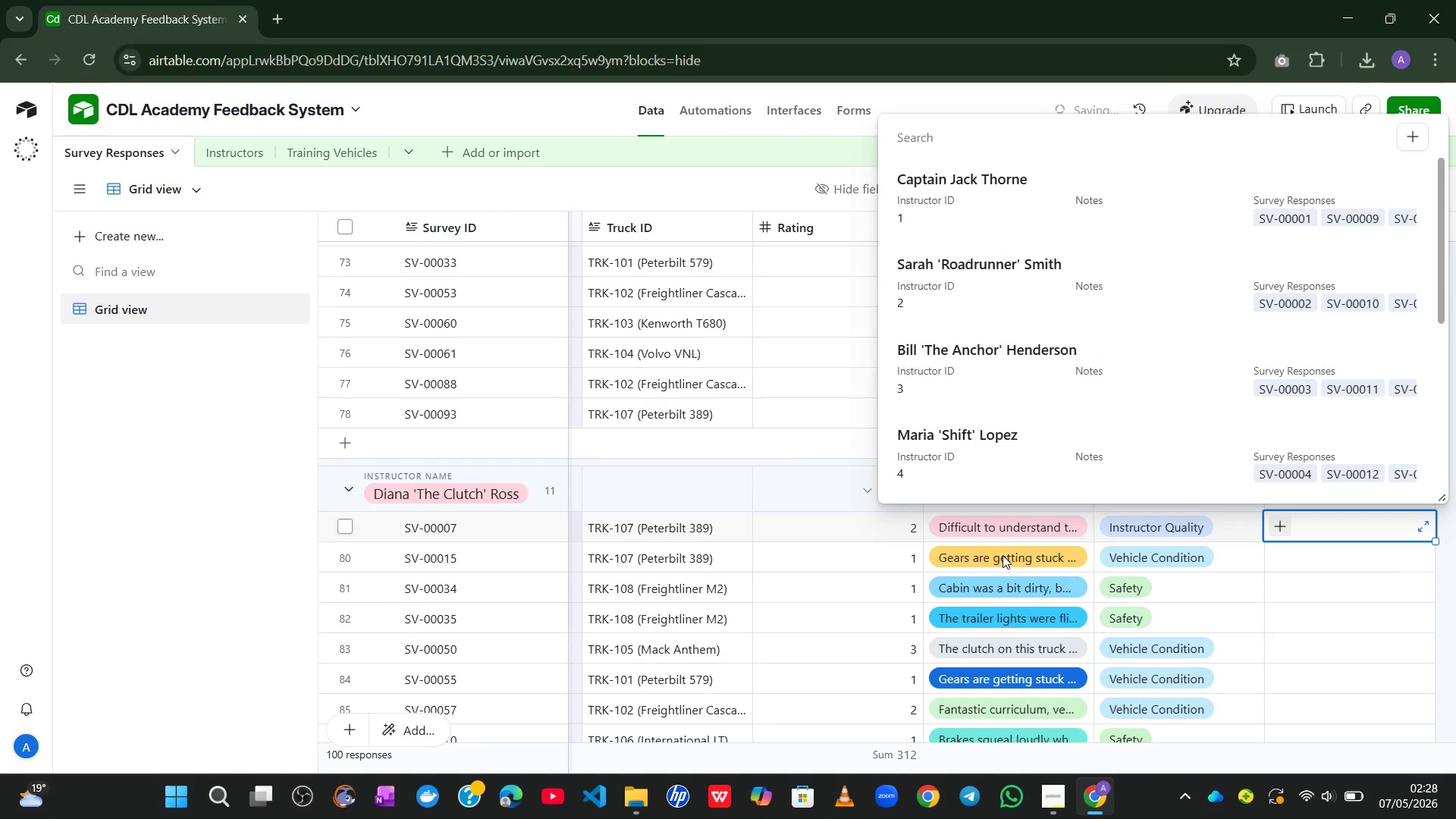 
mouse_move([985, 408])
 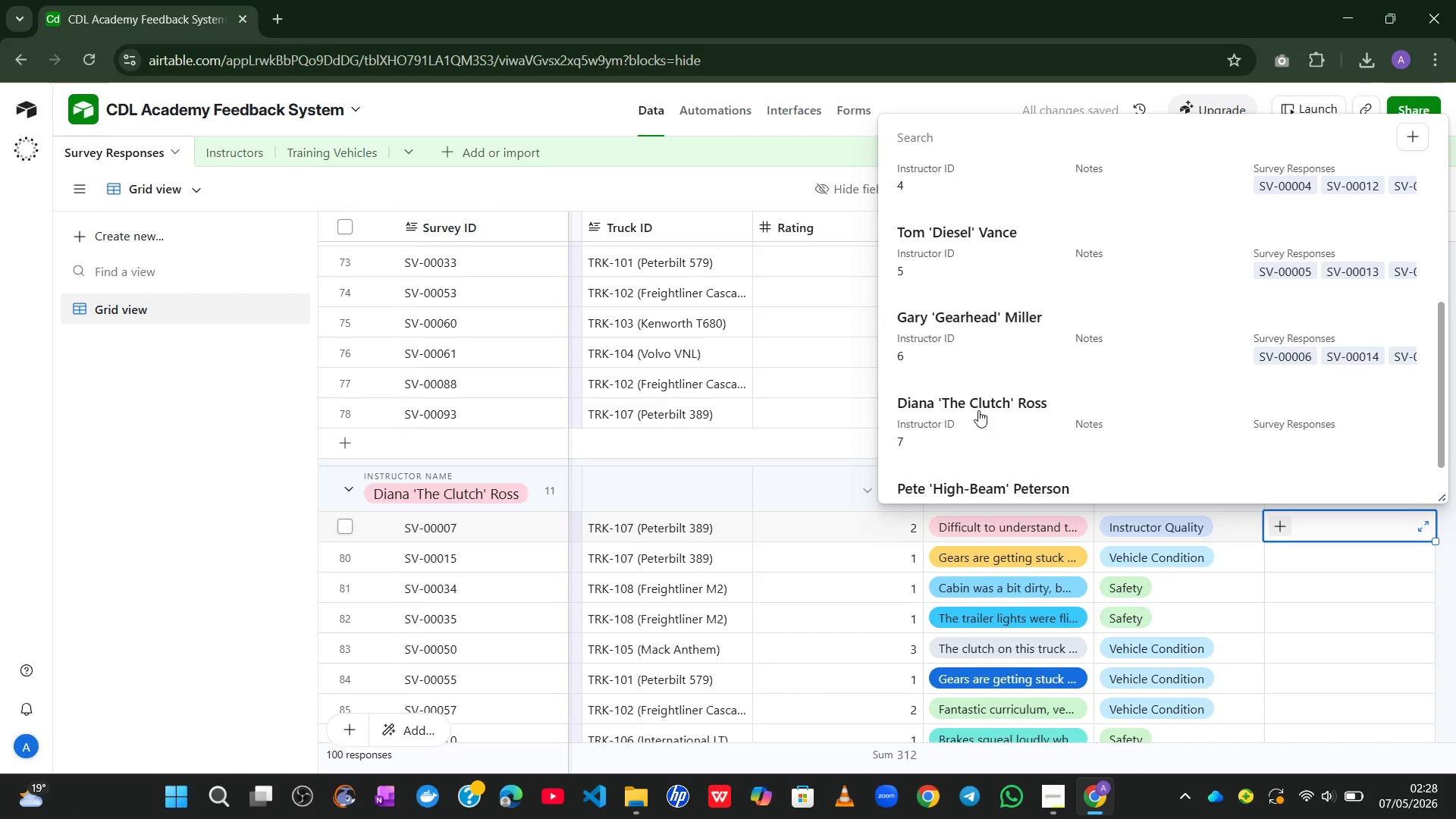 
left_click([978, 410])
 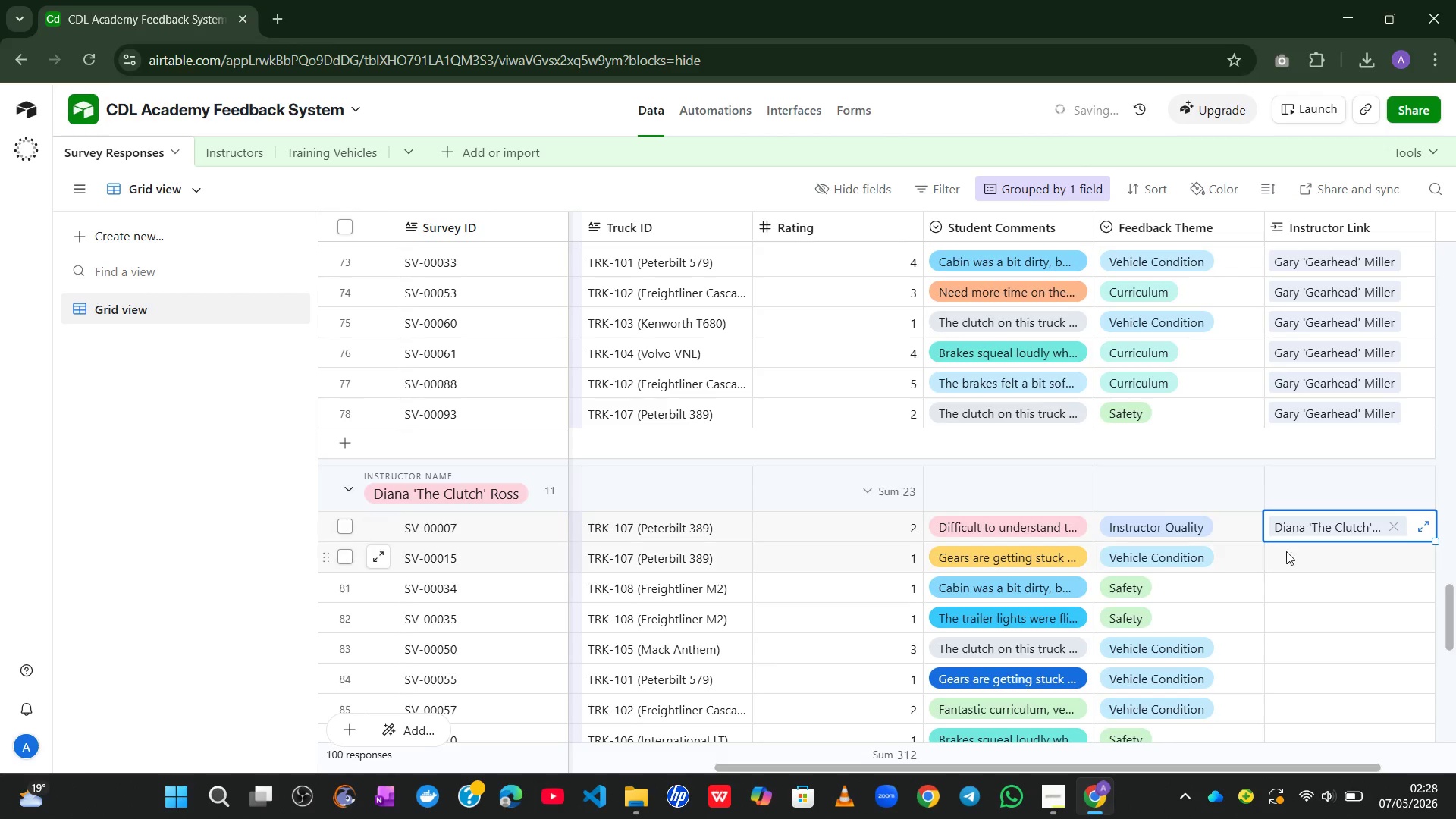 
left_click([1294, 554])
 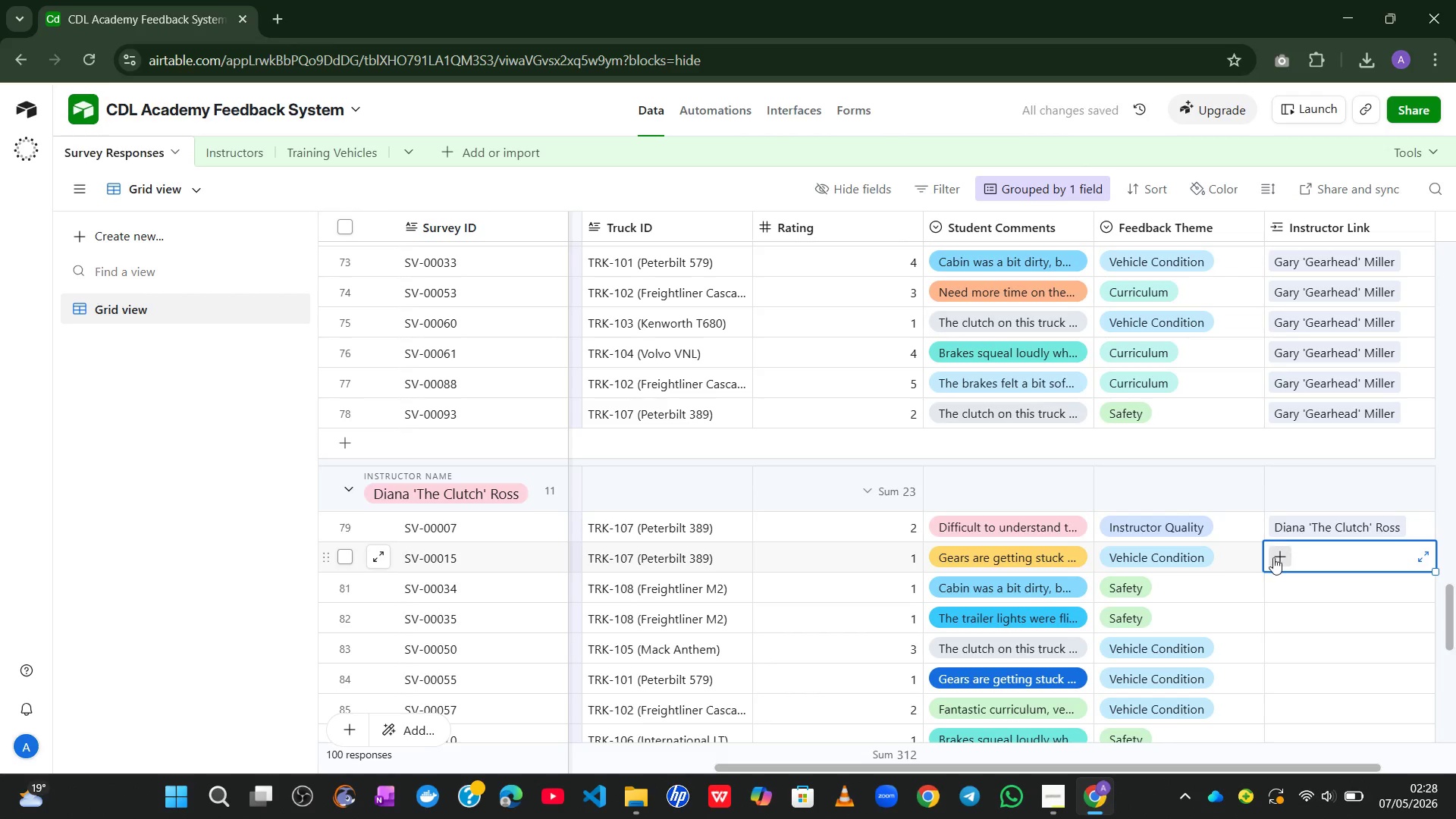 
left_click([1272, 557])
 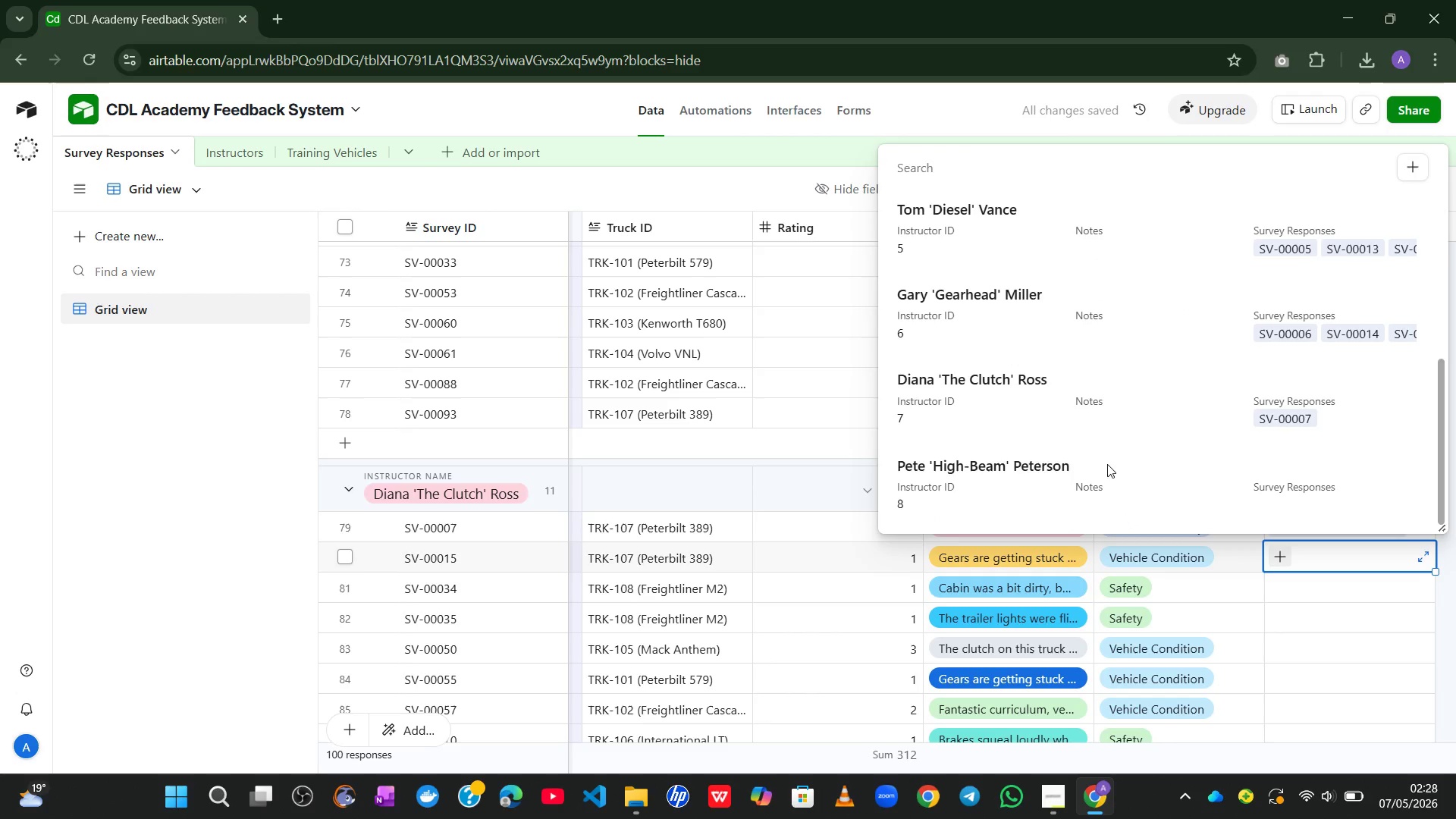 
left_click([1008, 407])
 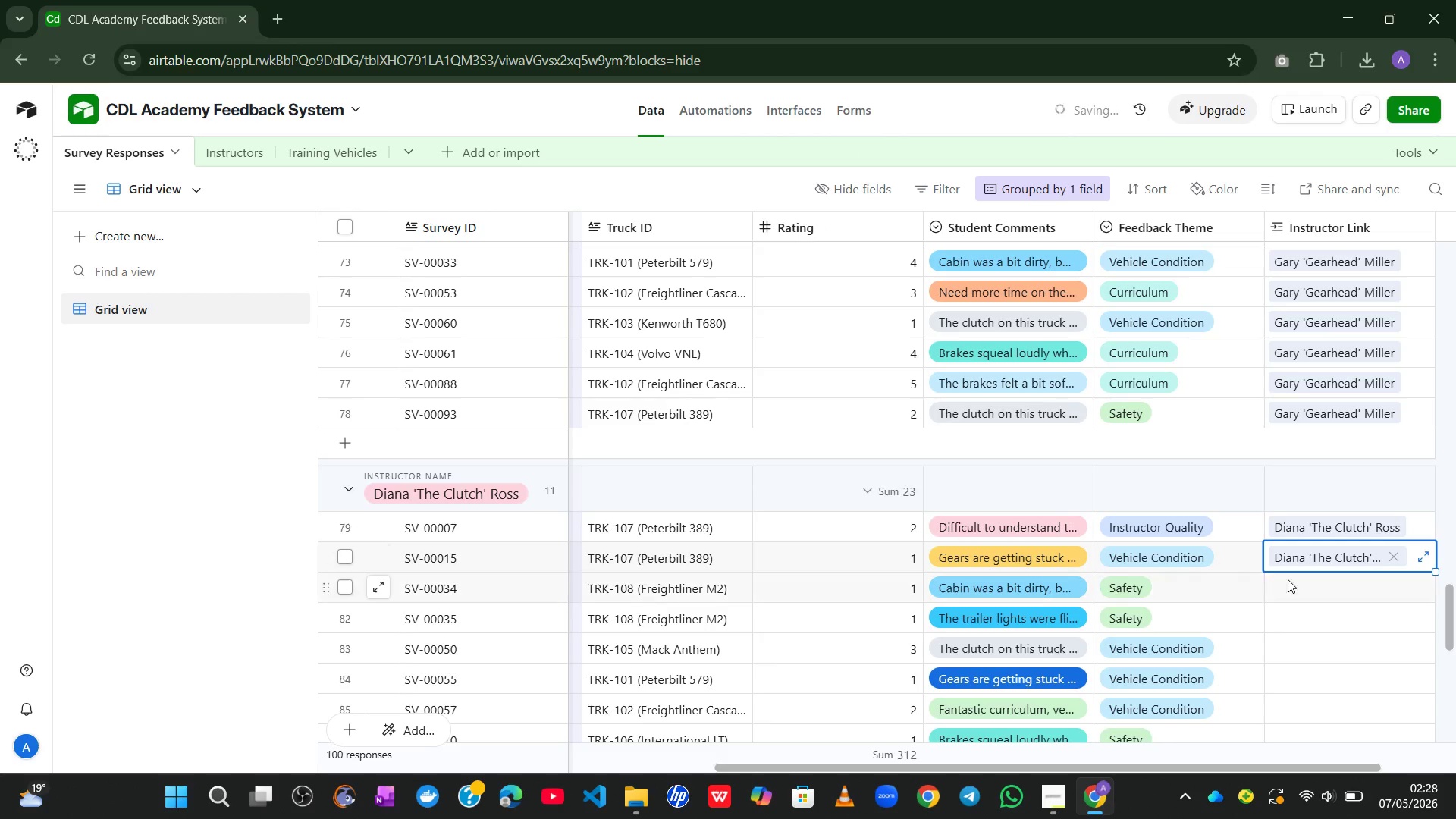 
left_click([1297, 579])
 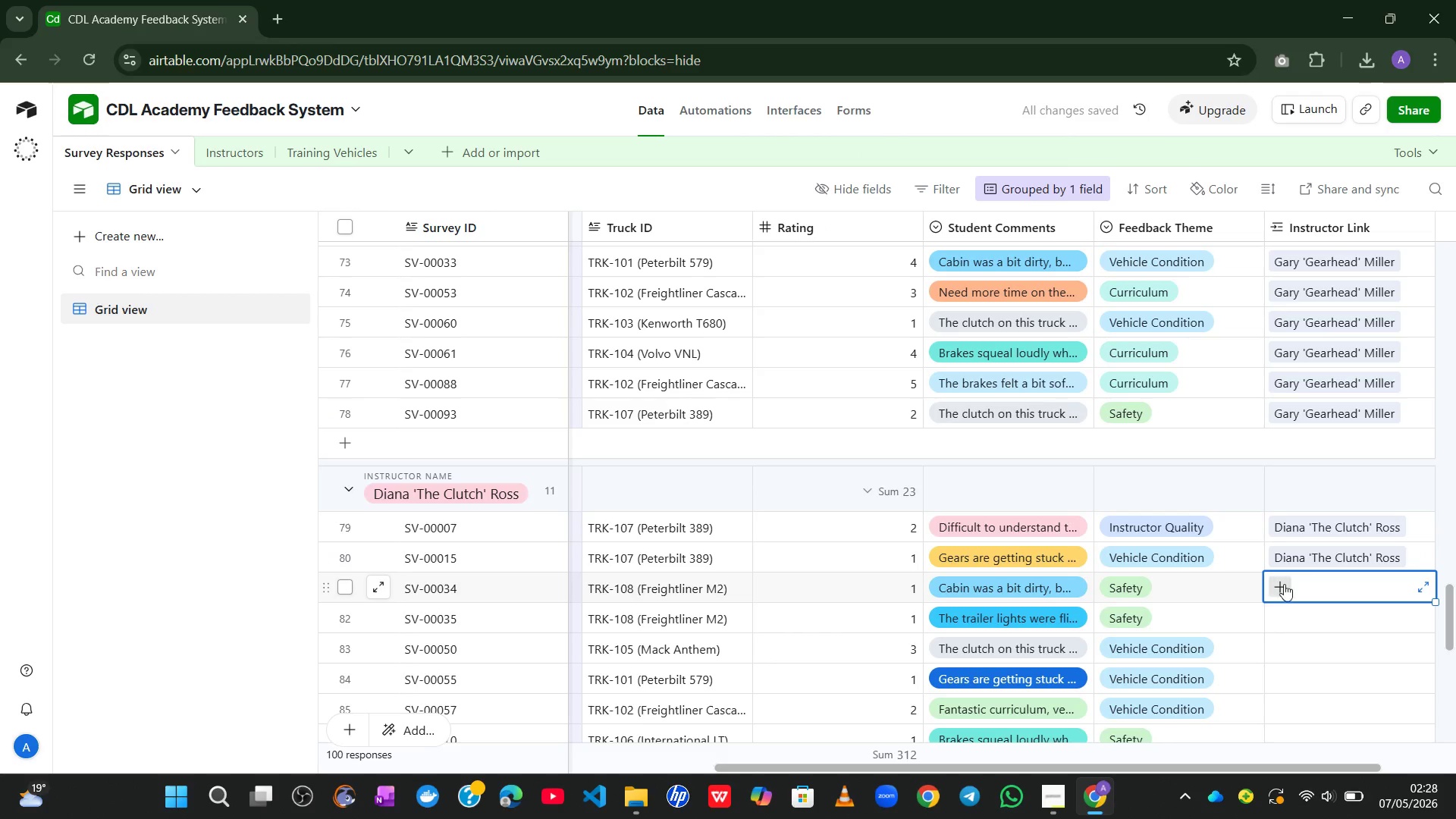 
left_click([1282, 585])
 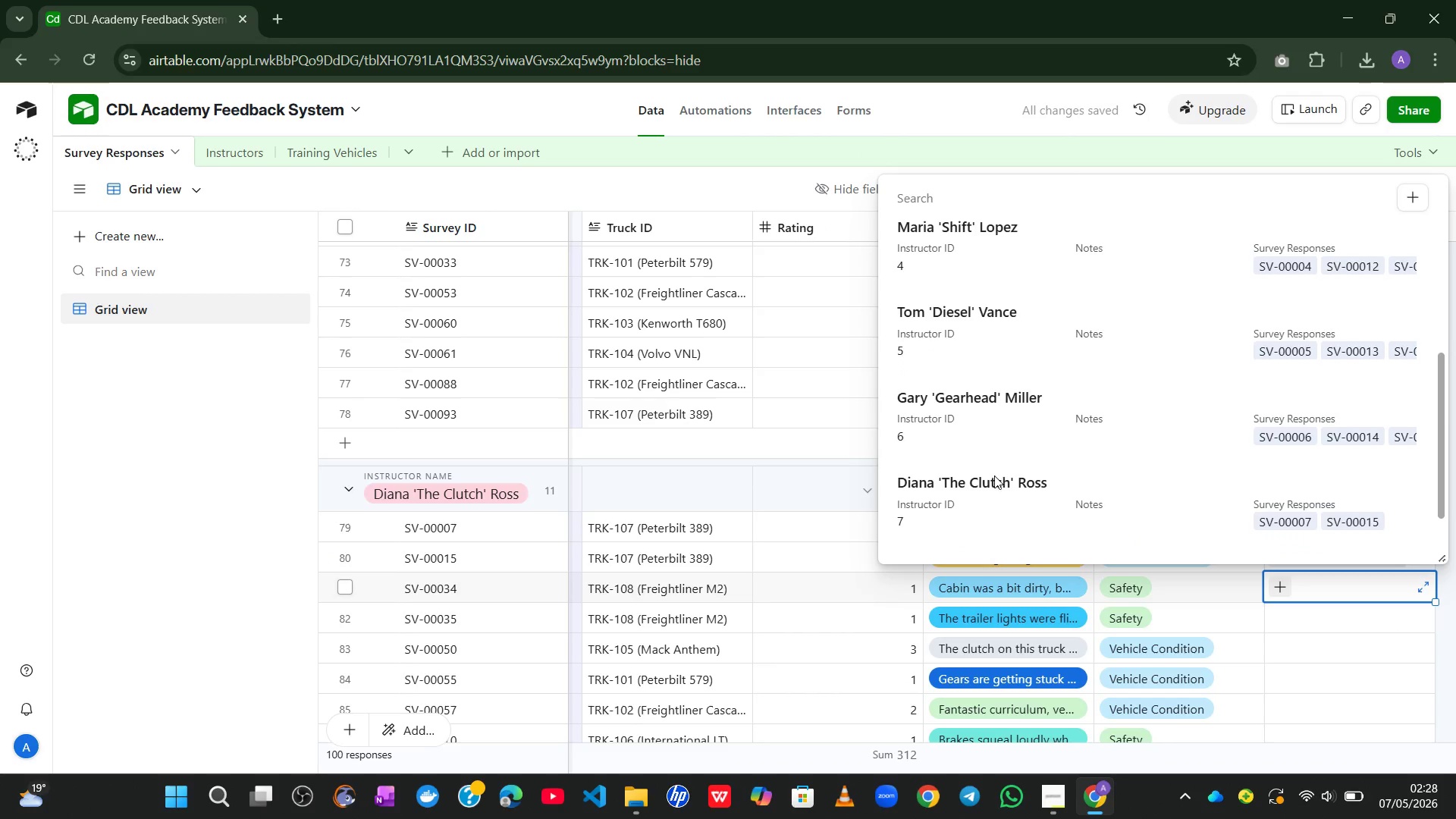 
left_click([945, 488])
 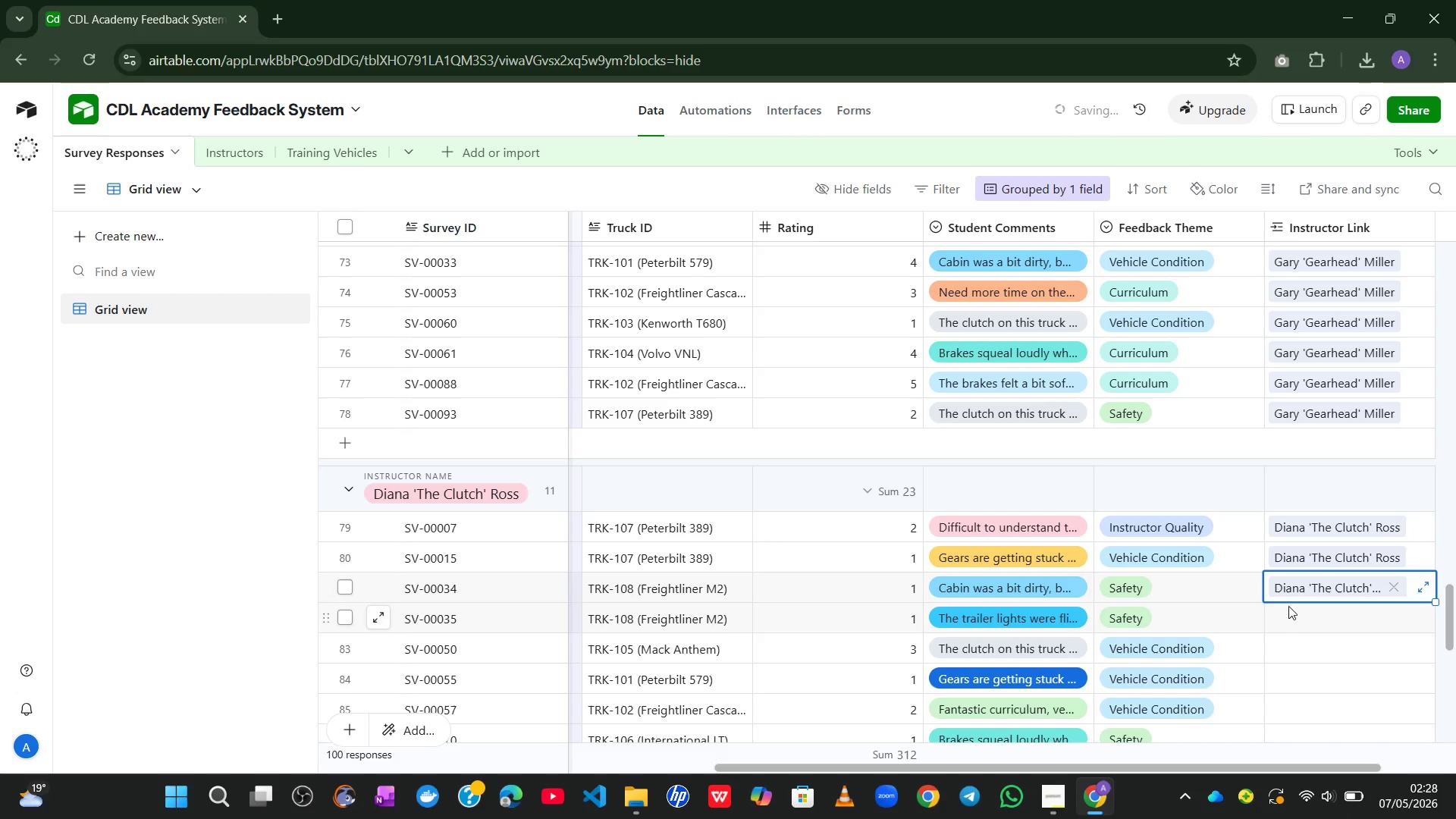 
left_click_drag(start_coordinate=[1313, 609], to_coordinate=[1285, 620])
 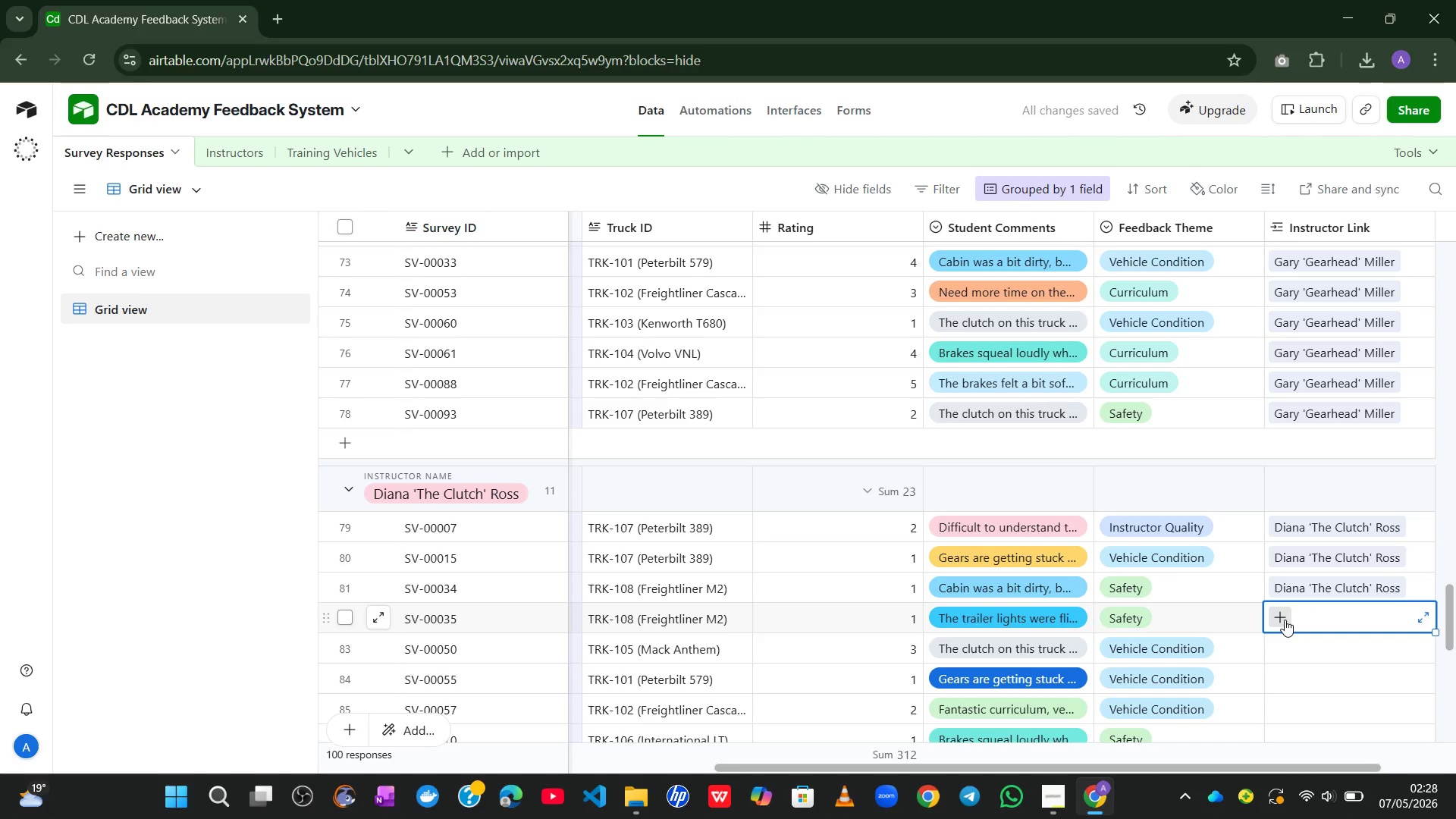 
left_click([1285, 620])
 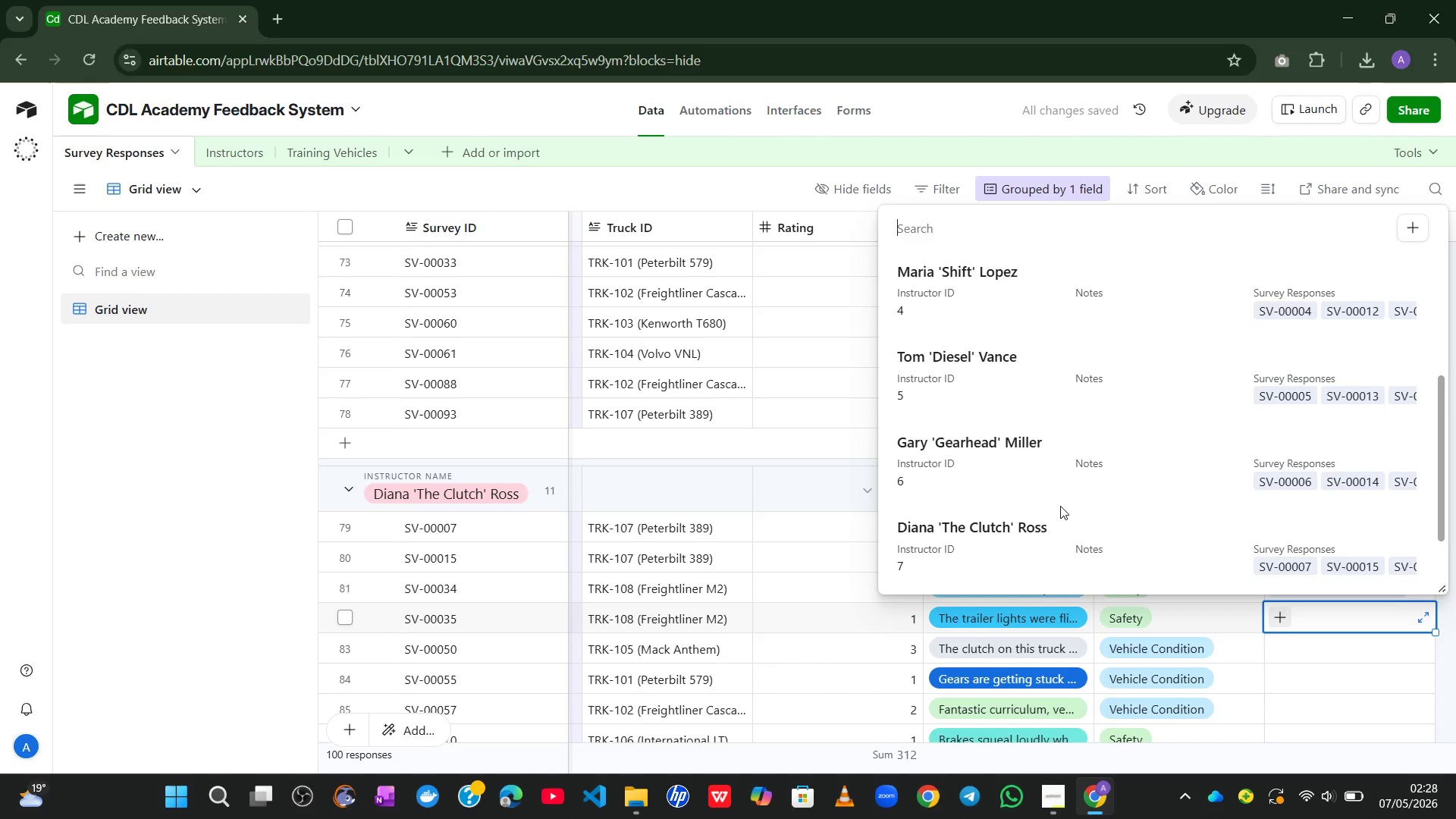 
left_click([984, 494])
 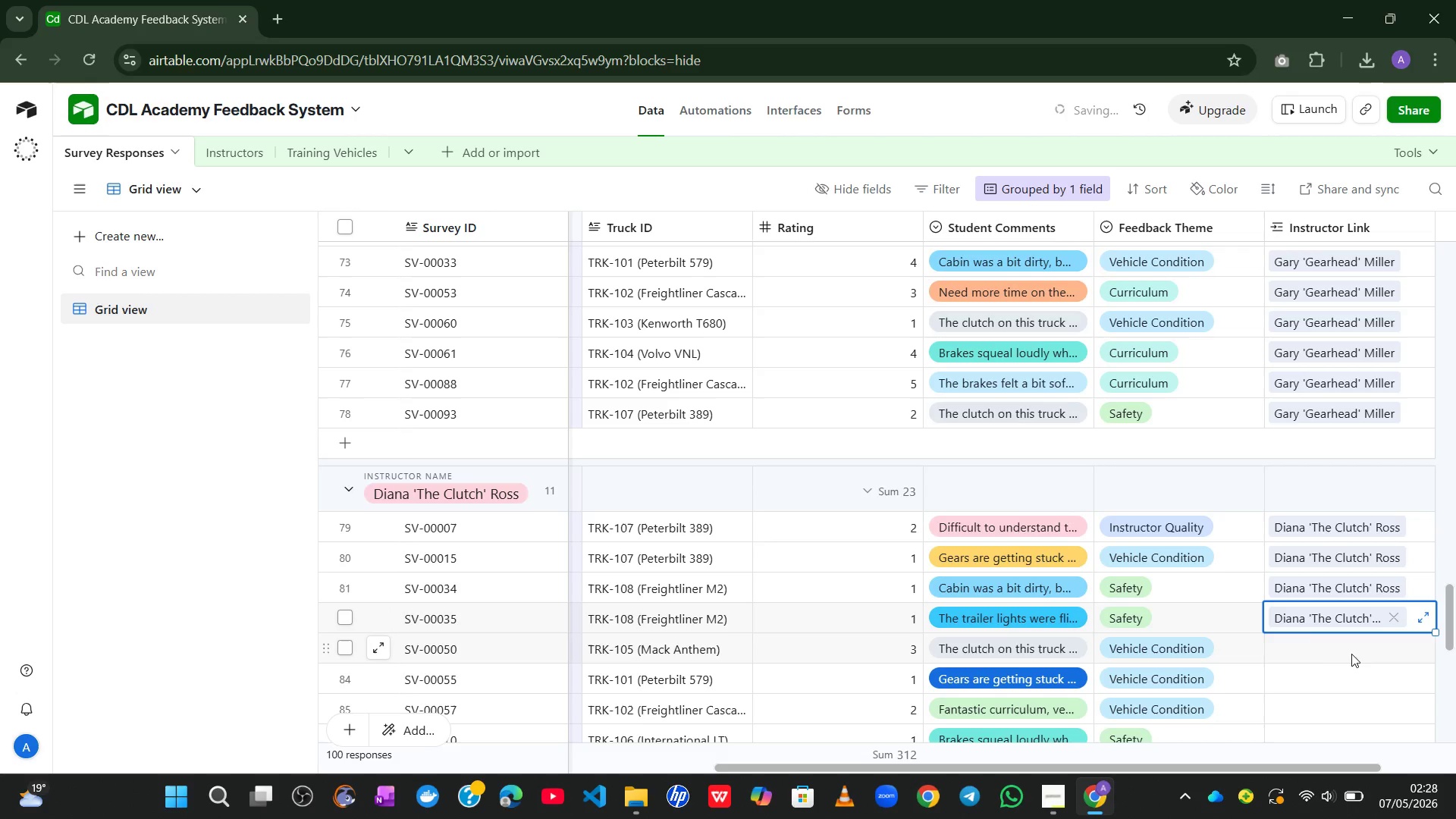 
left_click([1329, 648])
 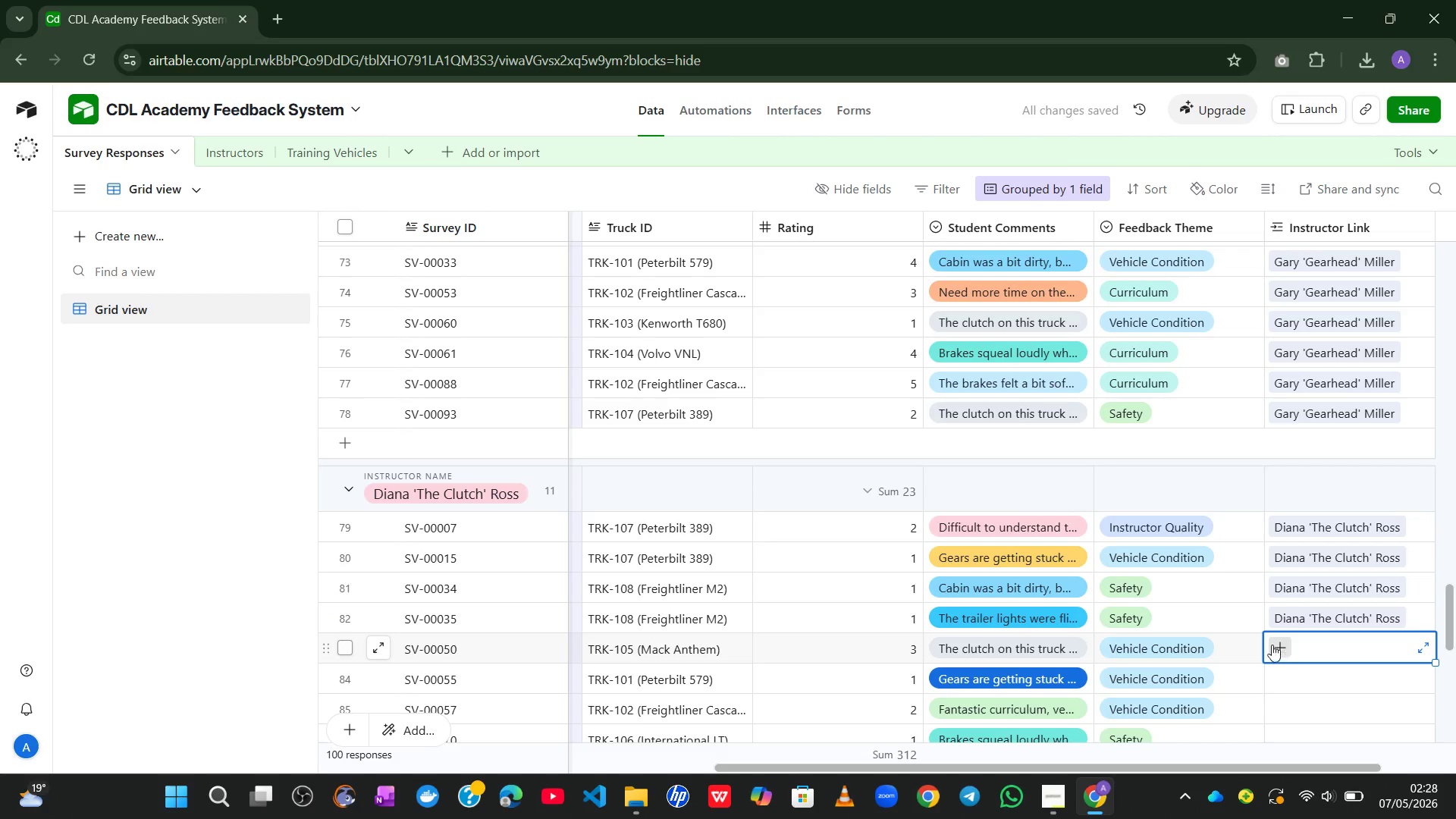 
left_click([1272, 644])
 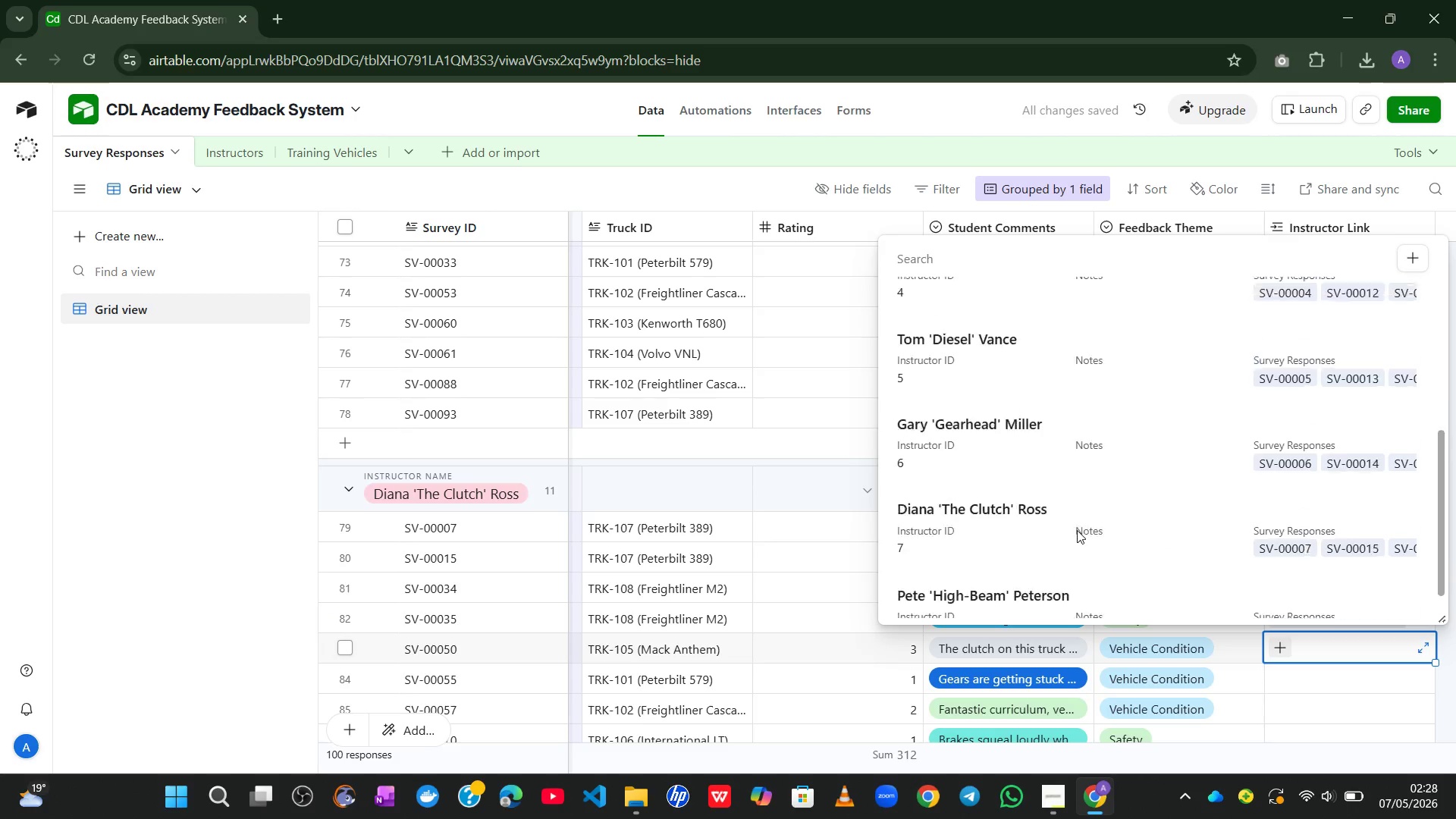 
left_click([991, 514])
 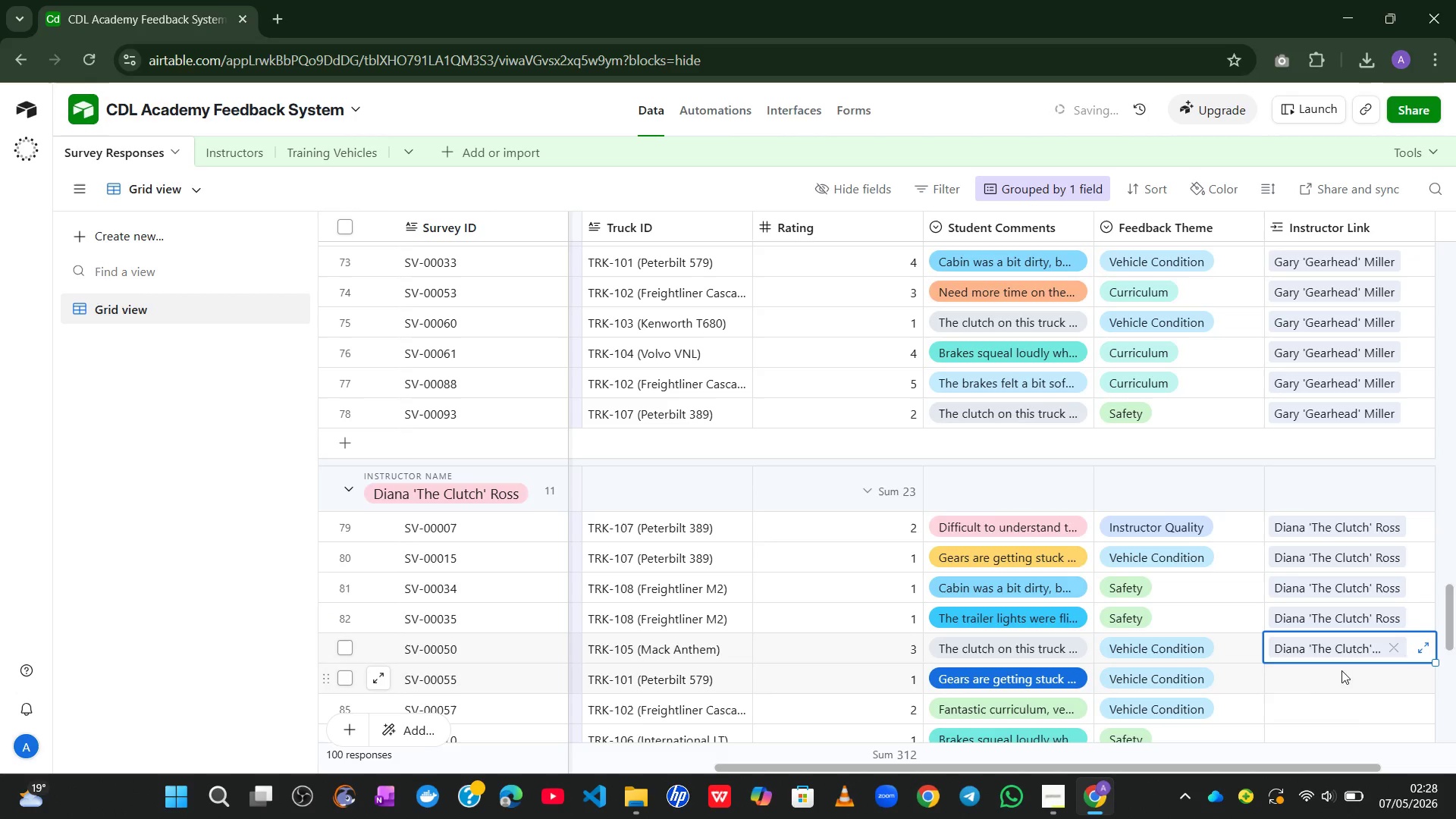 
left_click([1321, 682])
 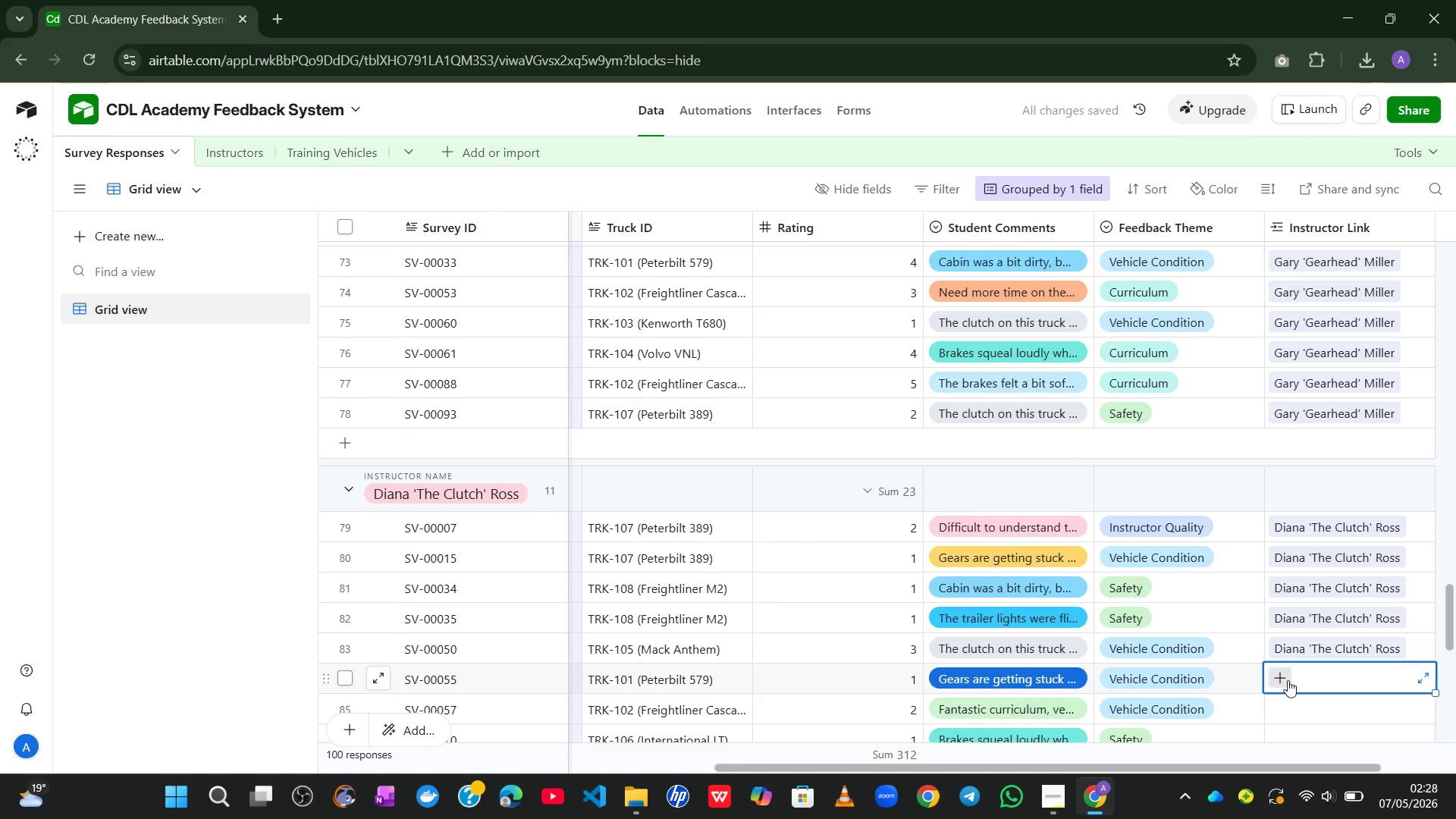 
left_click([1286, 680])
 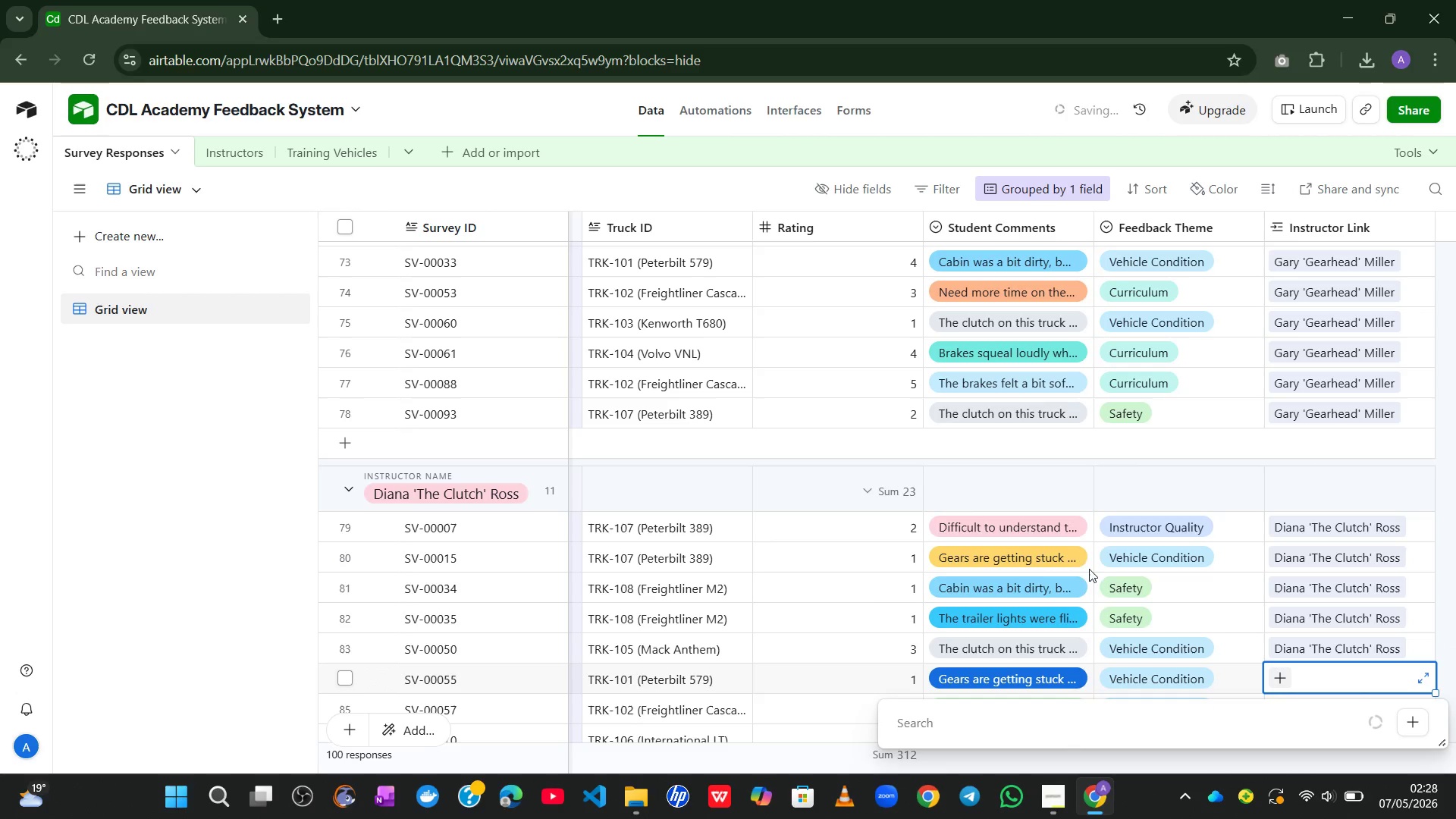 
mouse_move([1018, 563])
 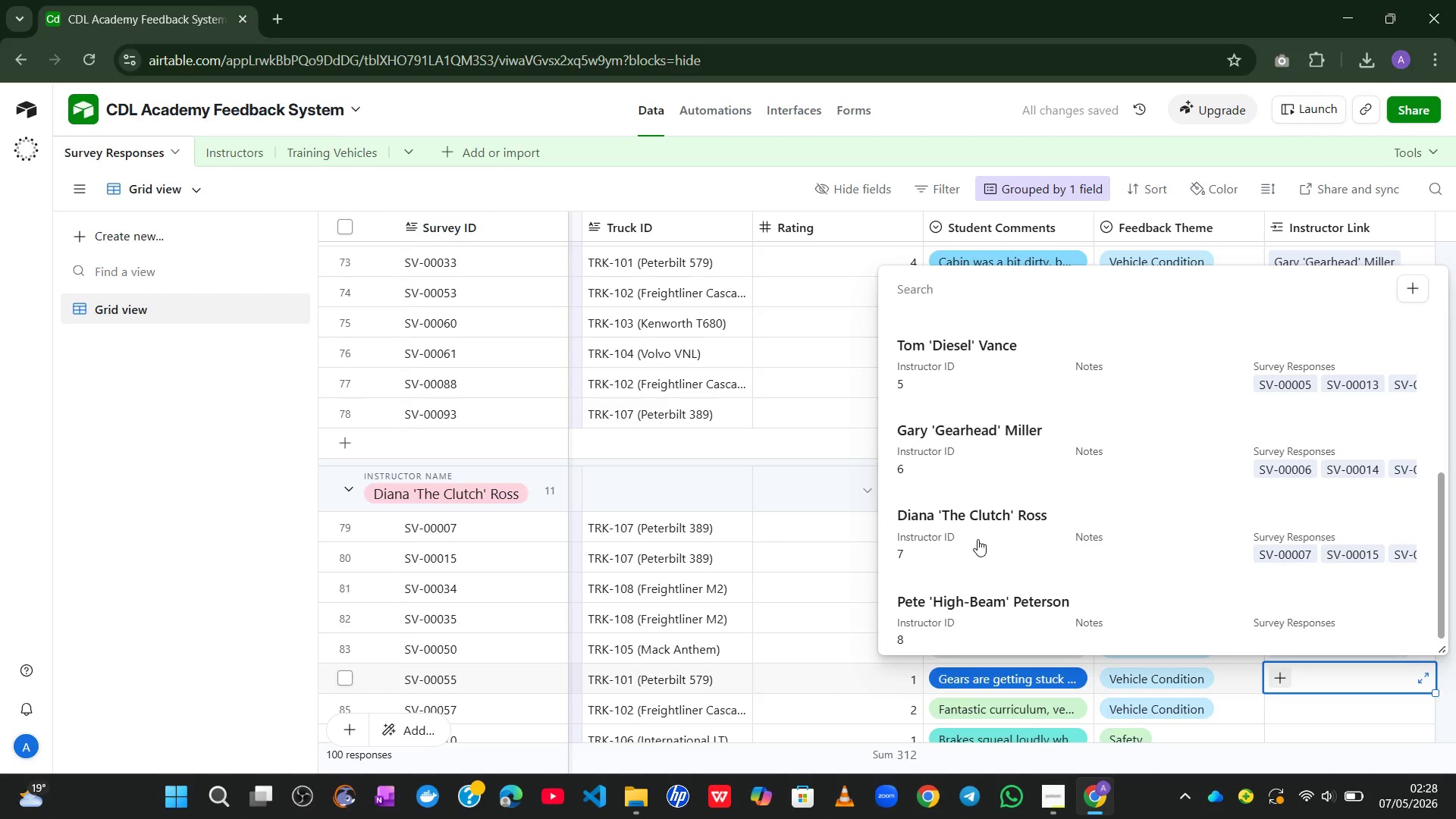 
left_click([977, 539])
 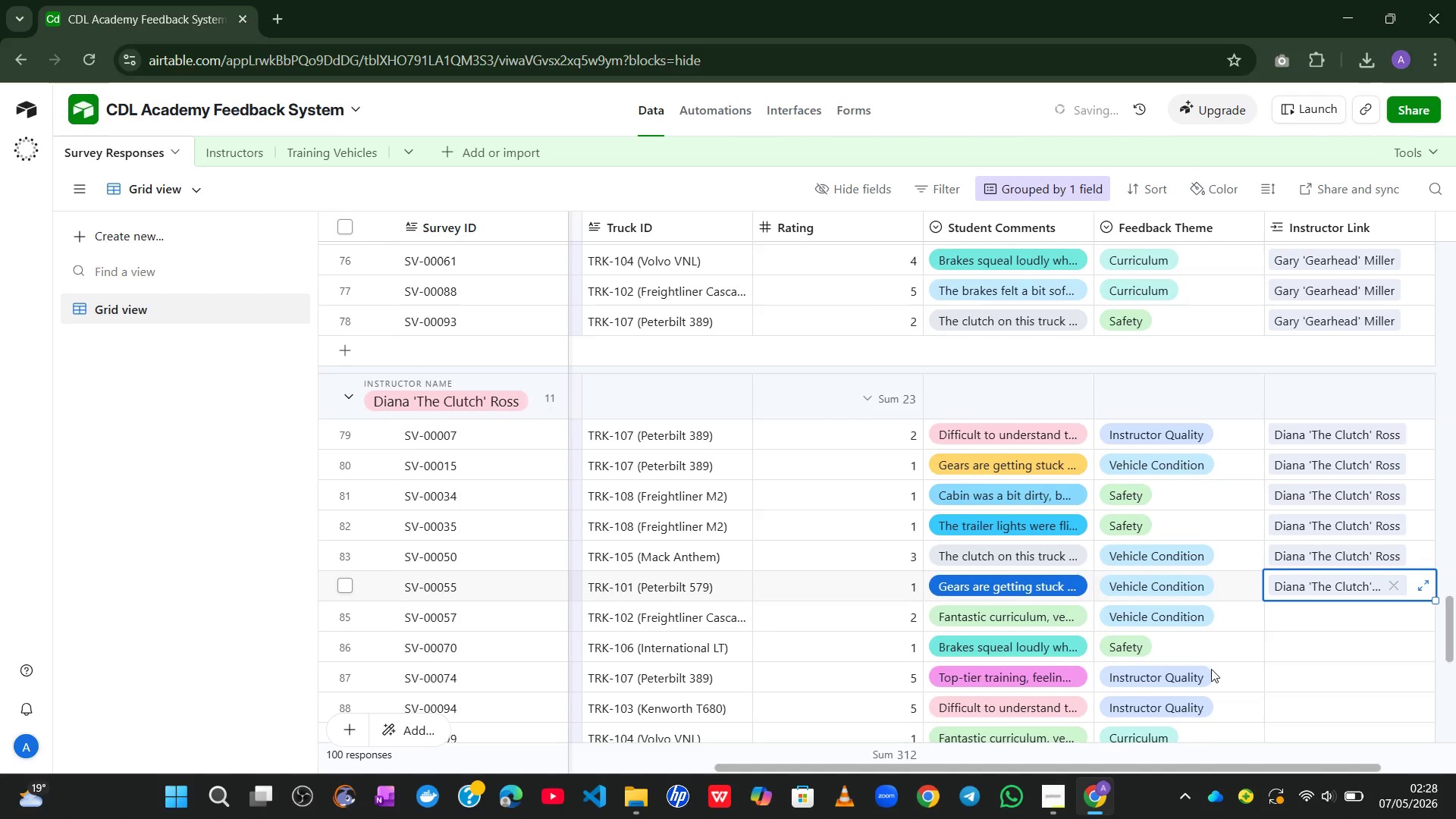 
left_click([1309, 597])
 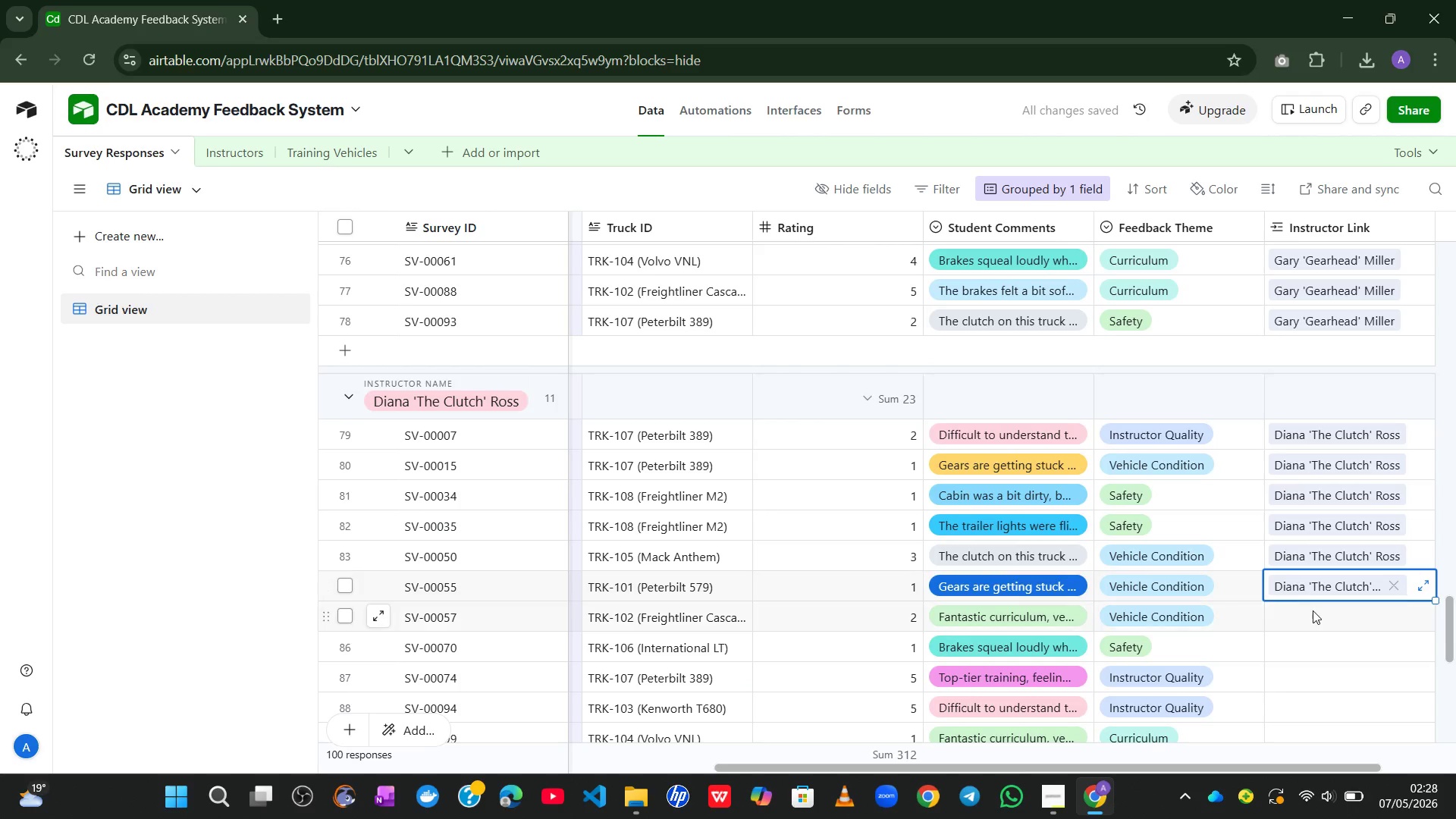 
left_click([1313, 610])
 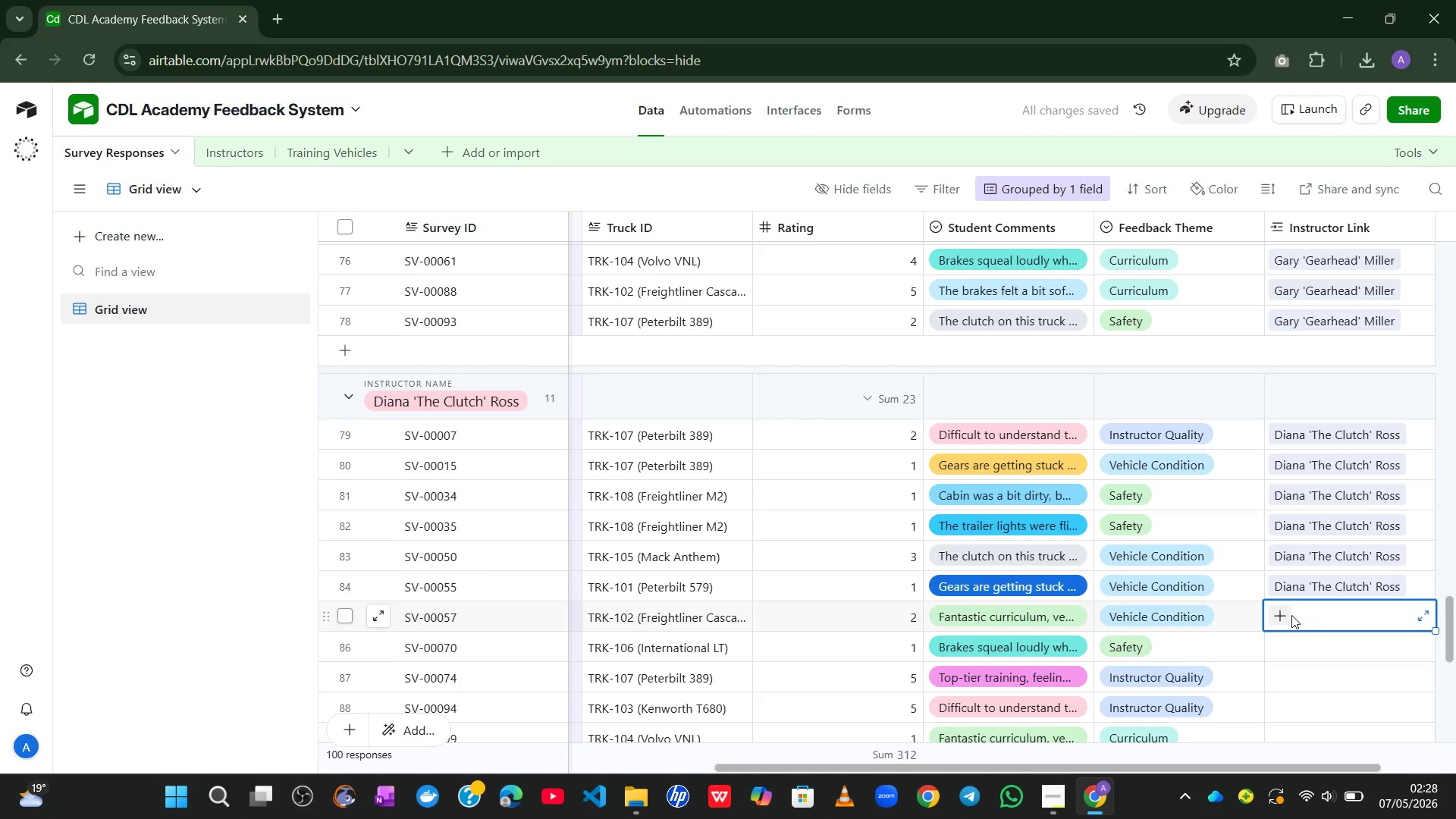 
left_click([1291, 615])
 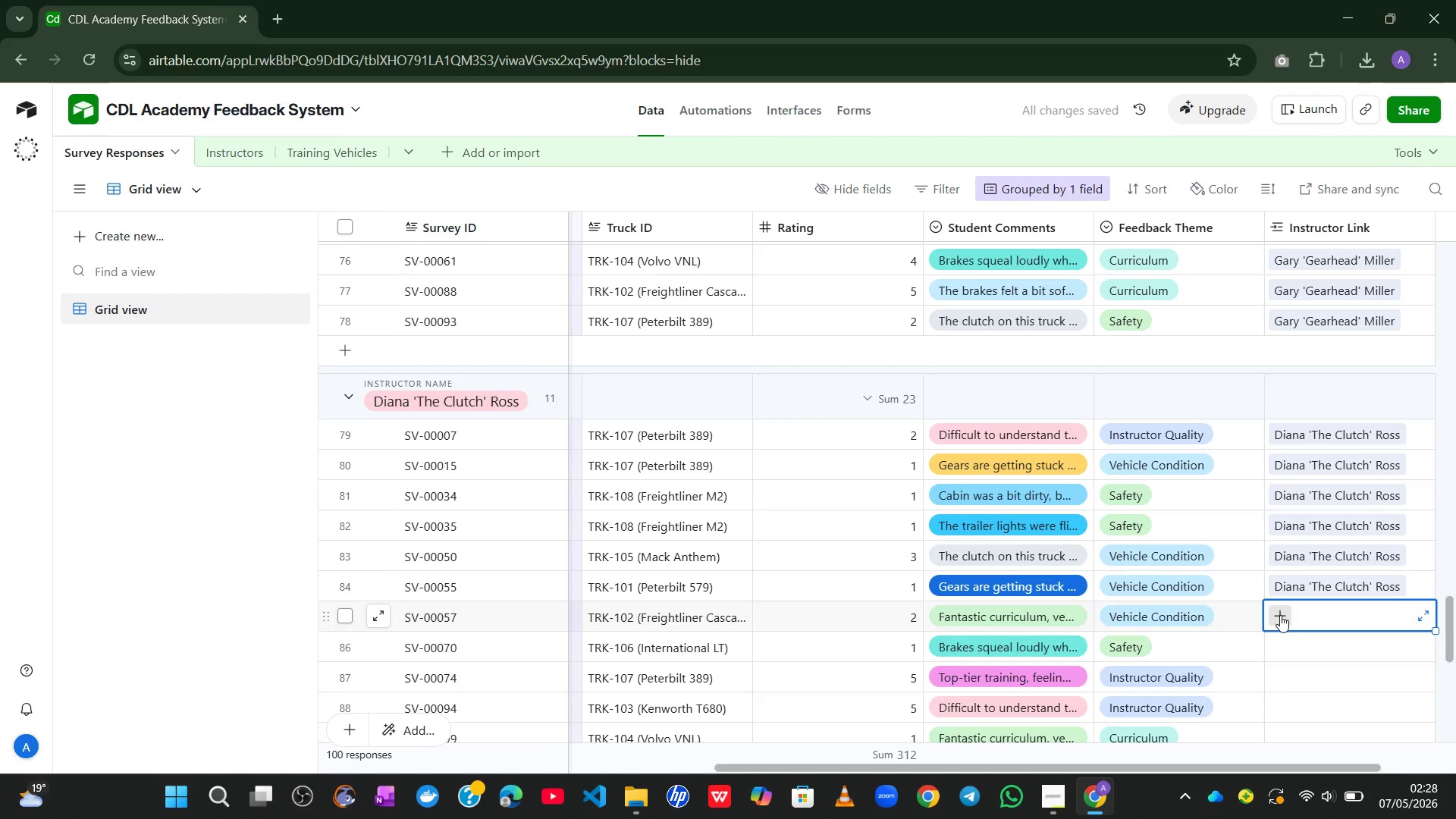 
left_click([1280, 615])
 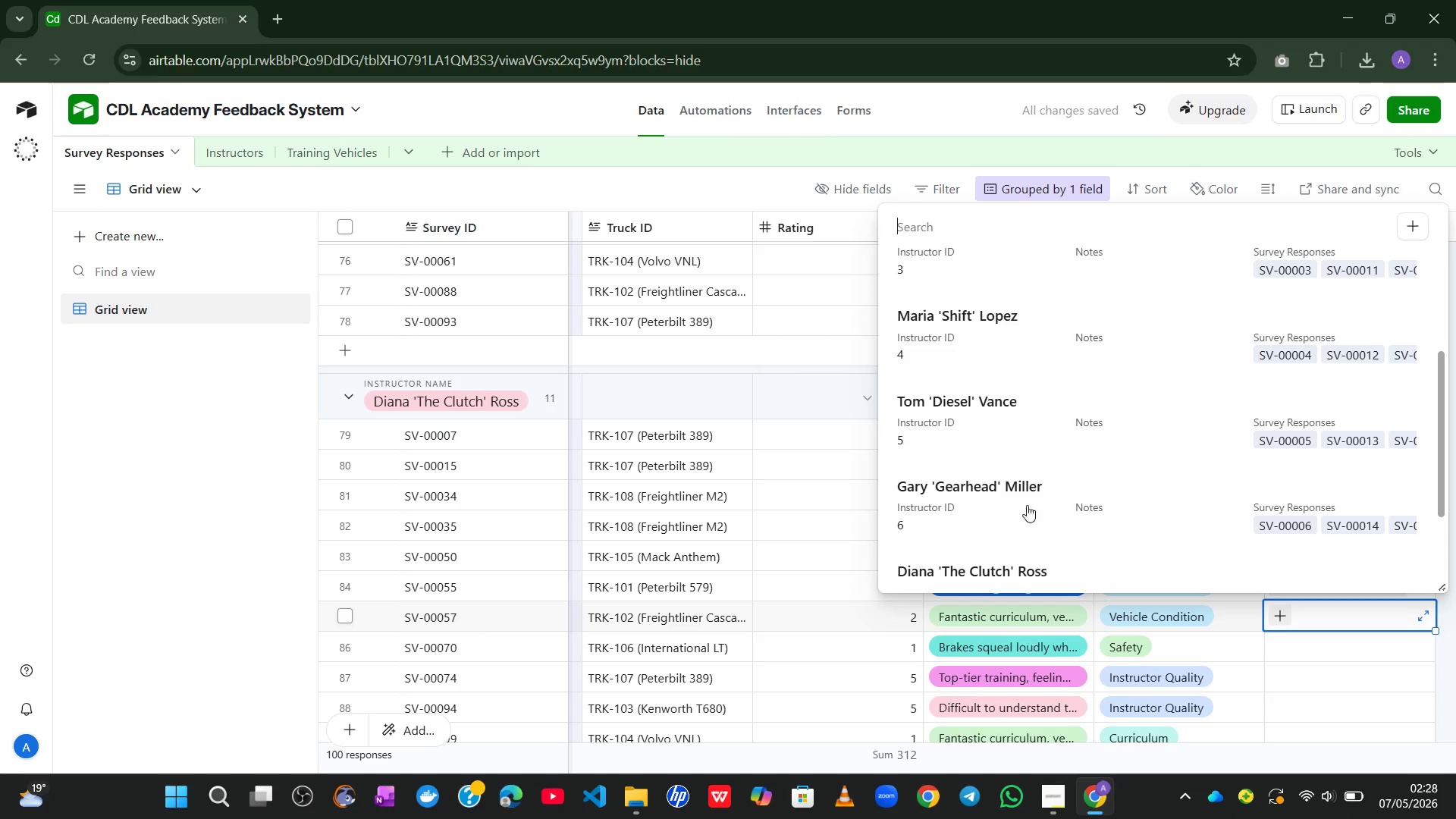 
left_click([968, 591])
 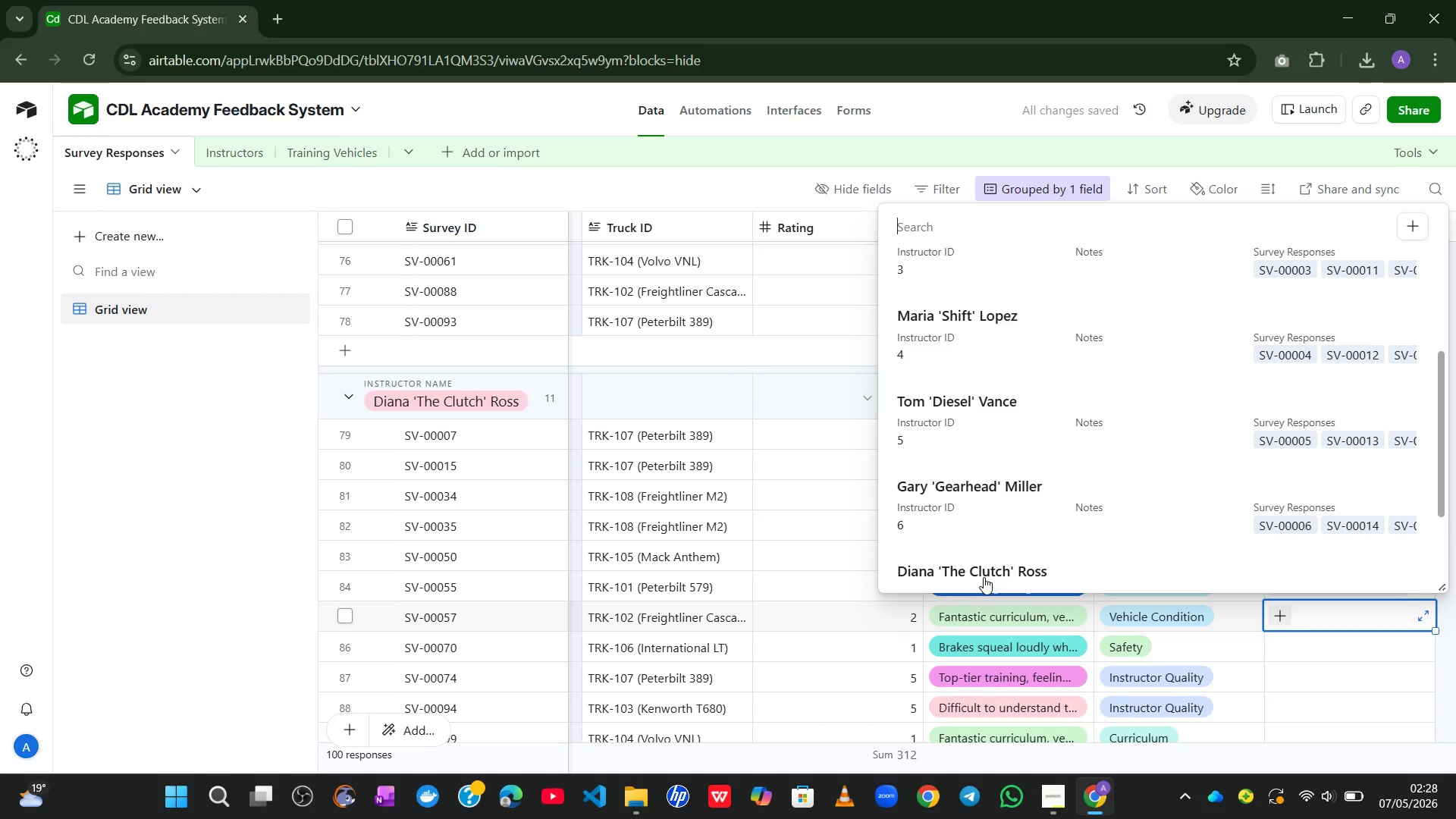 
left_click([984, 577])
 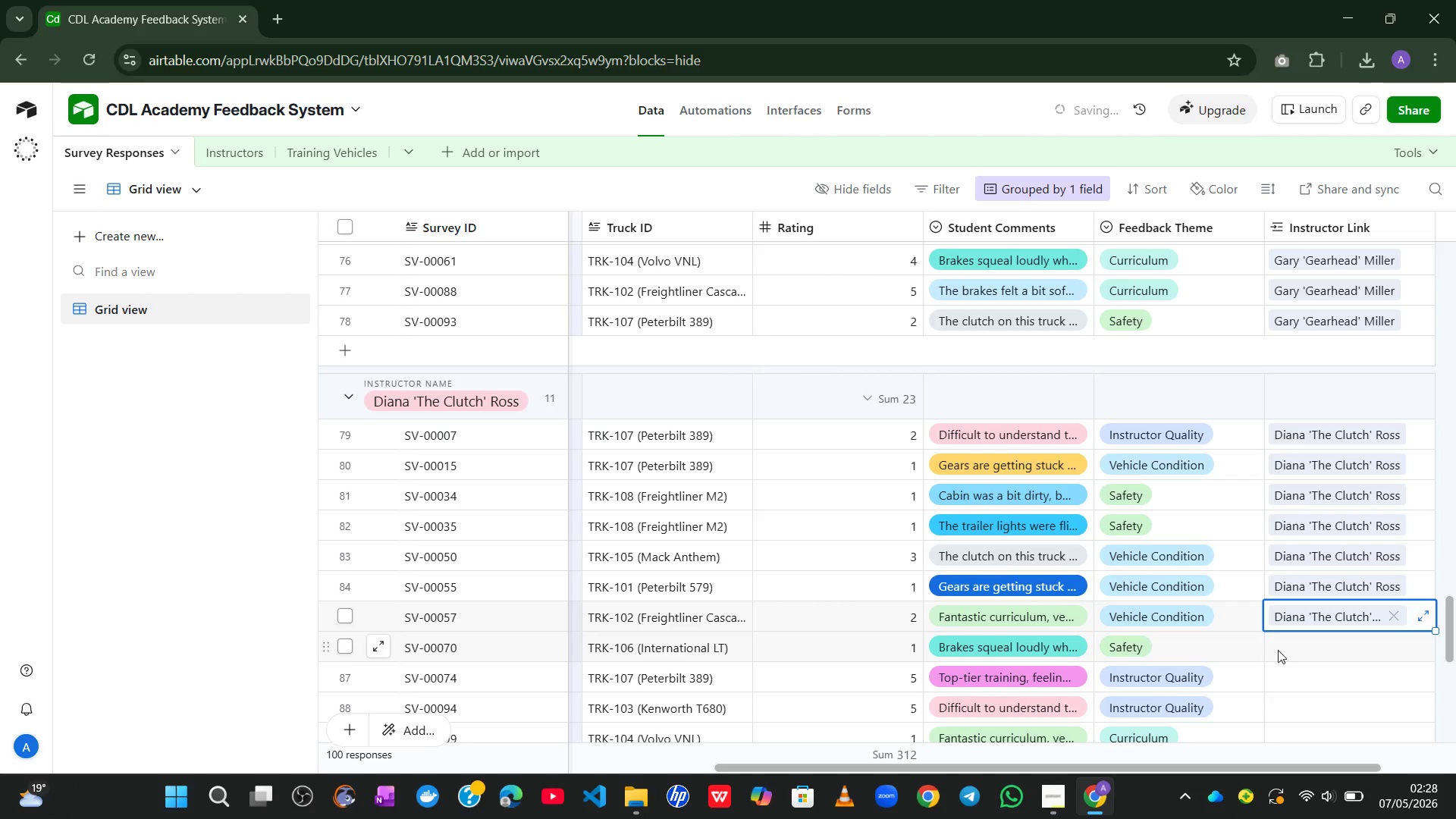 
left_click([1282, 652])
 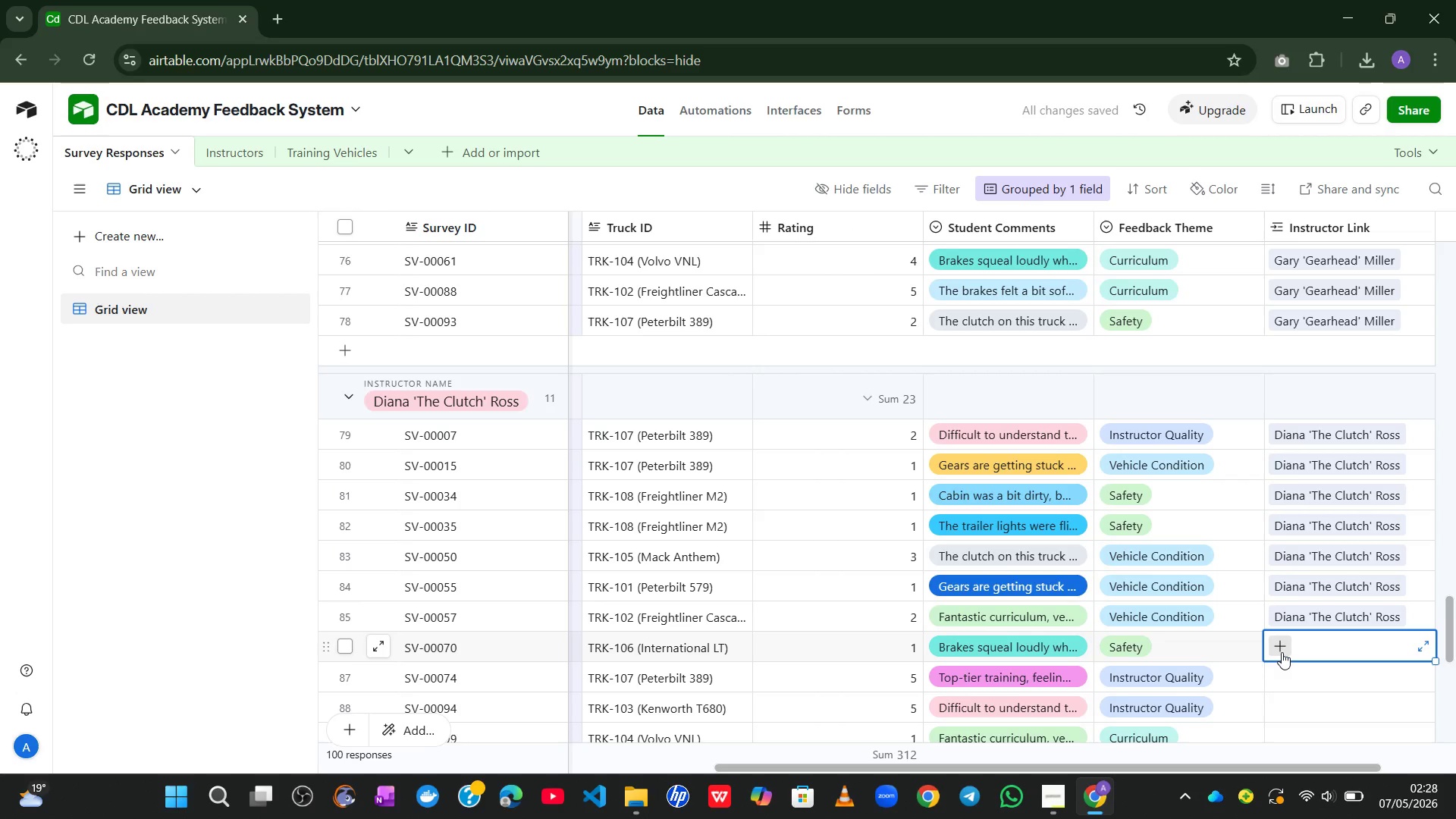 
left_click([1282, 652])
 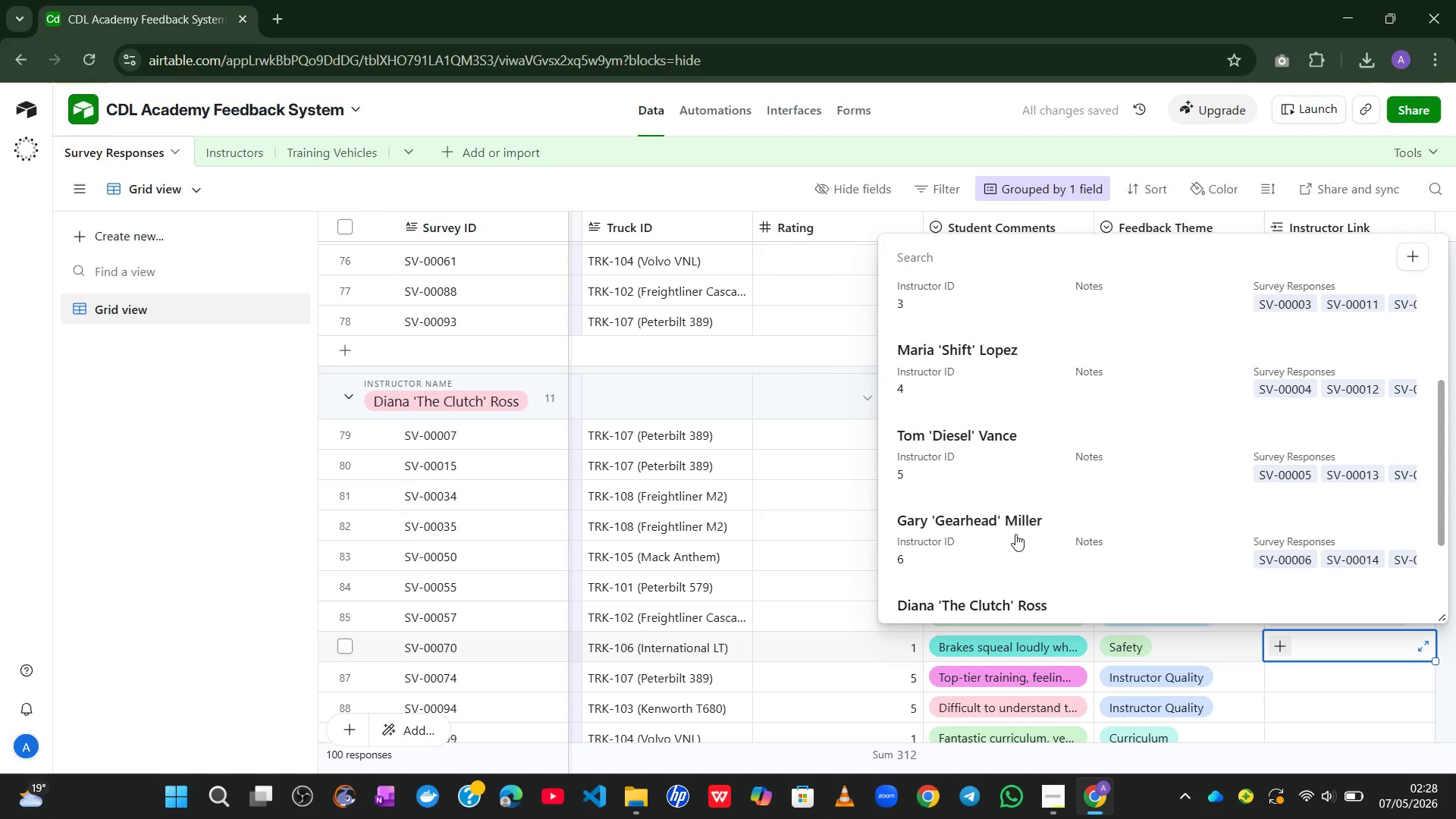 
mouse_move([971, 537])
 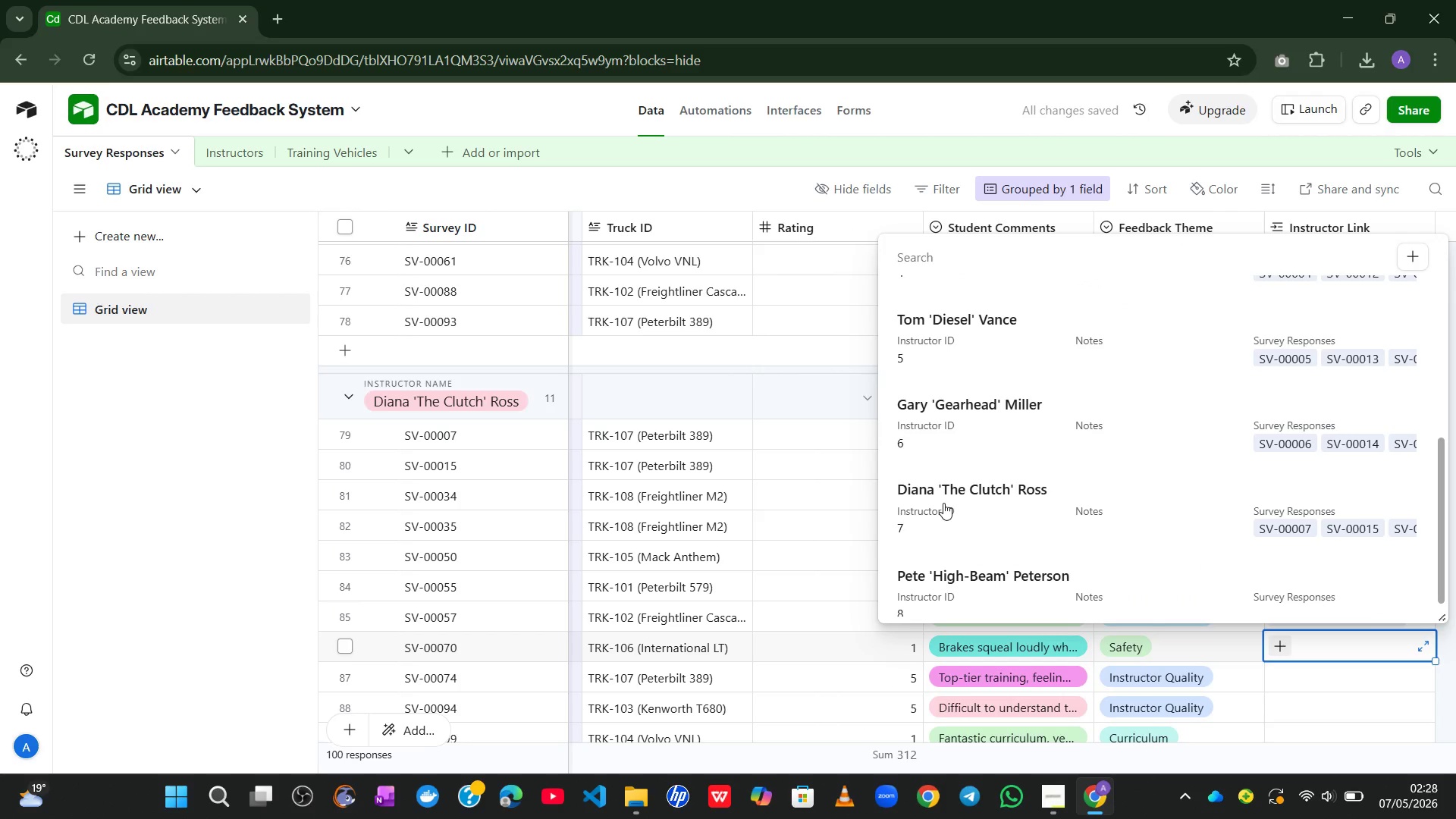 
left_click([943, 503])
 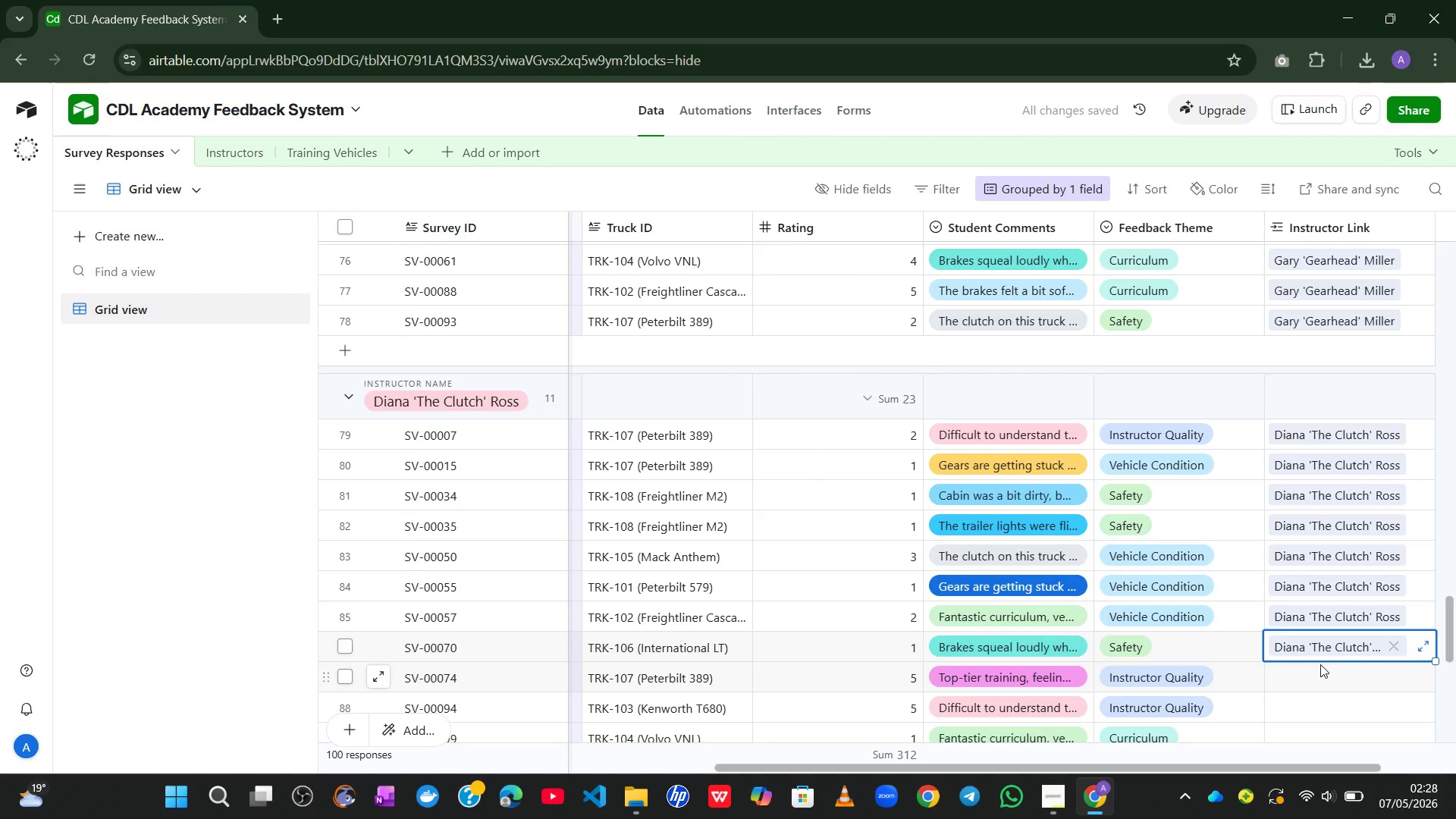 
left_click([1323, 682])
 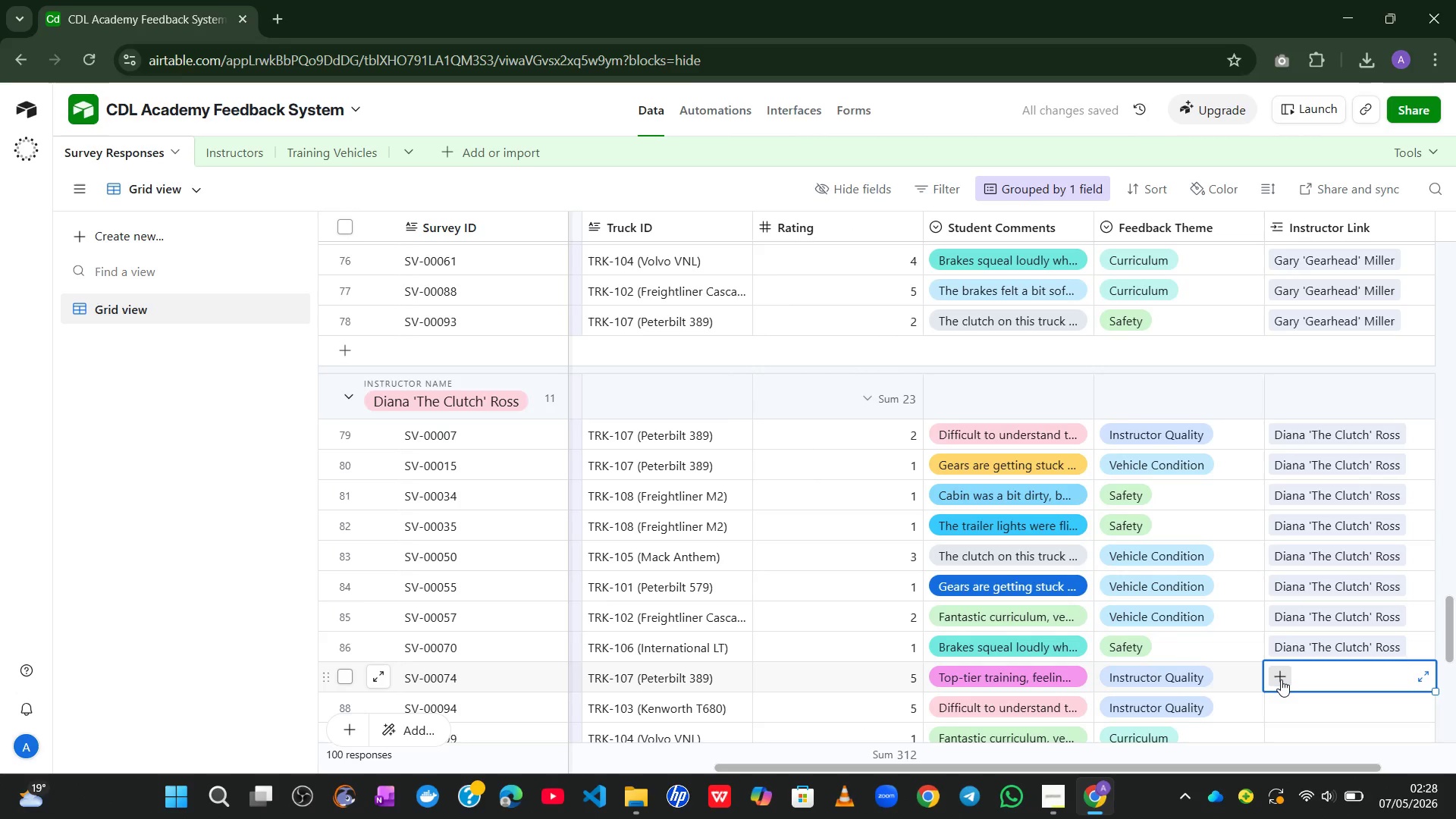 
left_click([1281, 679])
 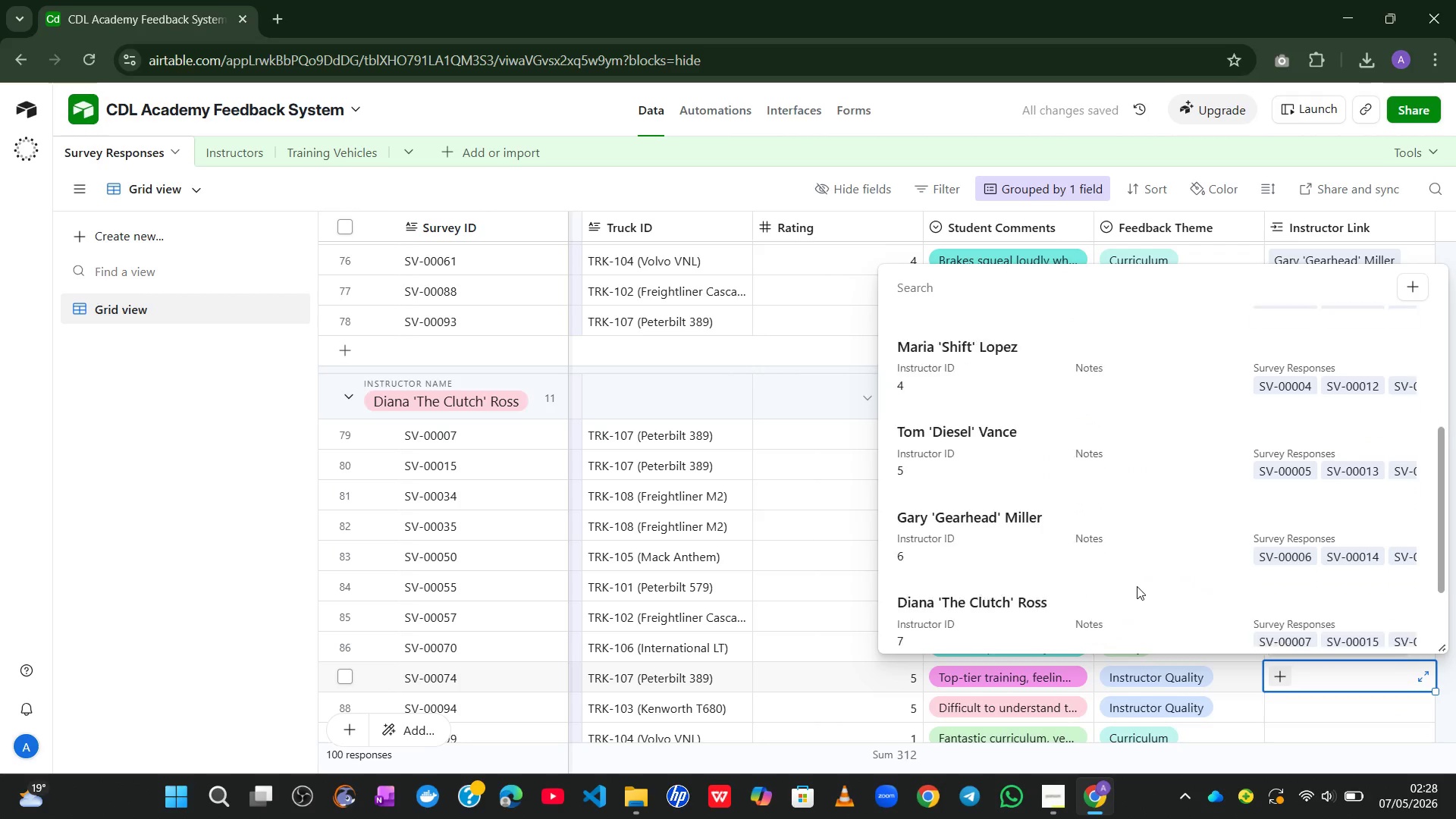 
left_click([1001, 599])
 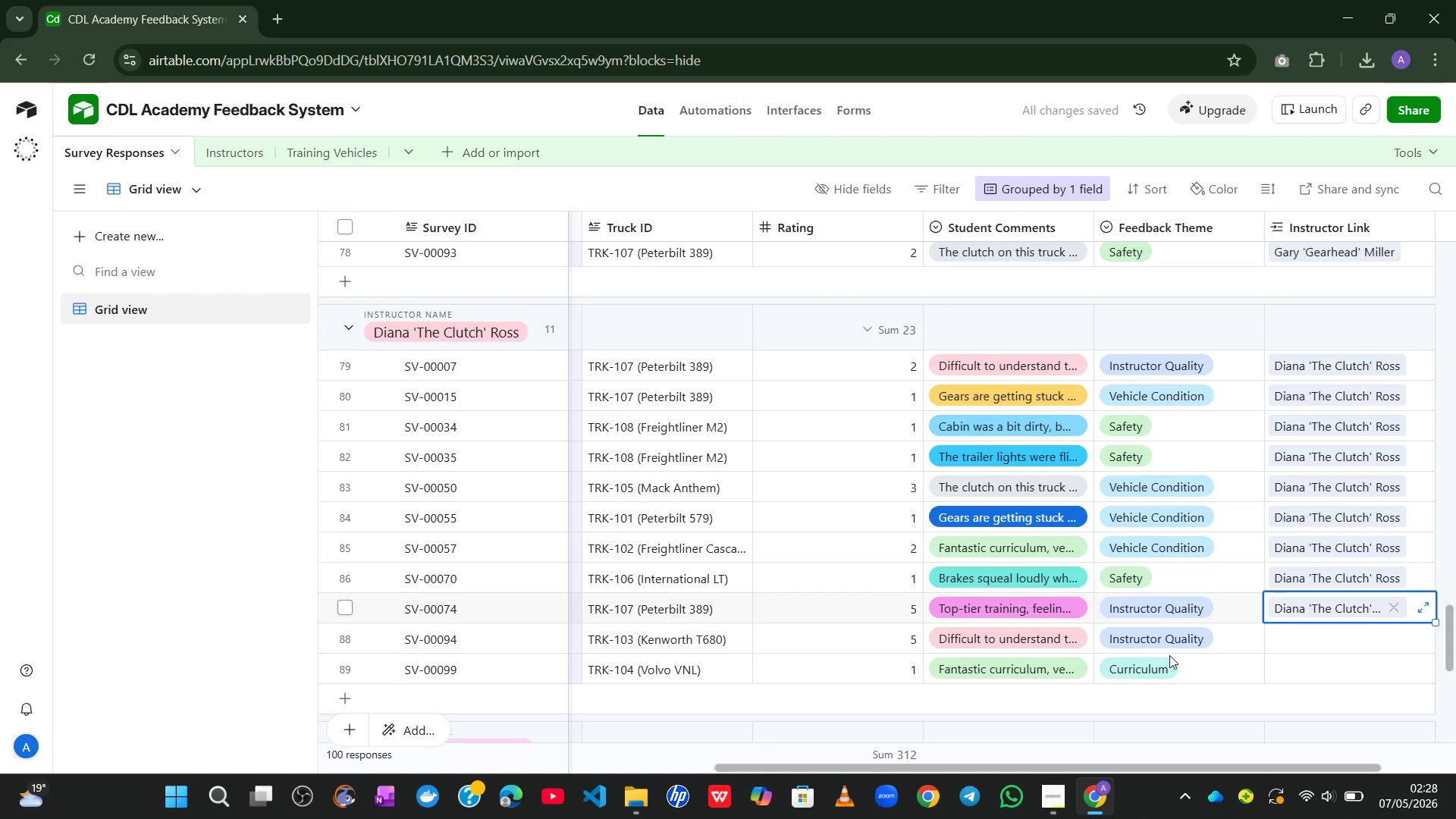 
left_click([1283, 636])
 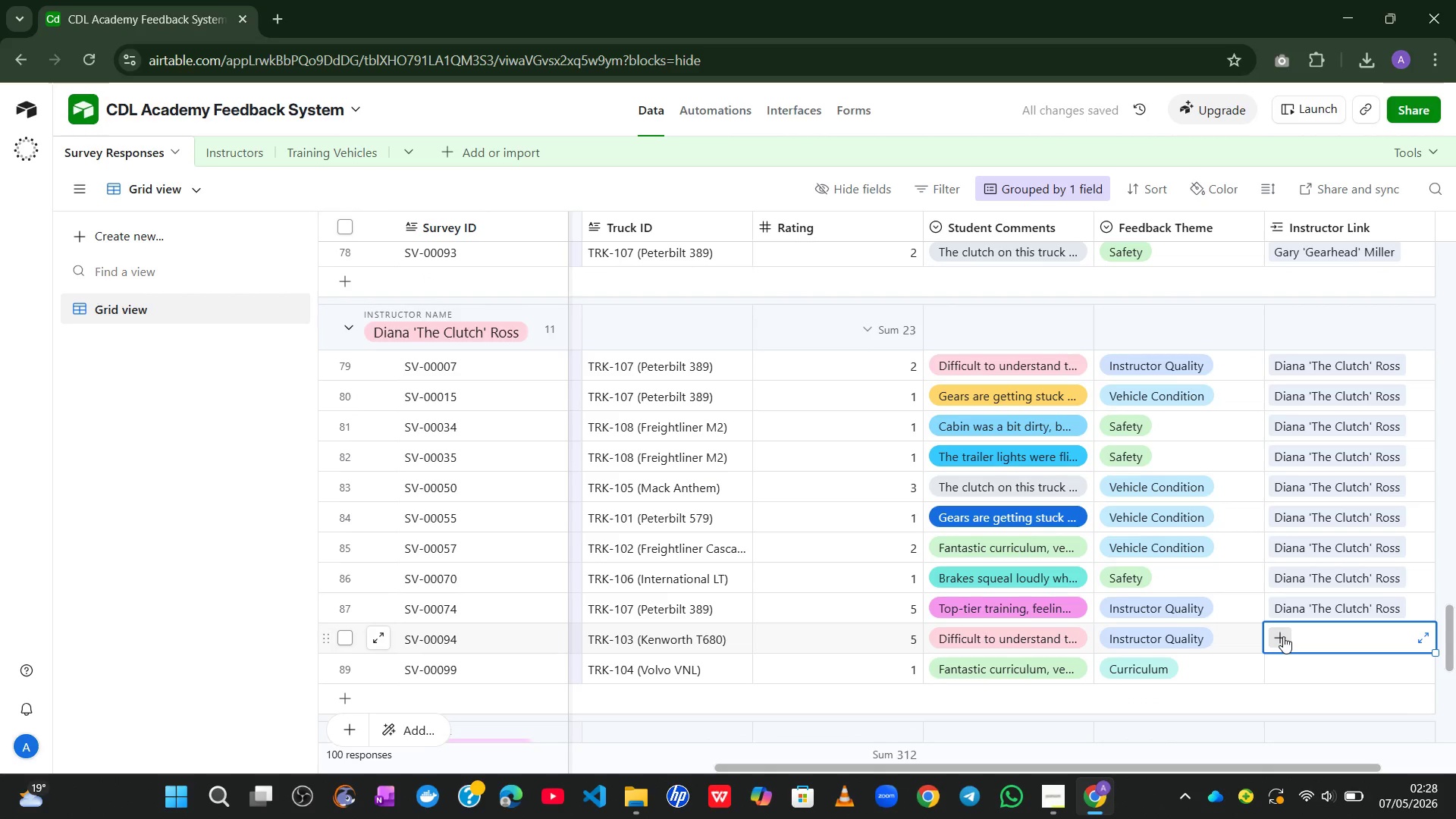 
left_click([1283, 636])
 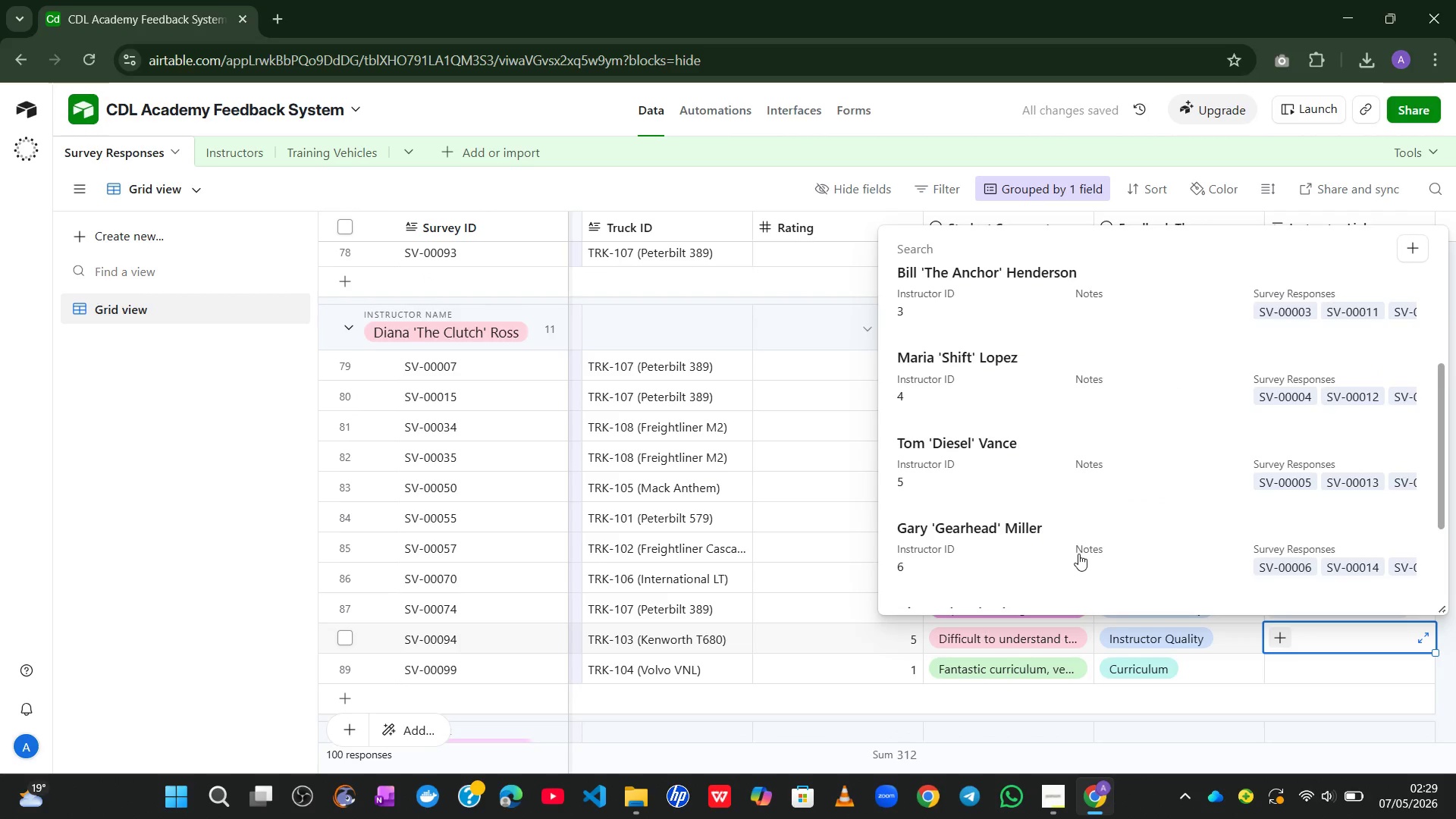 
left_click([987, 524])
 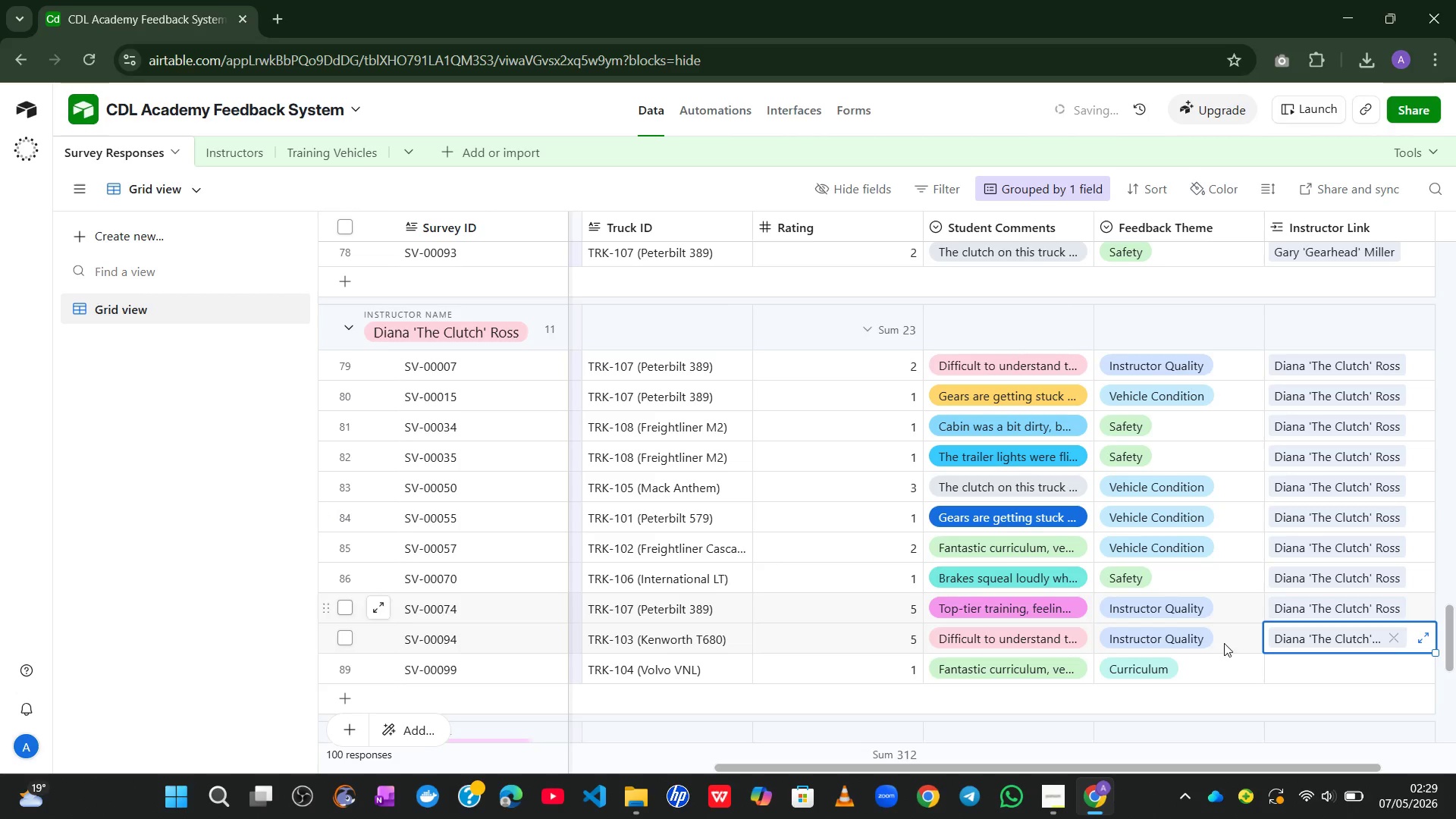 
left_click([1311, 686])
 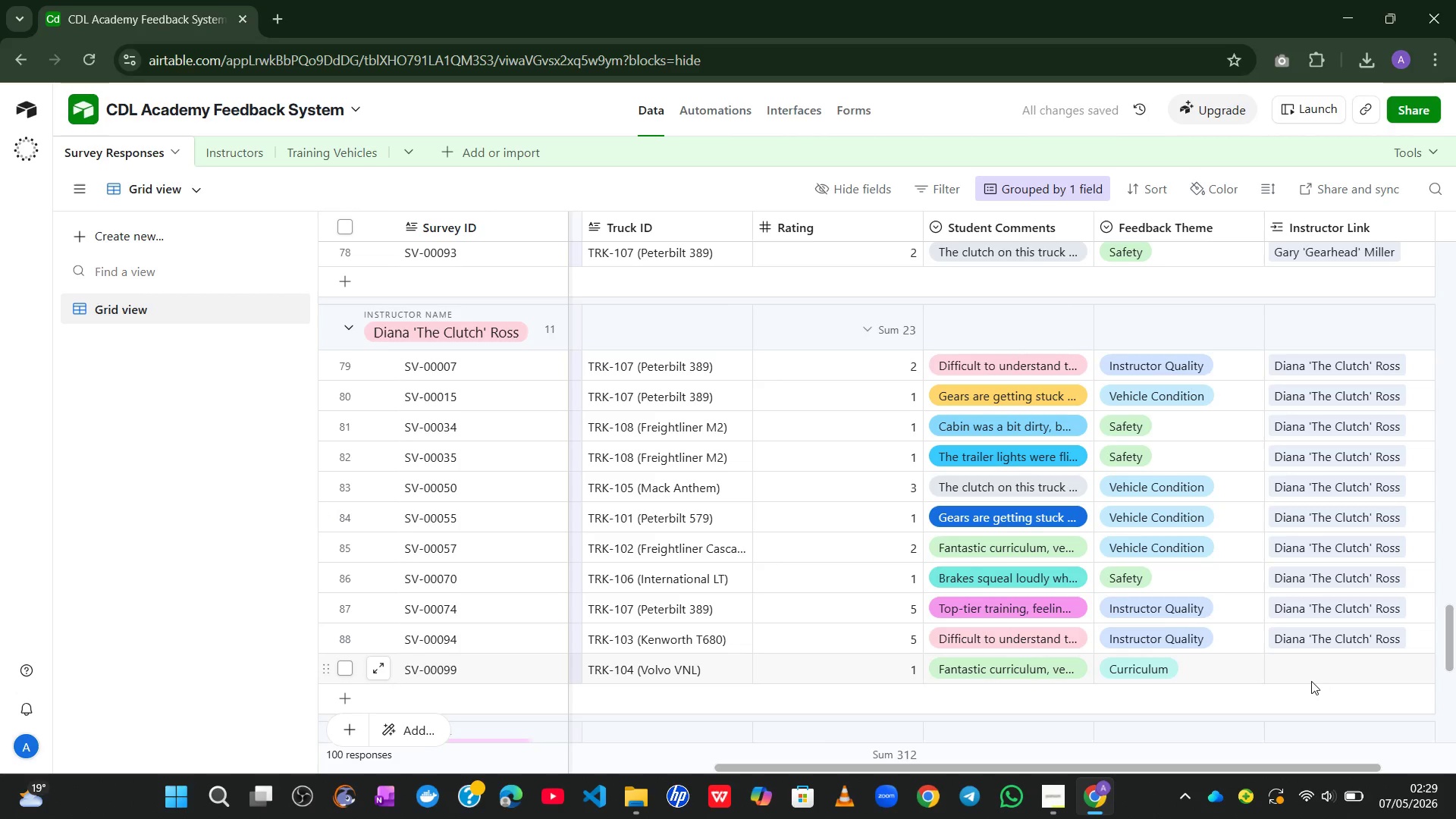 
left_click([1311, 681])
 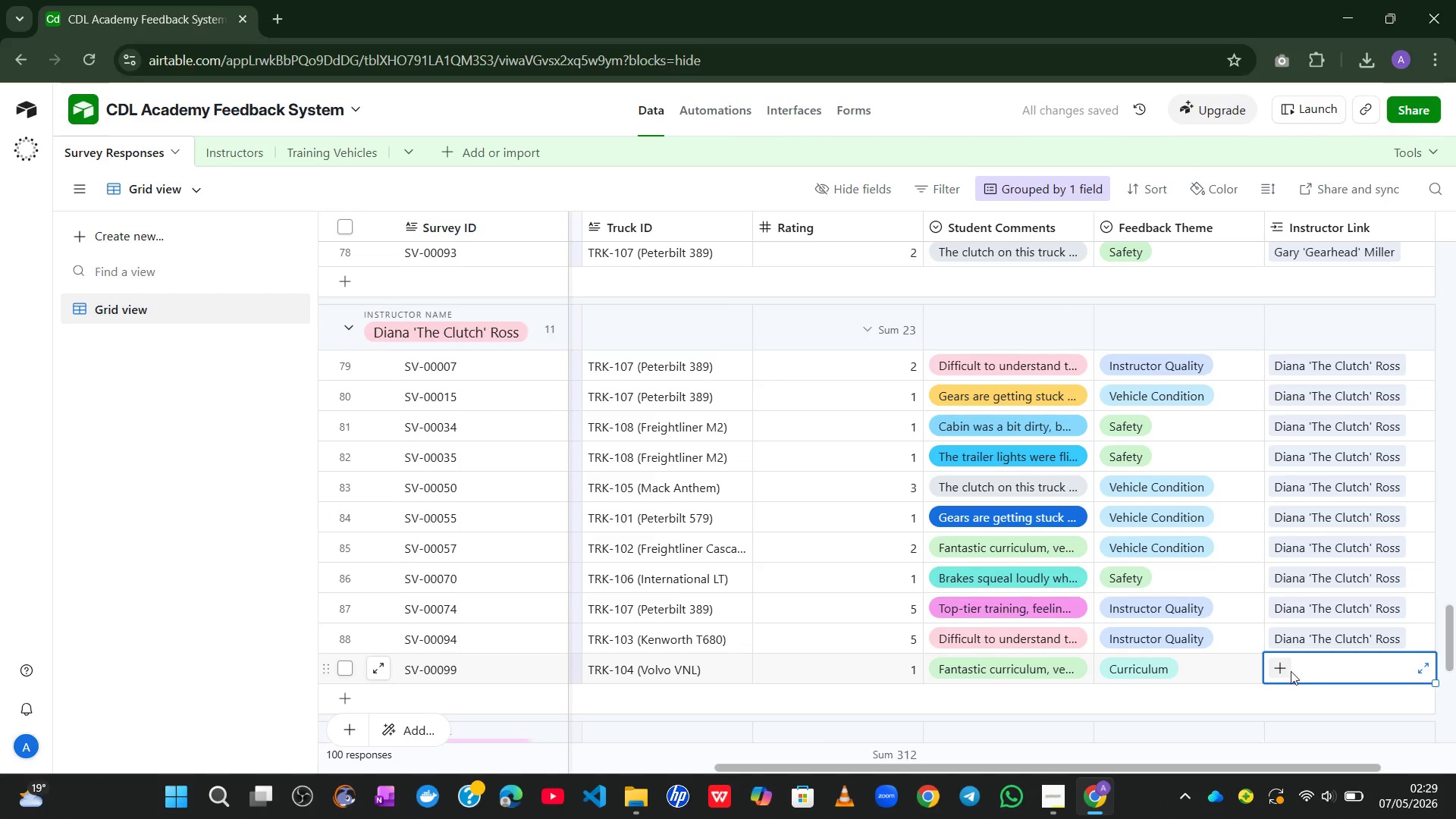 
left_click([1286, 670])
 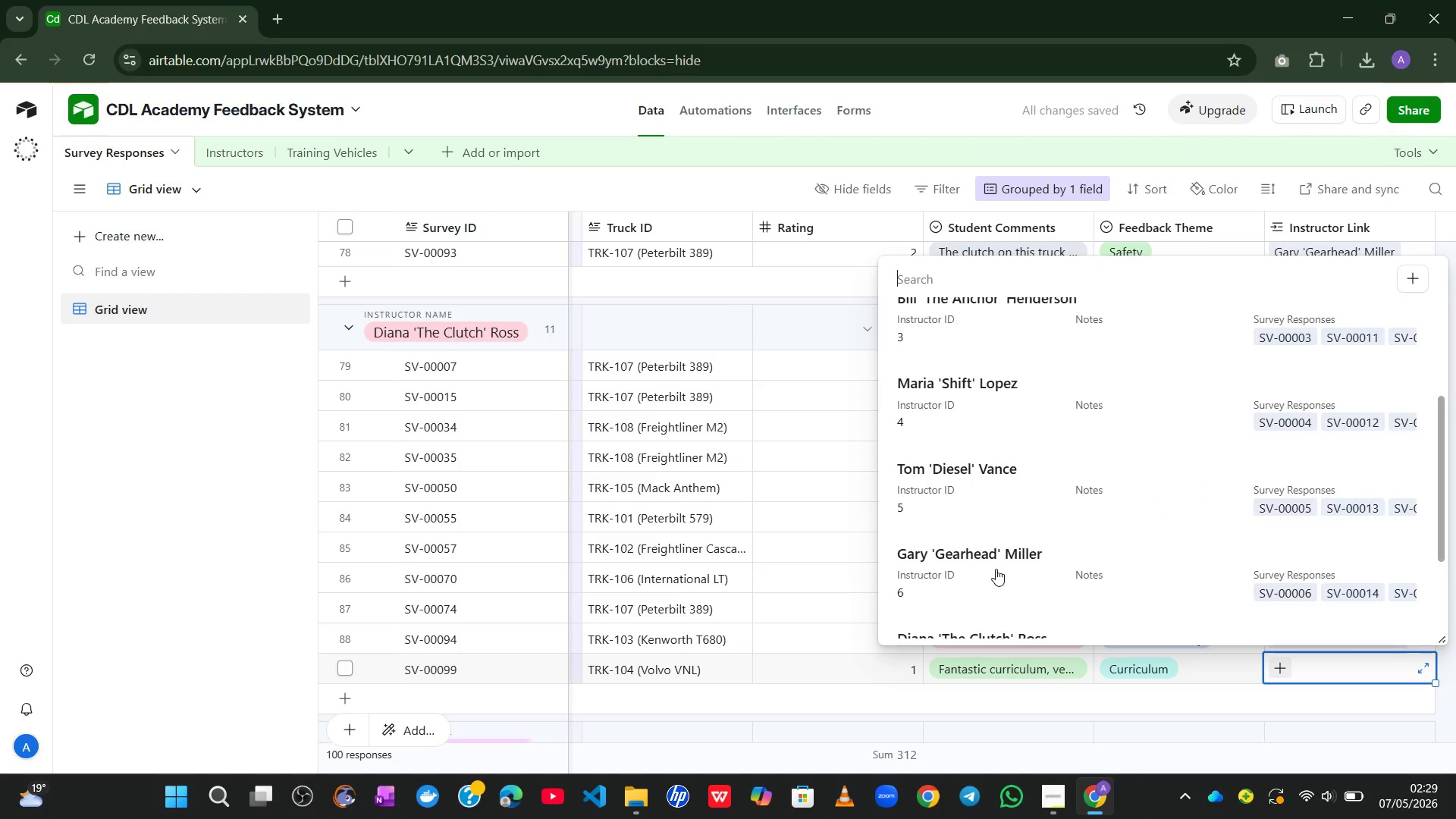 
left_click([952, 591])
 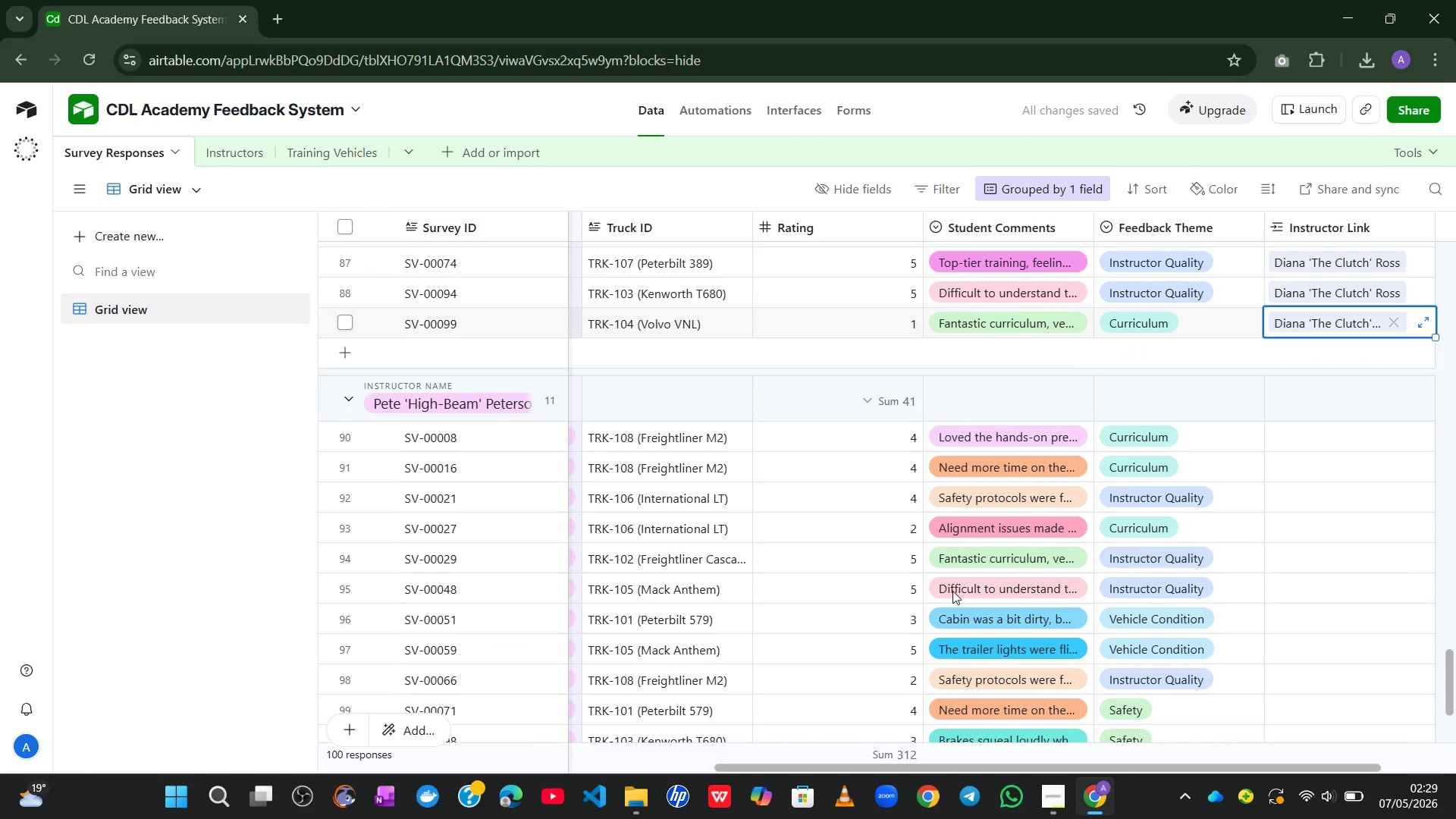 
wait(8.8)
 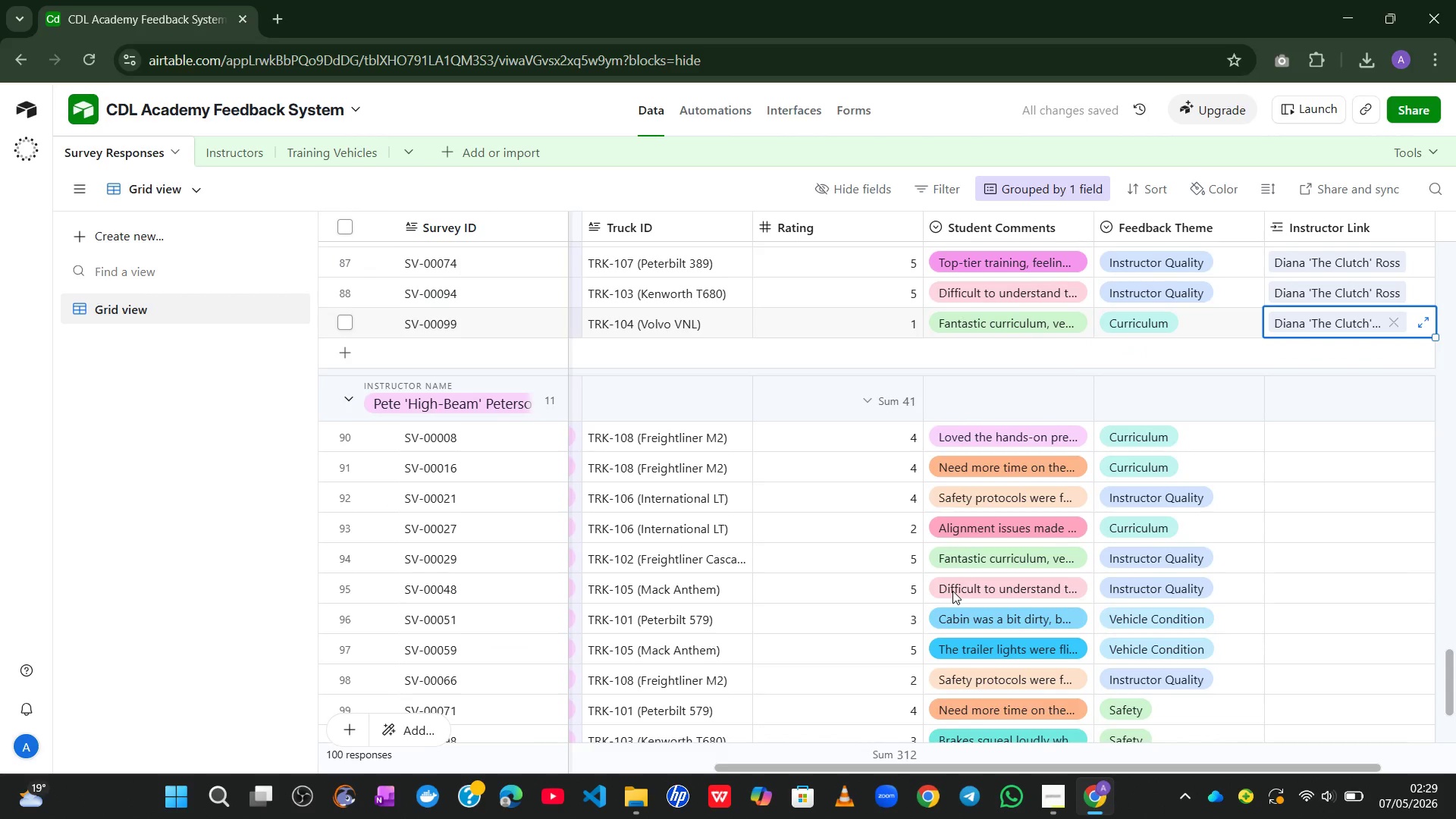 
left_click([1280, 436])
 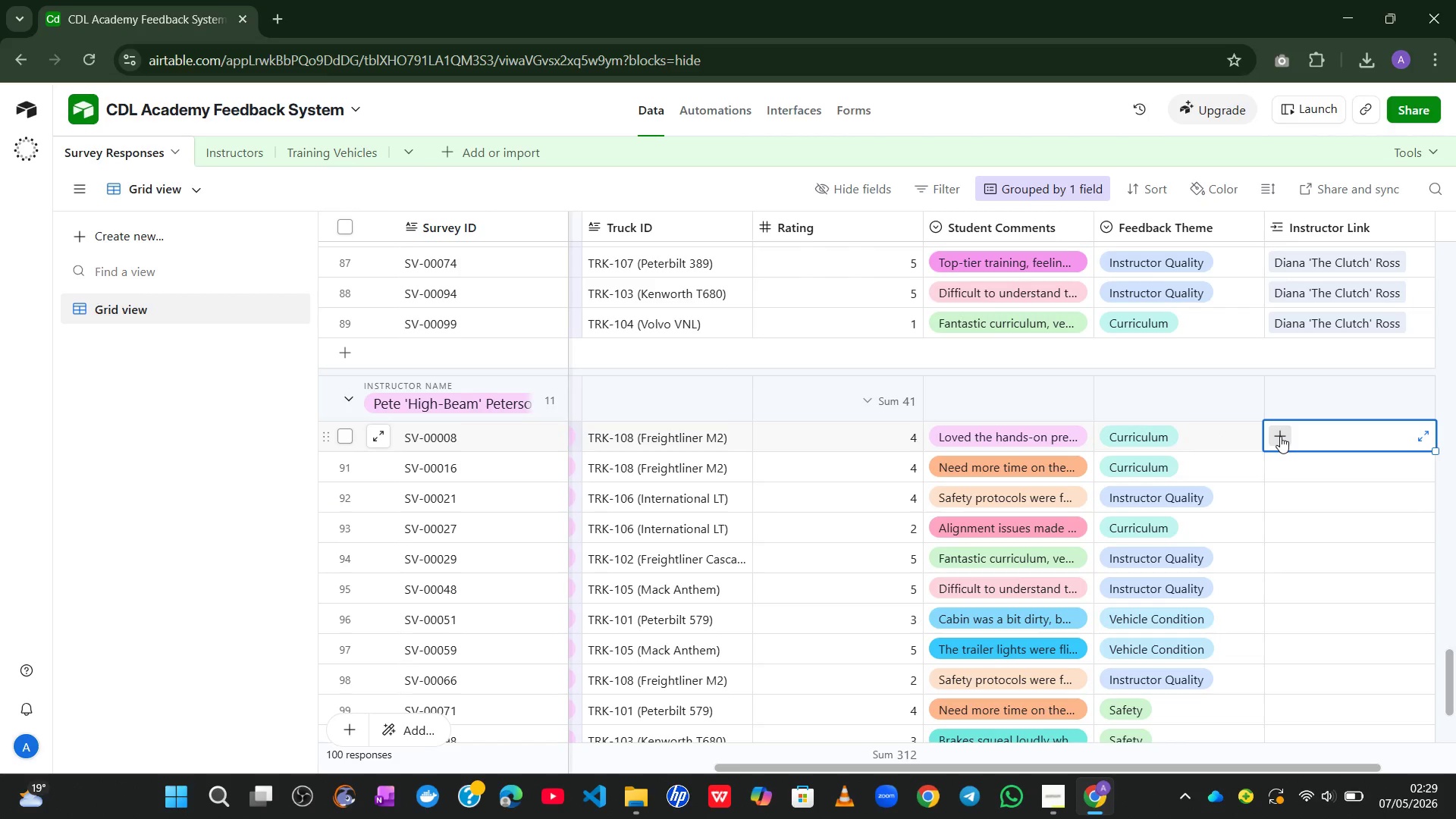 
left_click([1280, 436])
 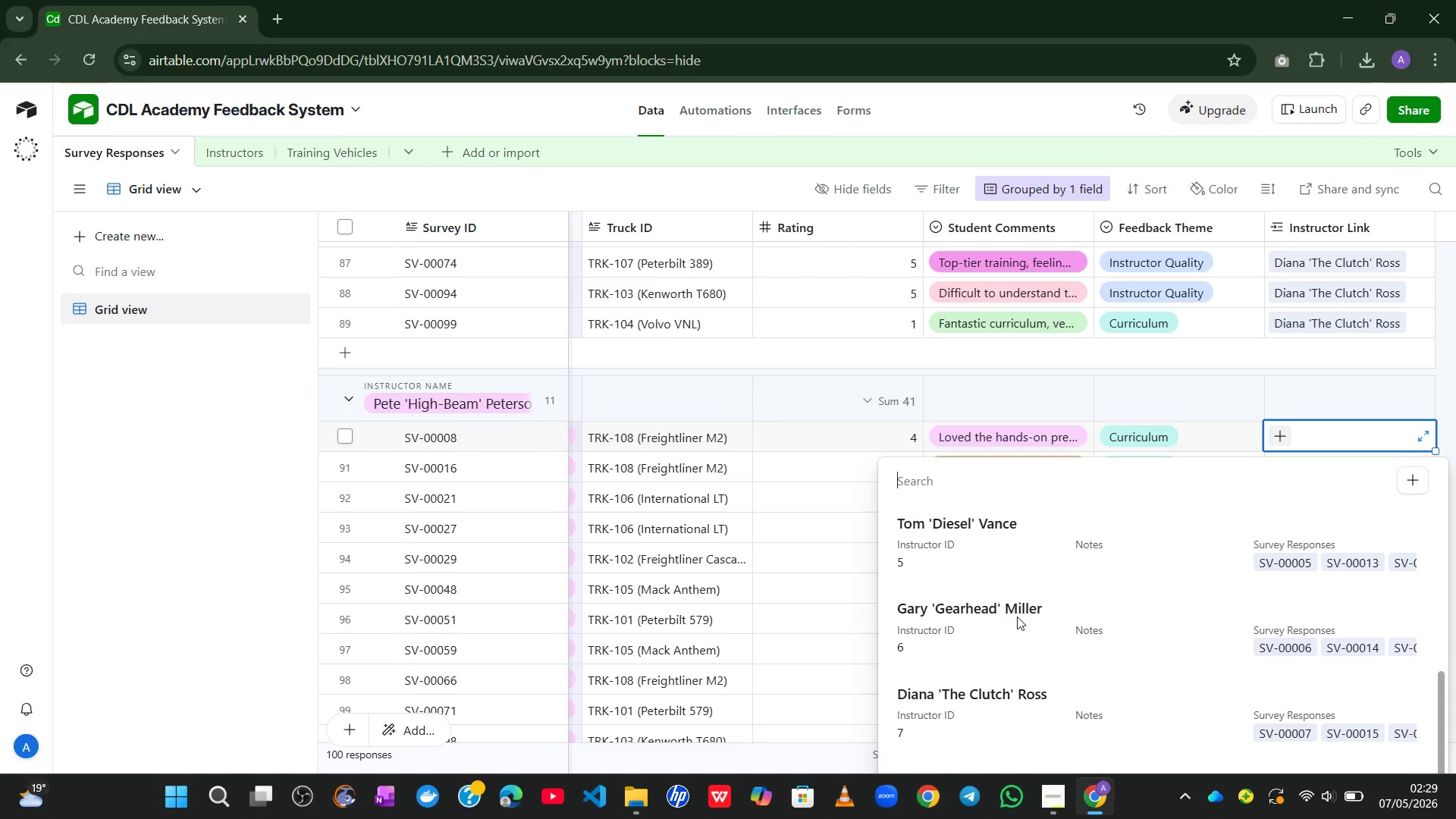 
wait(13.02)
 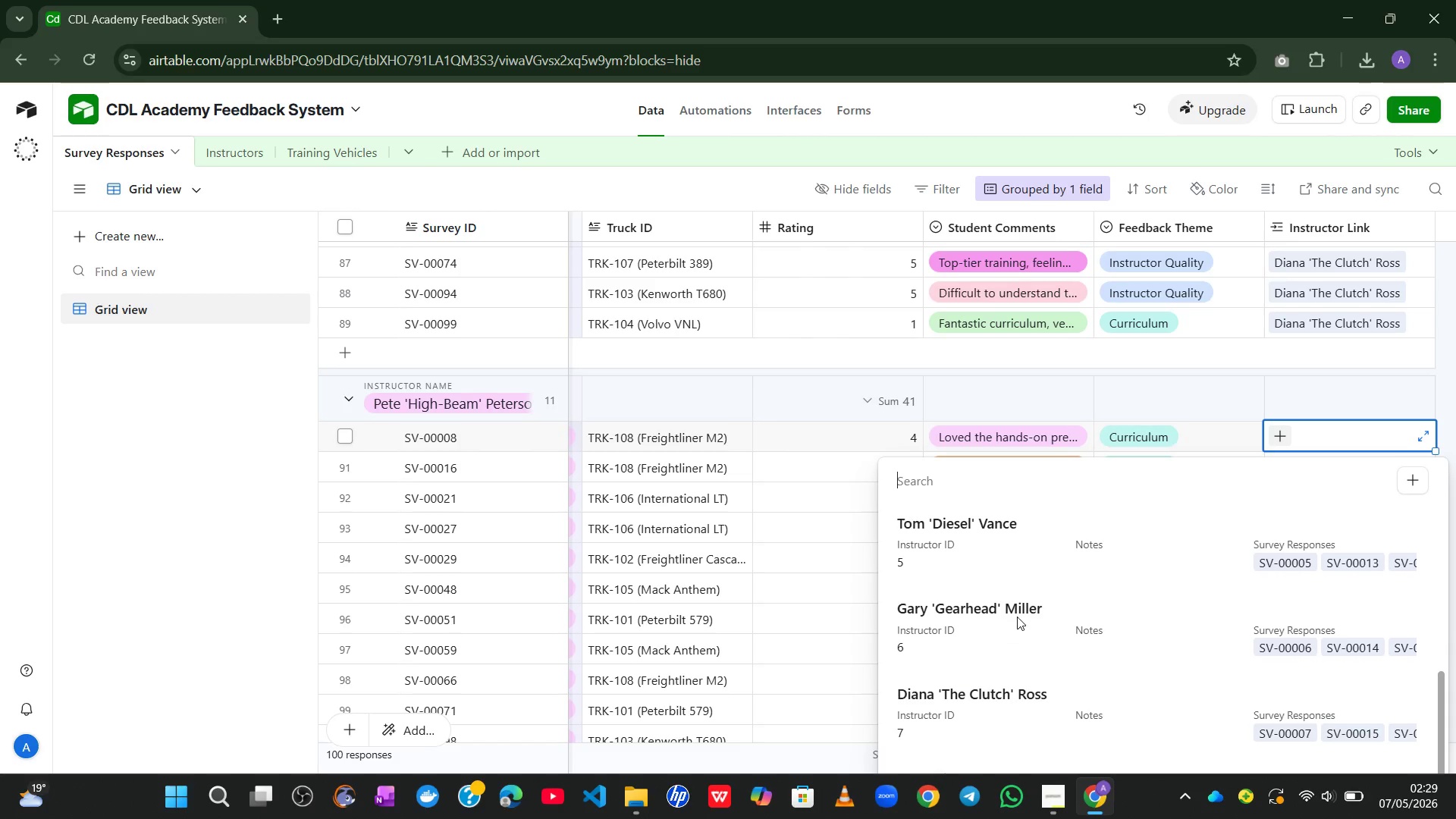 
left_click([224, 151])
 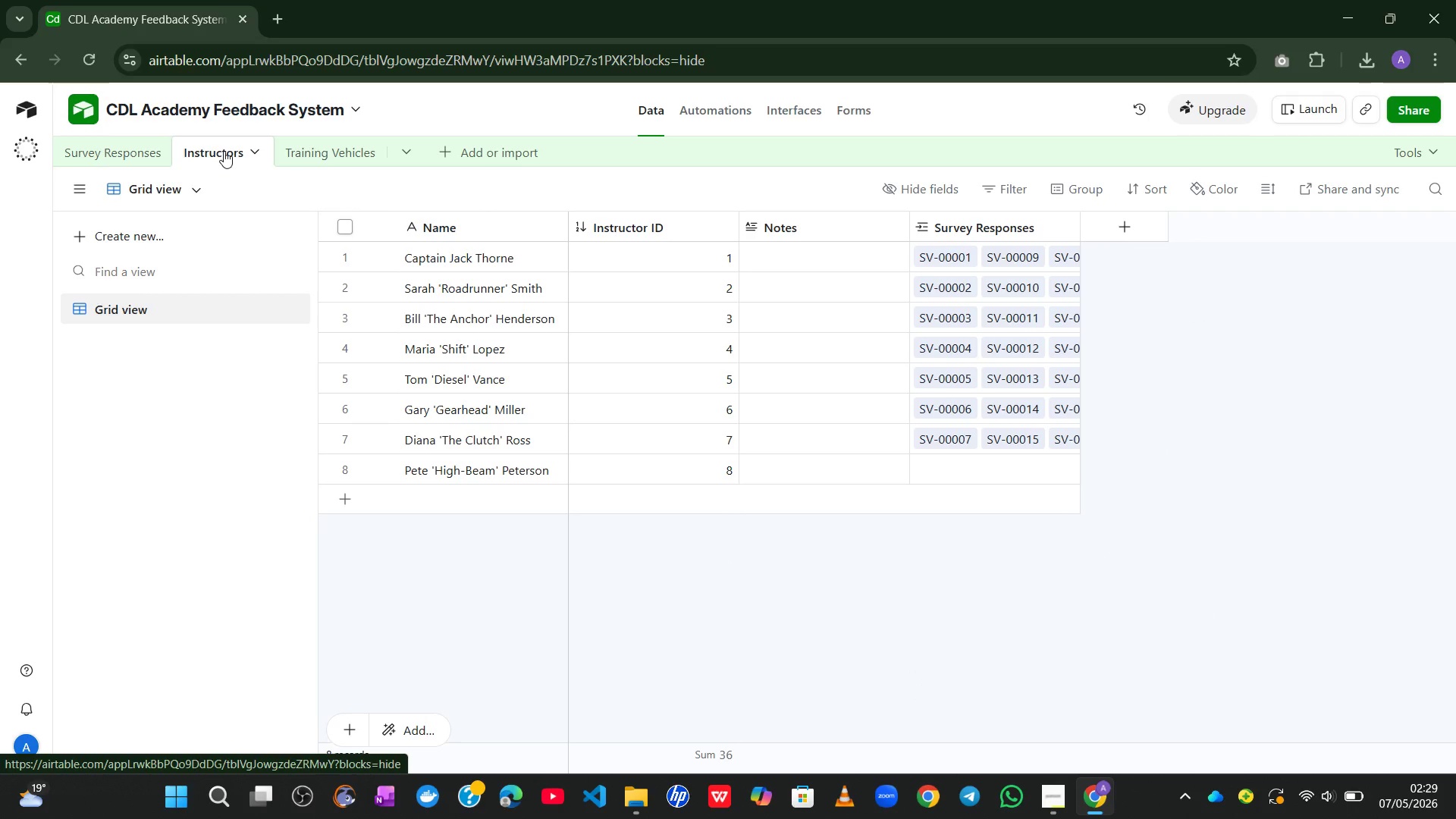 
left_click([72, 146])
 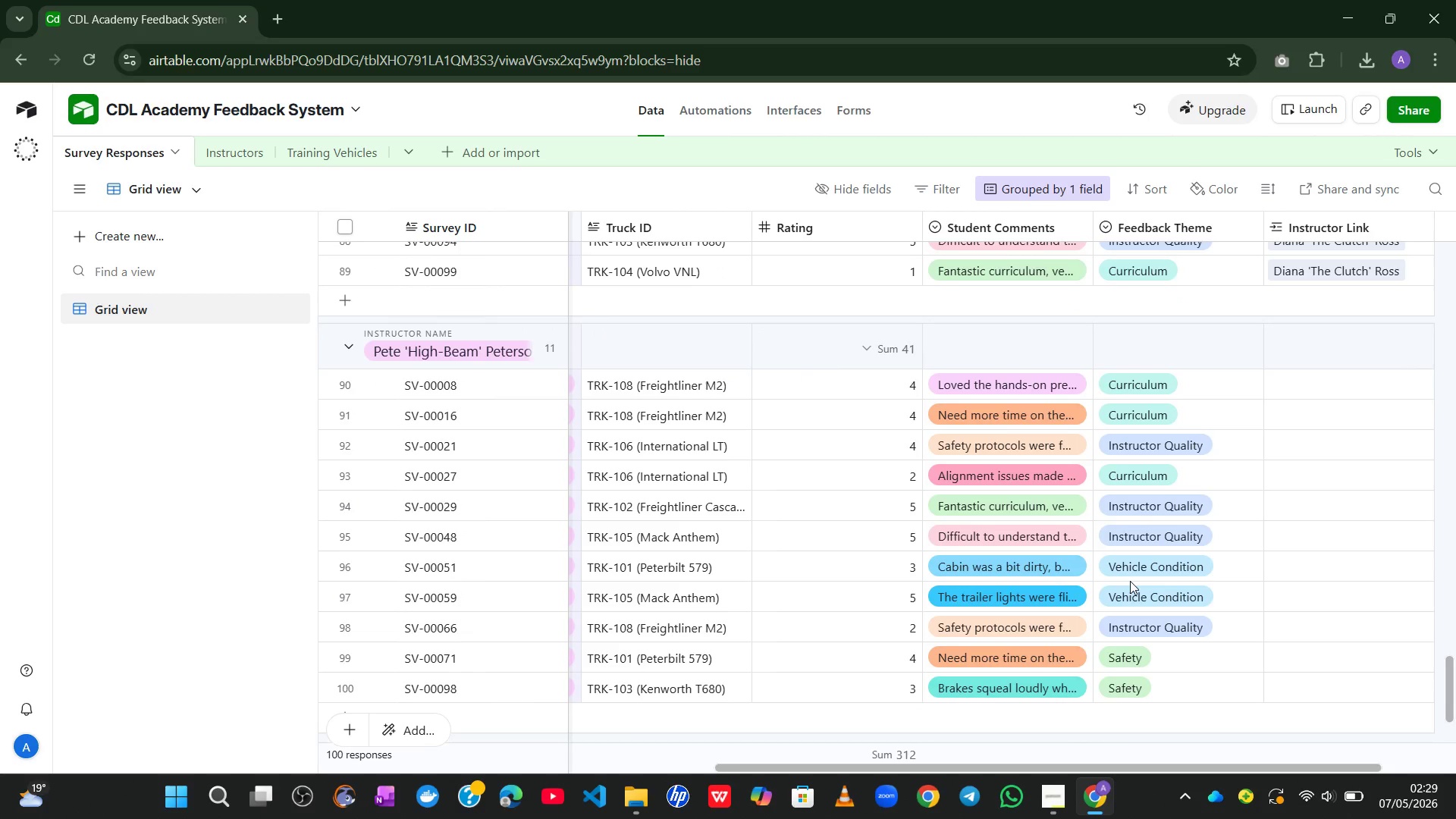 
left_click([1298, 387])
 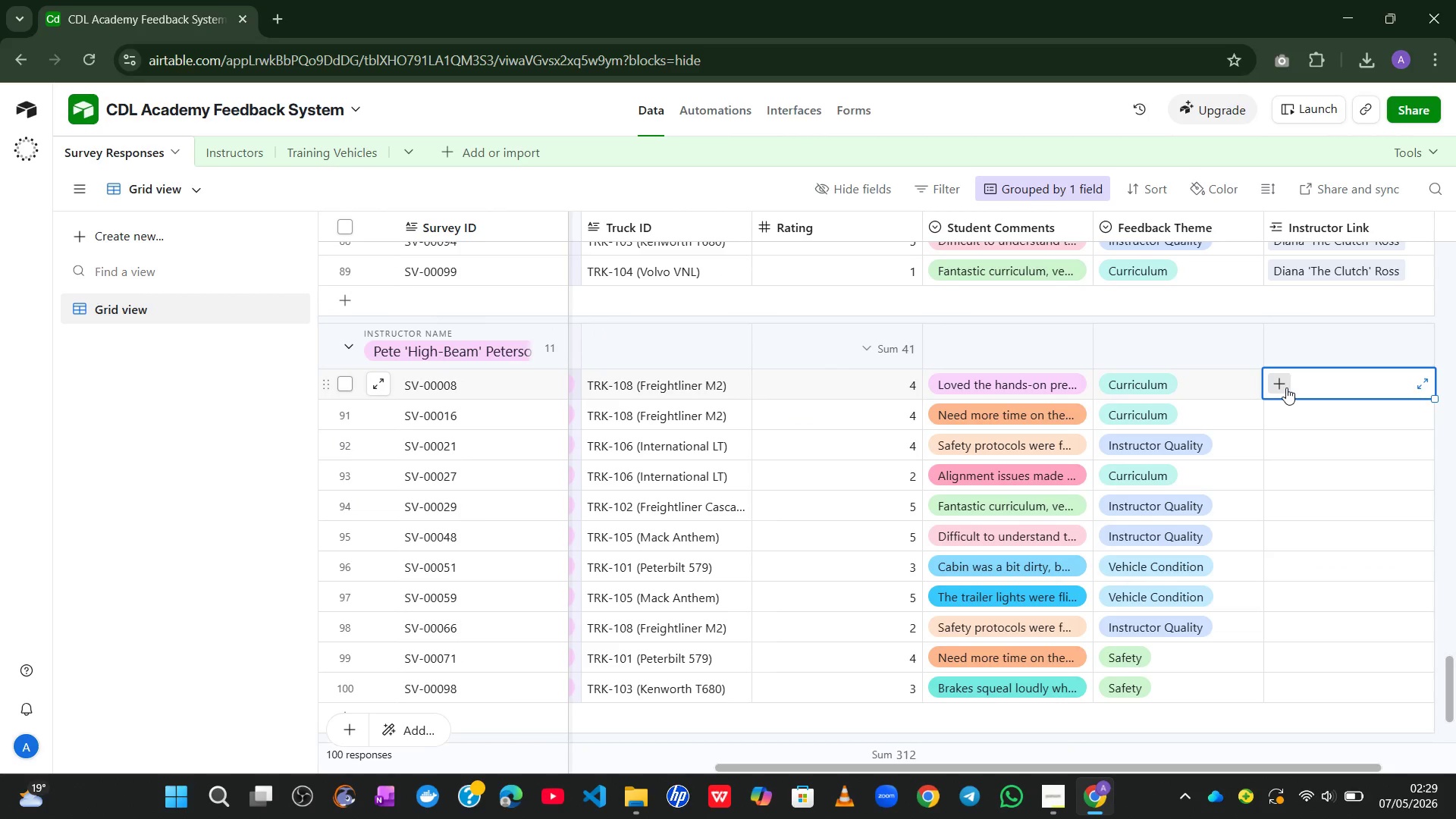 
left_click([1286, 388])
 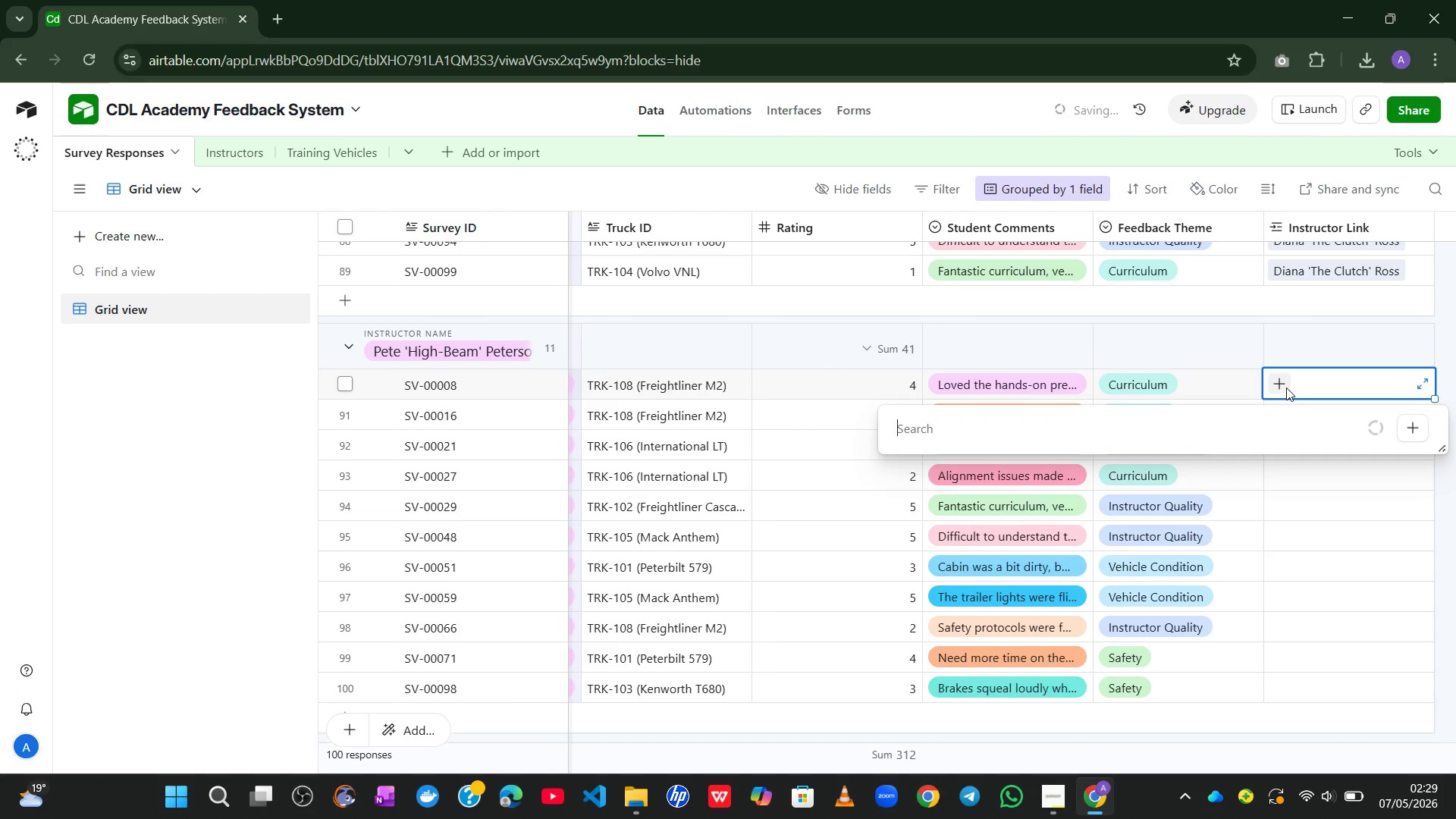 
key(P)
 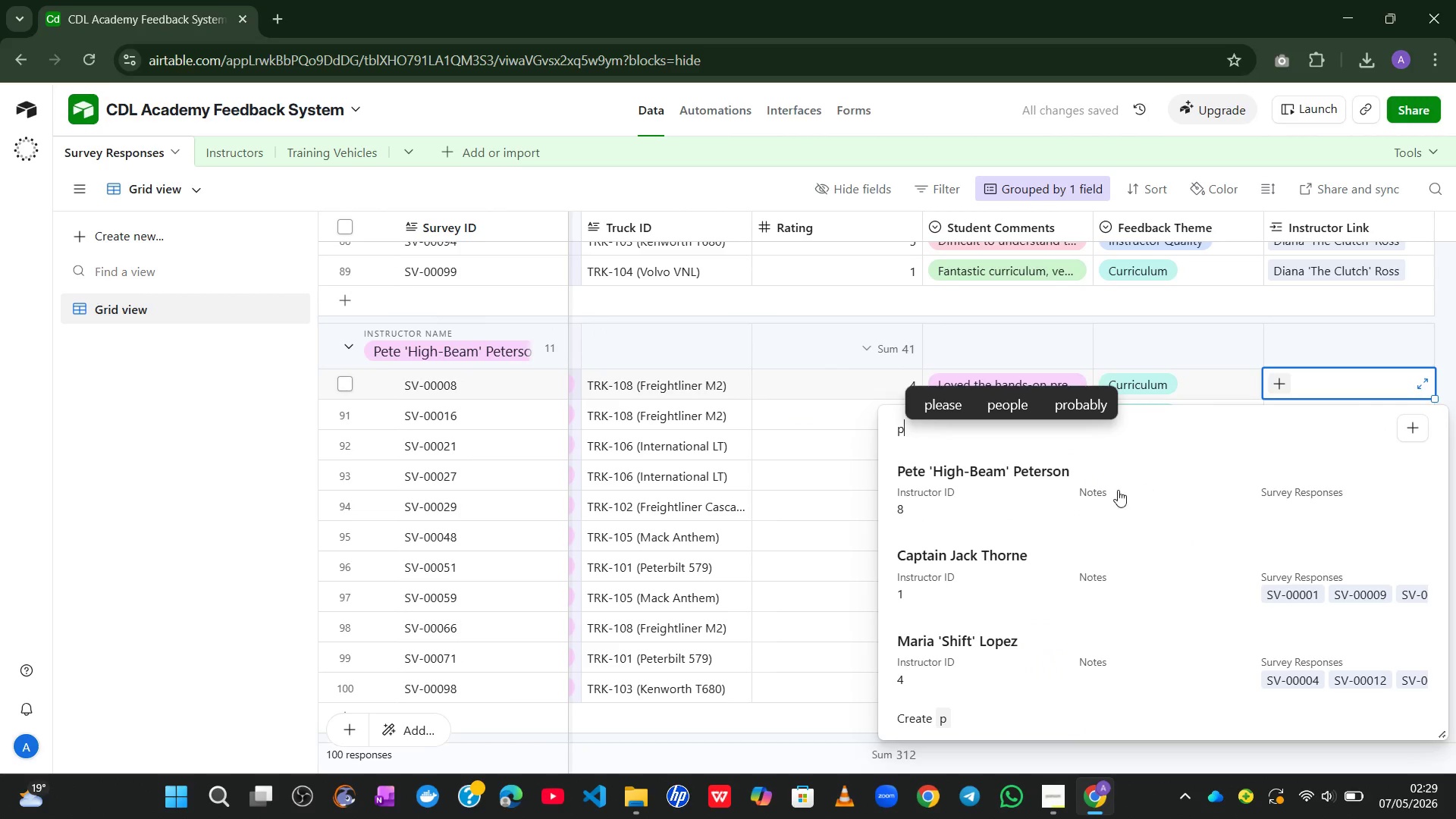 
left_click([1066, 484])
 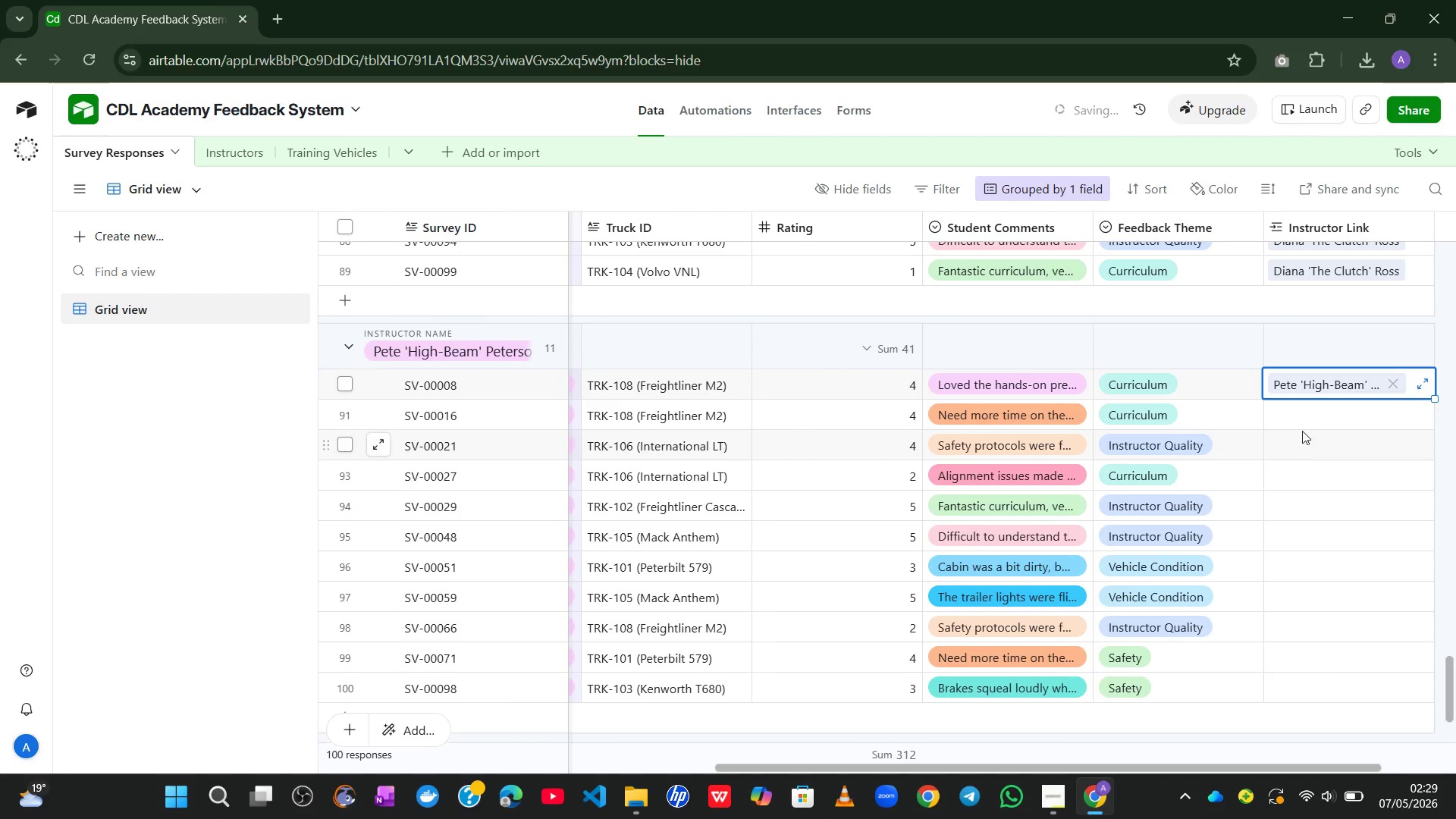 
left_click([1303, 425])
 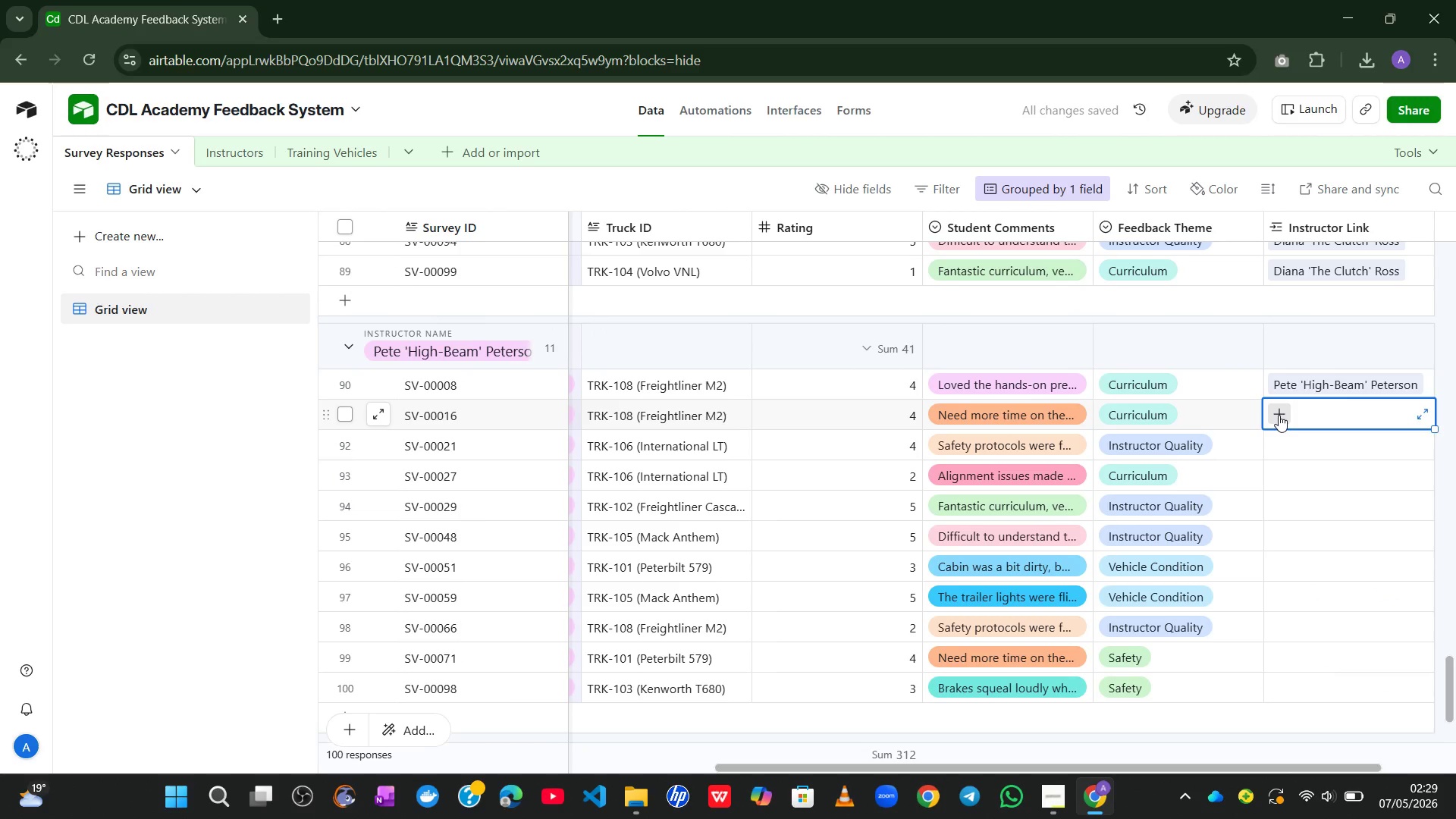 
left_click([1279, 415])
 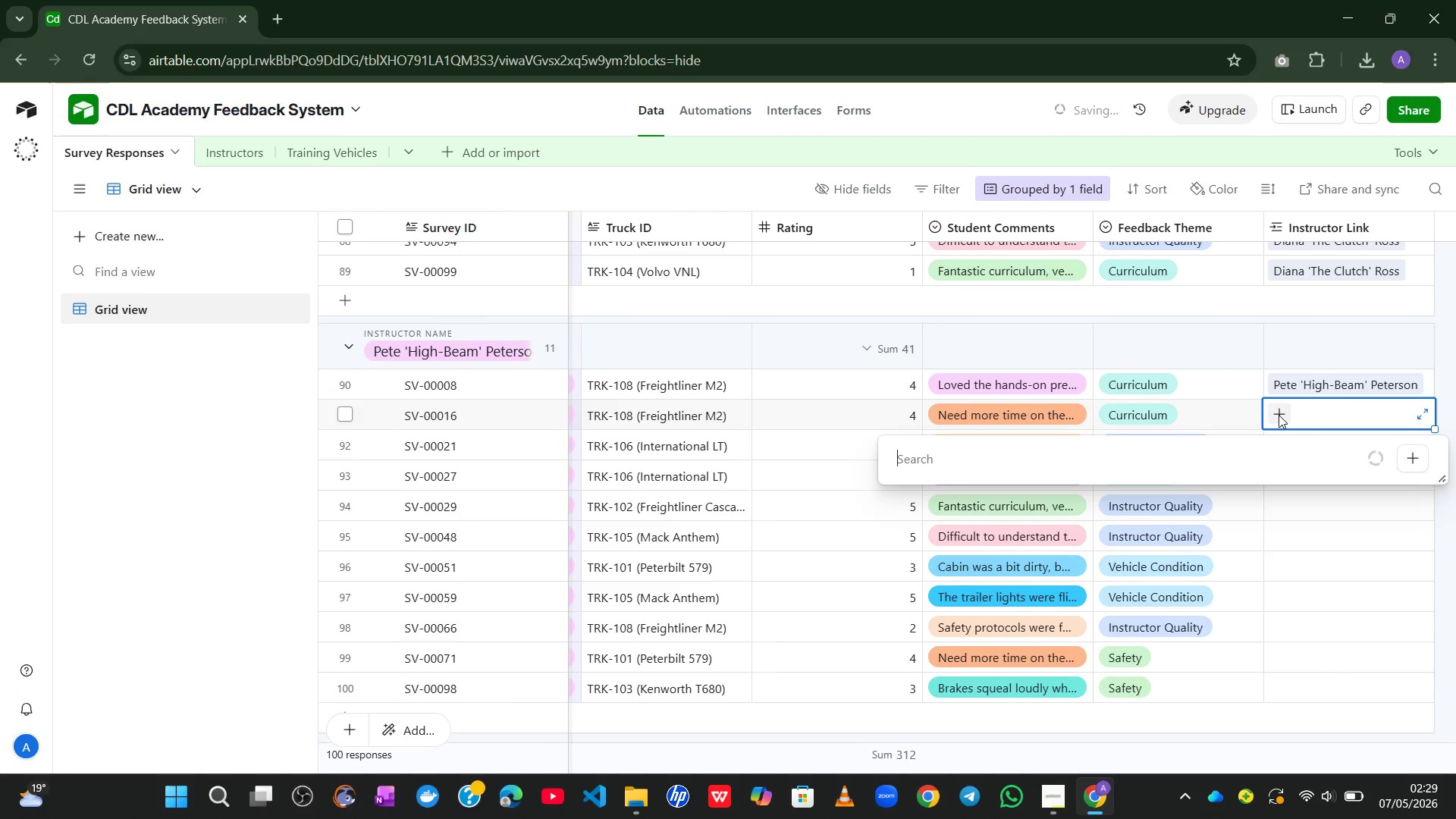 
key(P)
 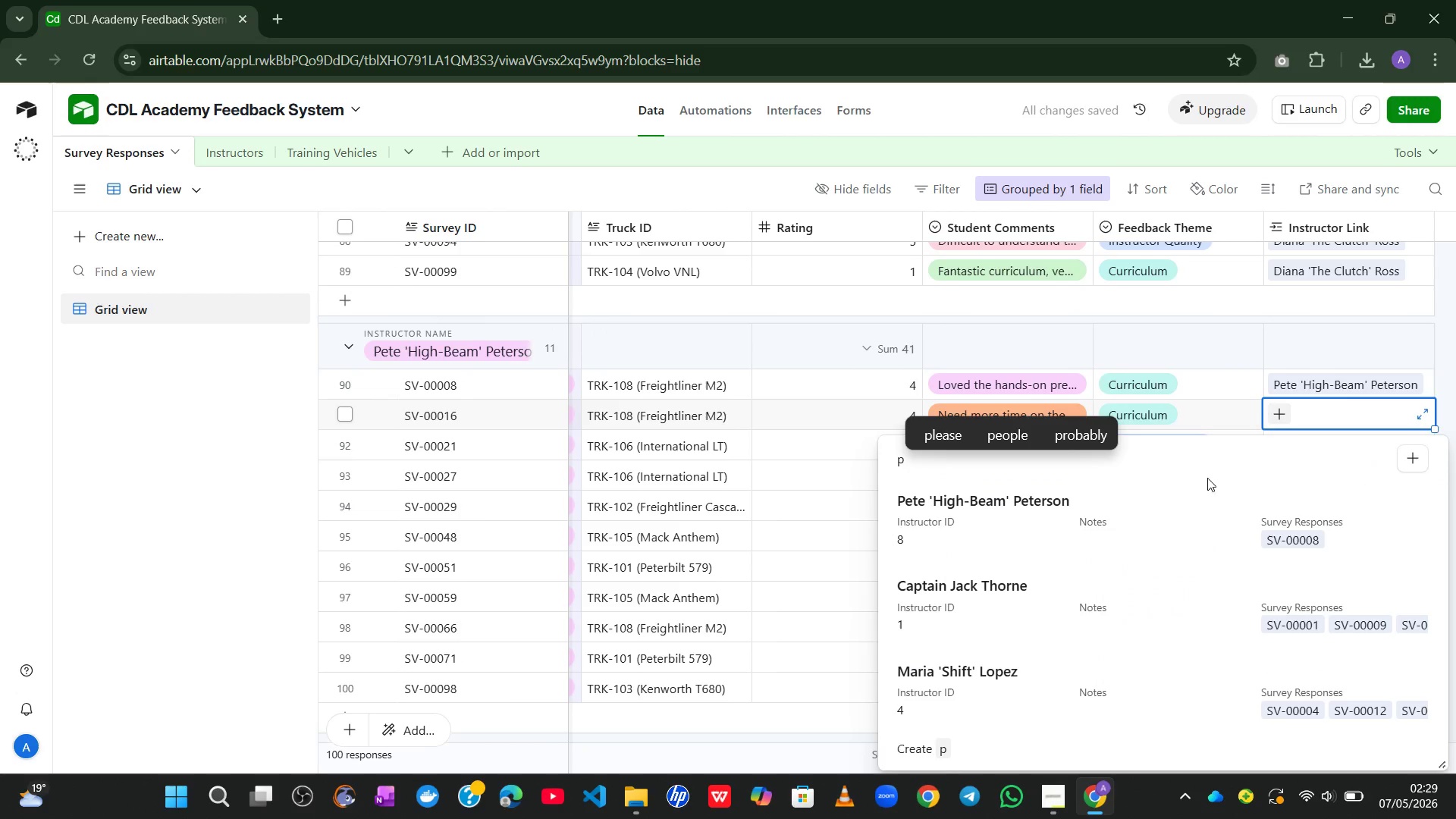 
left_click([1142, 522])
 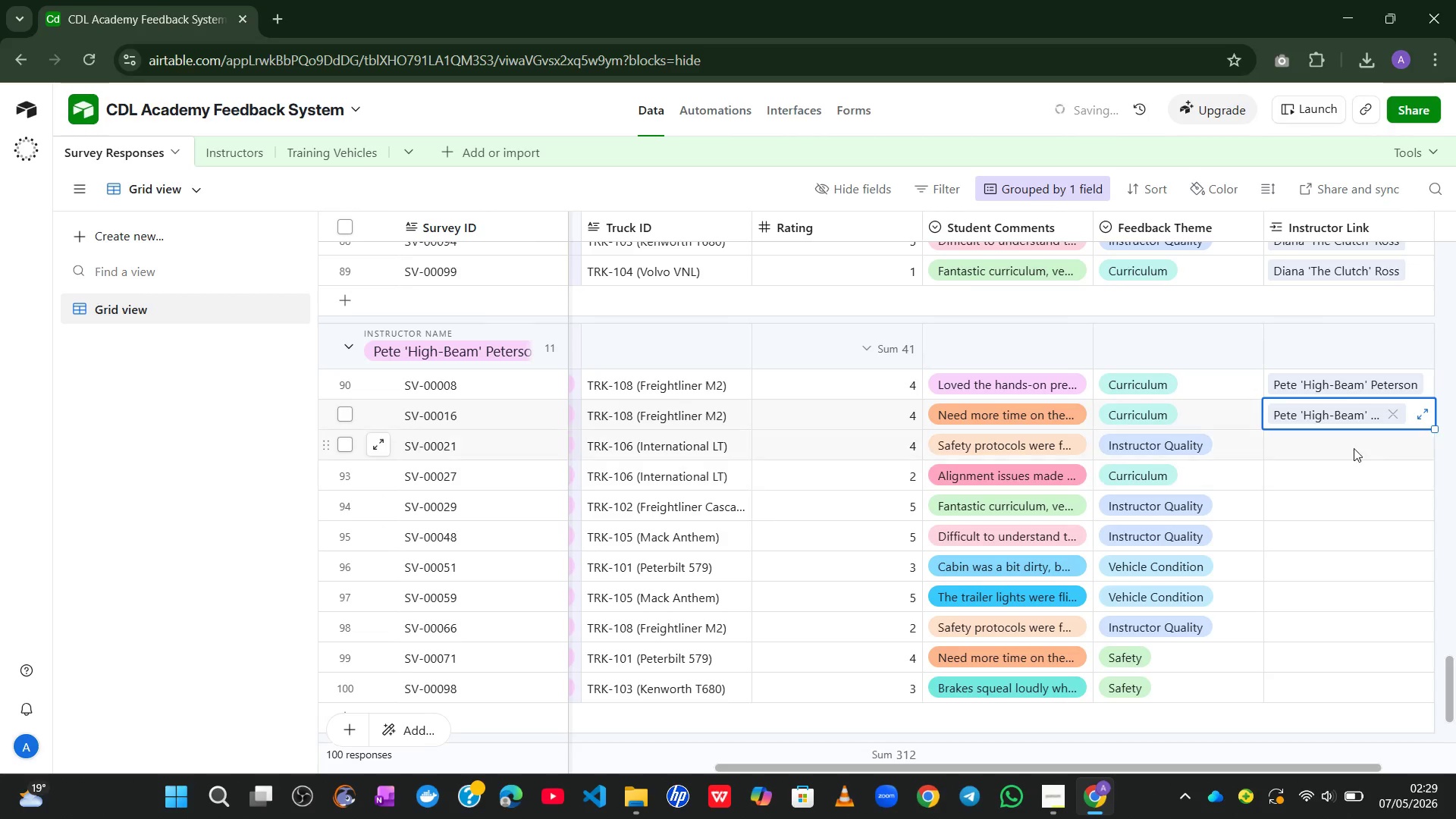 
left_click([1324, 441])
 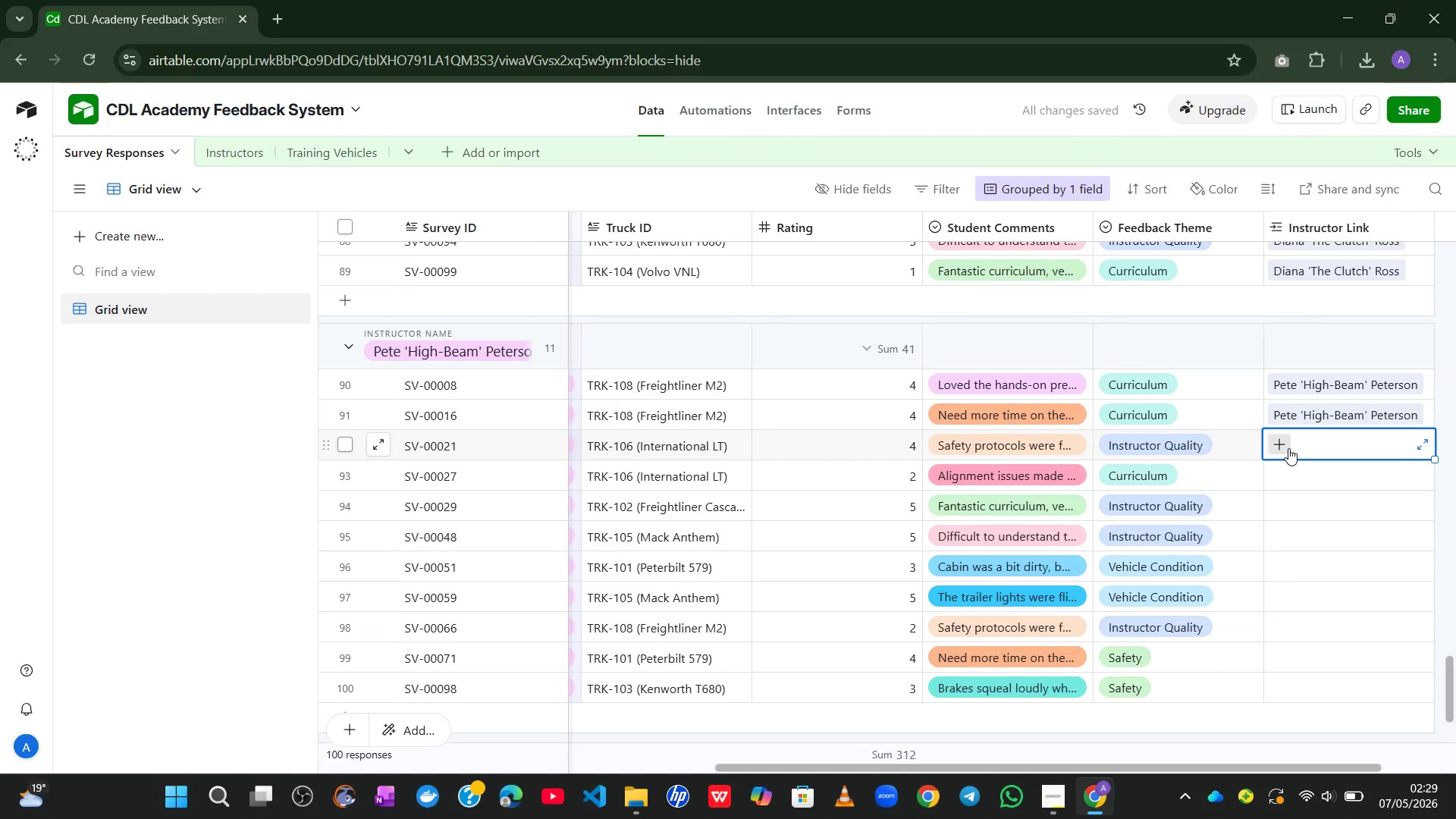 
left_click([1288, 448])
 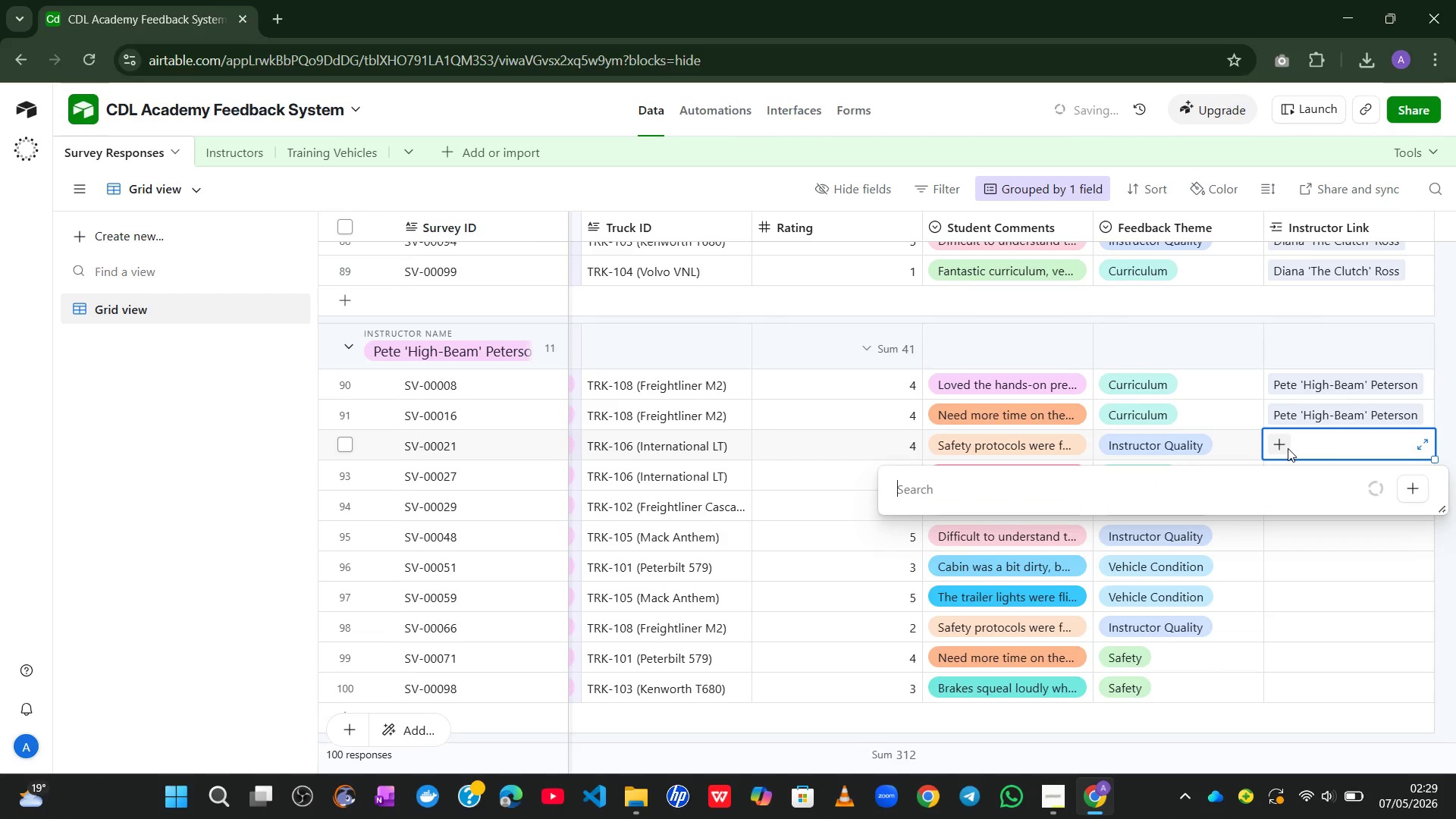 
key(P)
 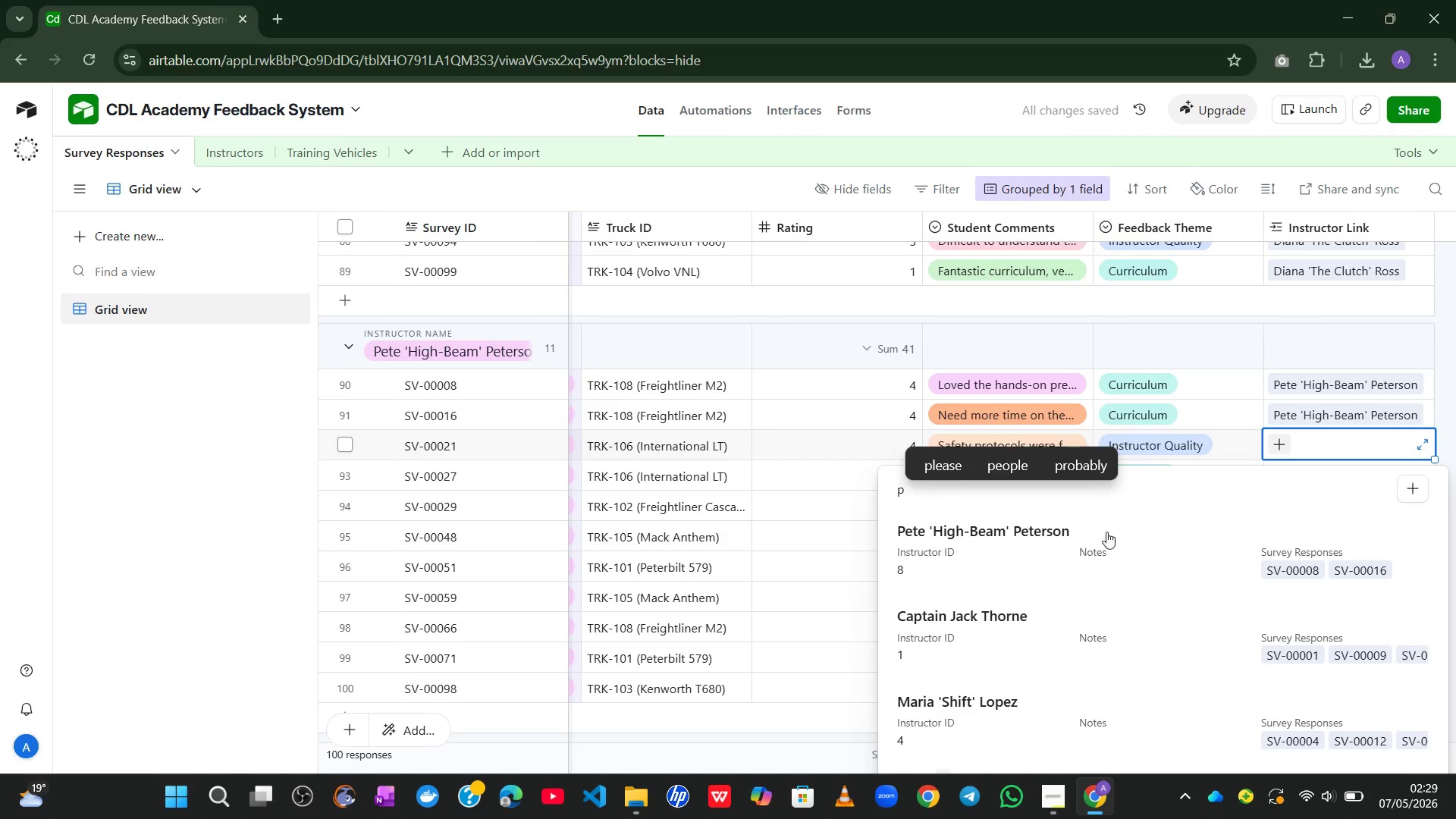 
left_click([1064, 554])
 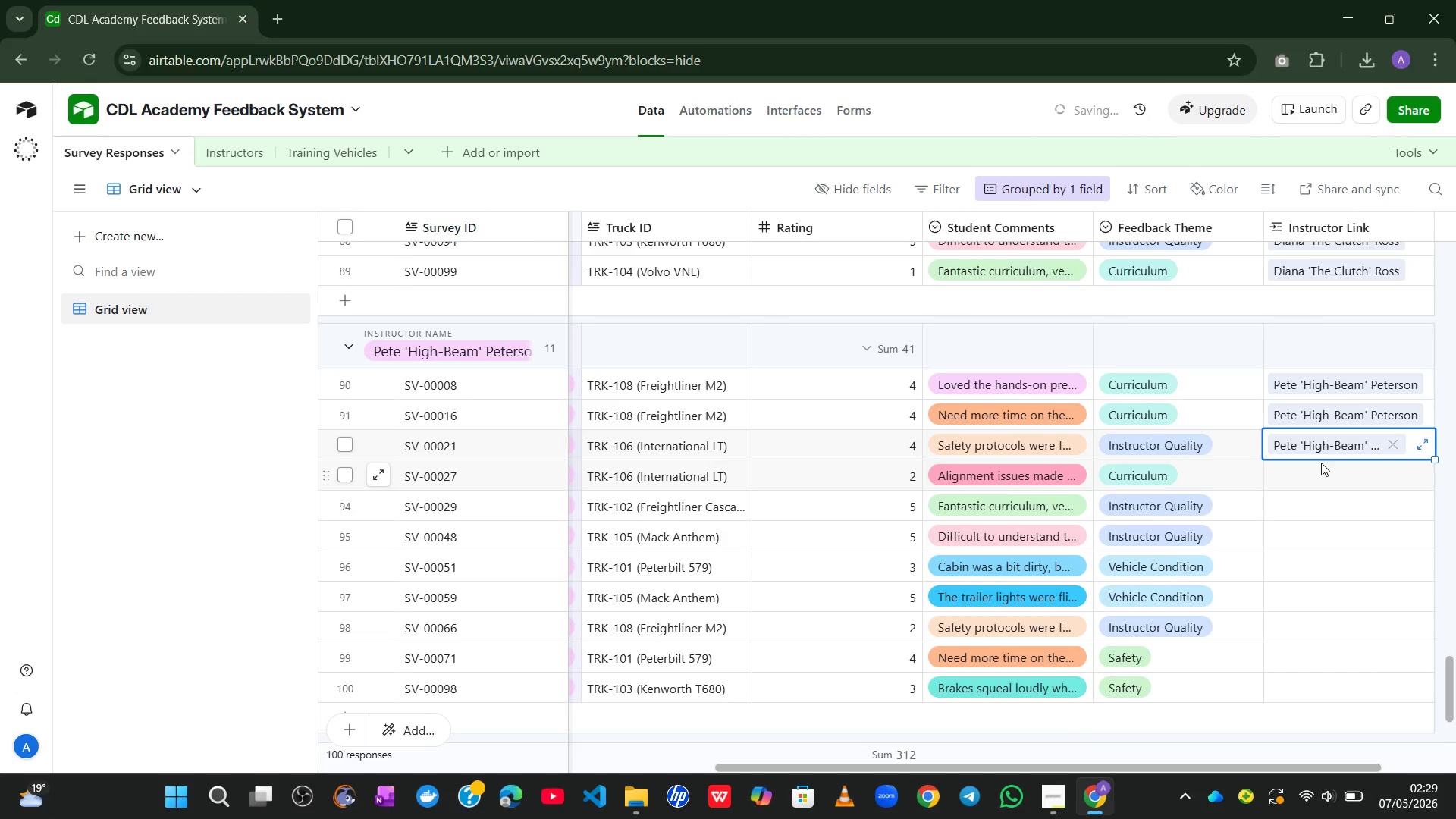 
left_click_drag(start_coordinate=[1328, 461], to_coordinate=[1282, 475])
 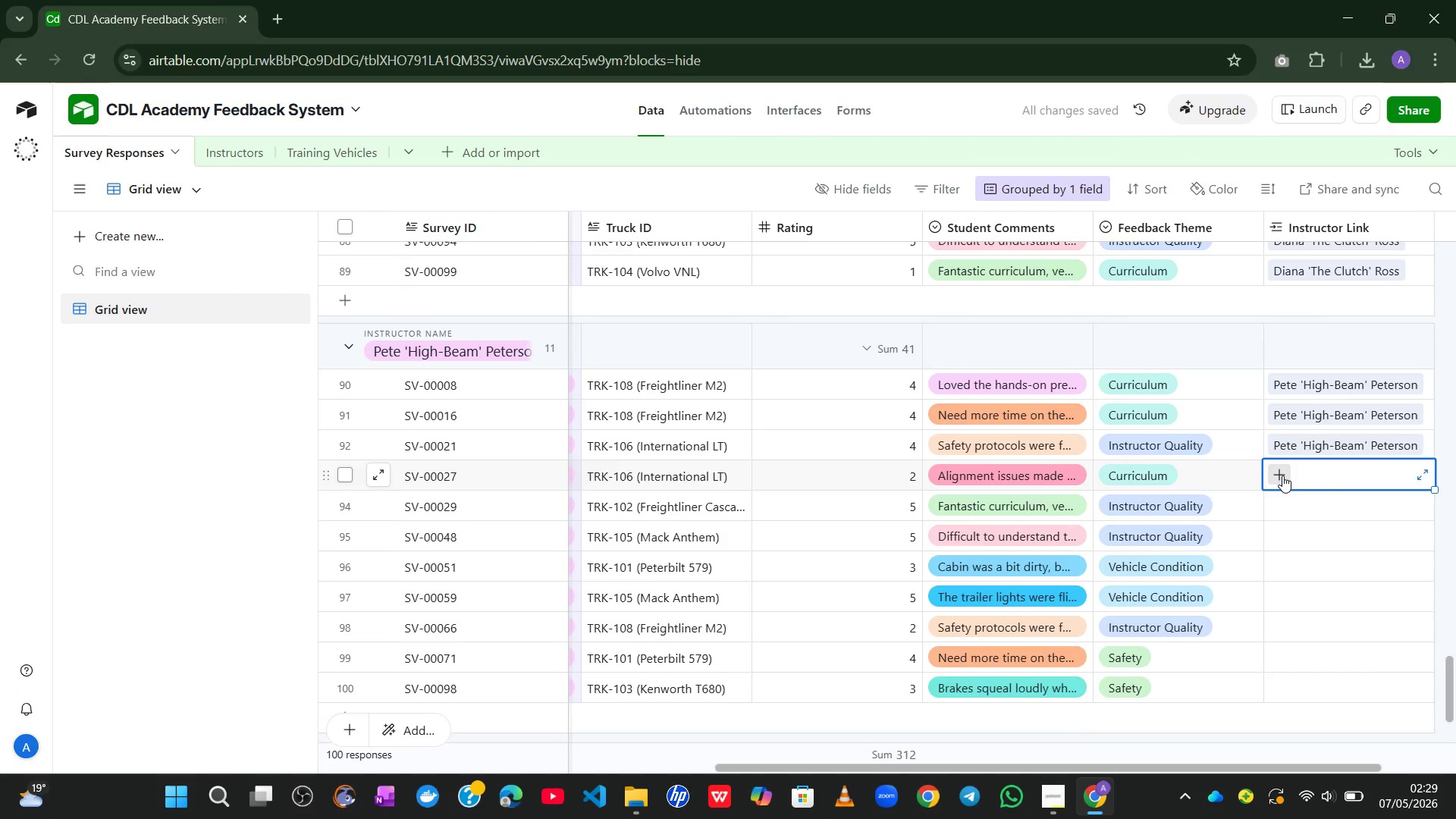 
left_click([1282, 475])
 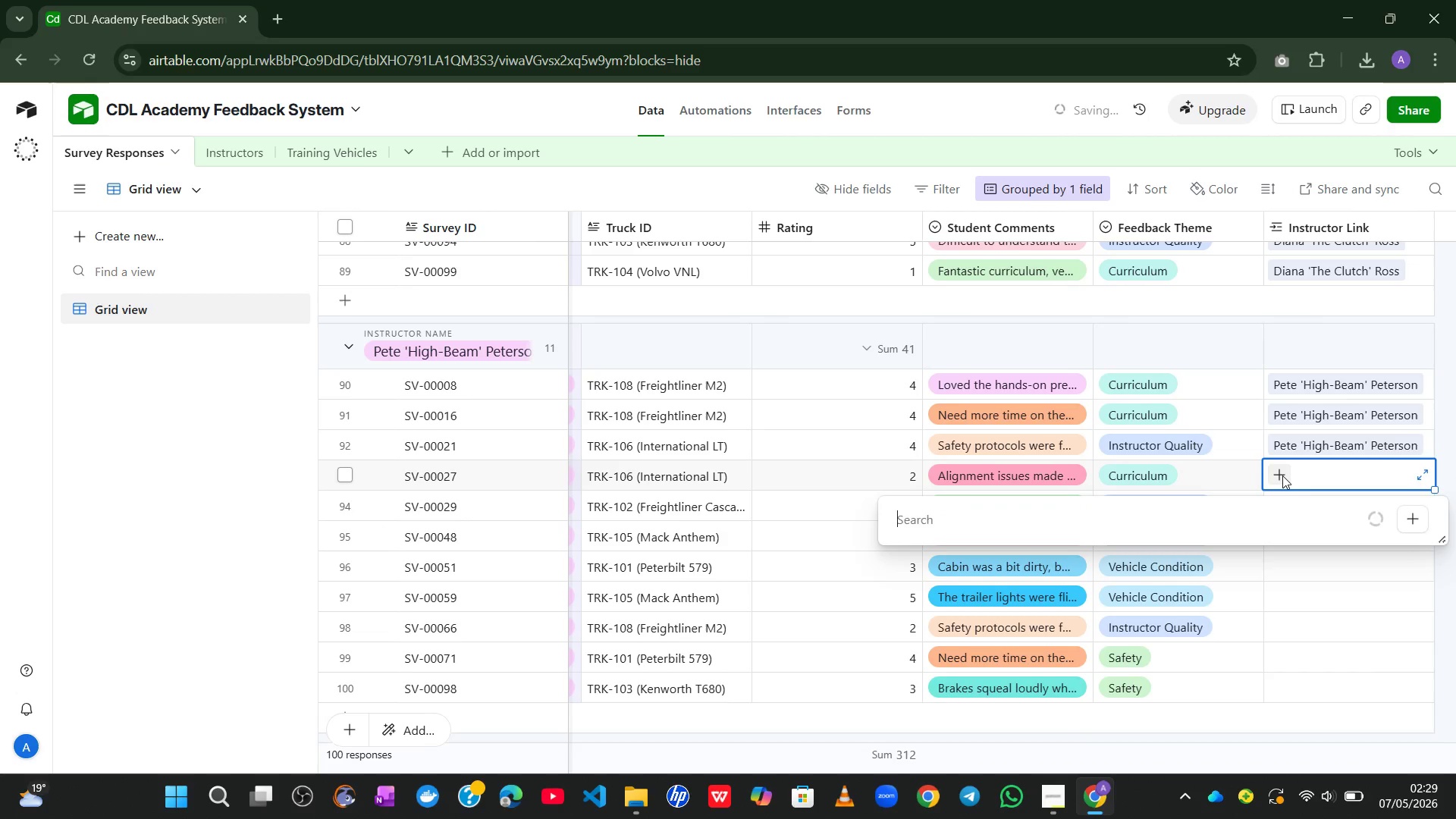 
key(P)
 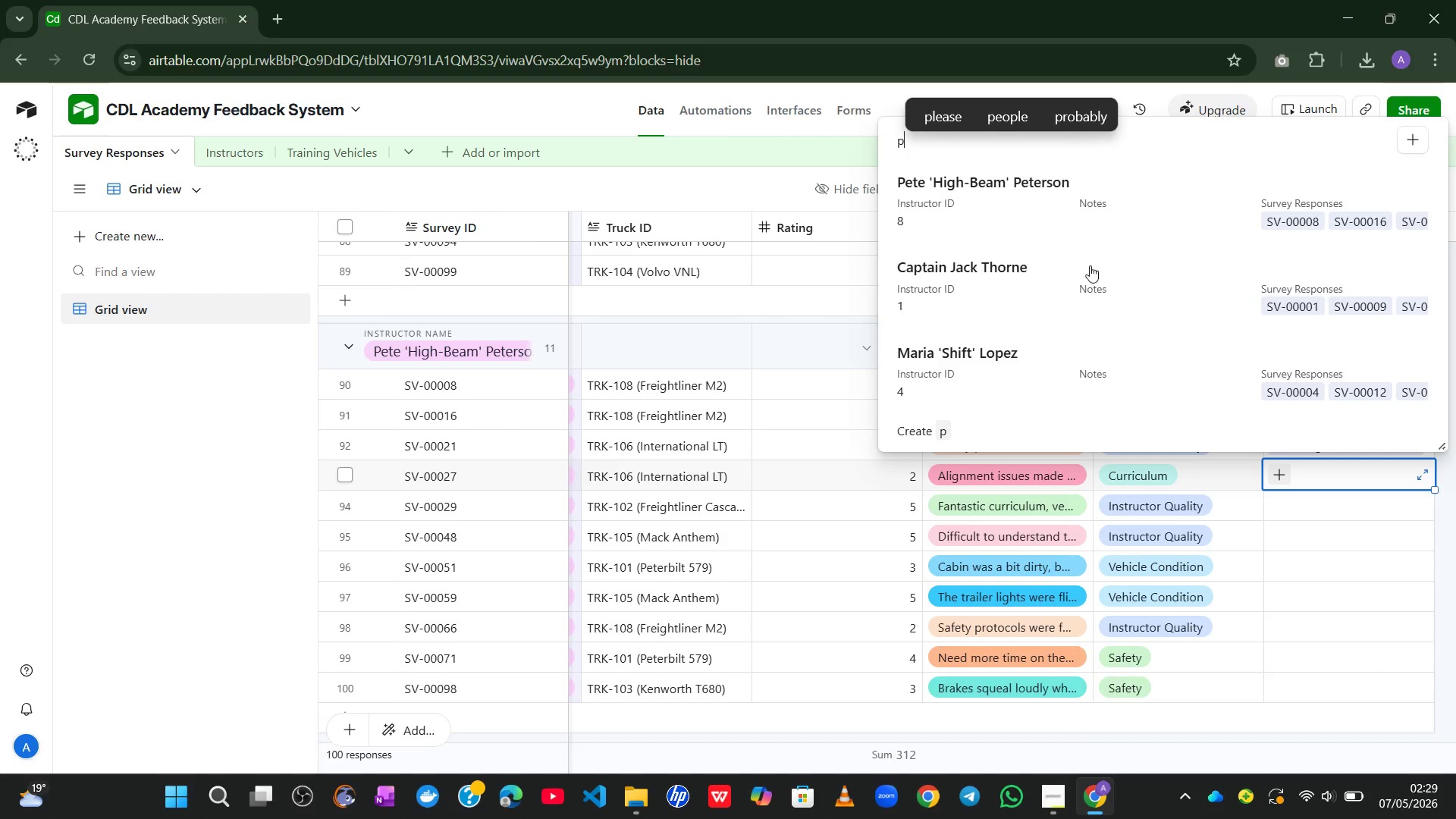 
left_click([1042, 218])
 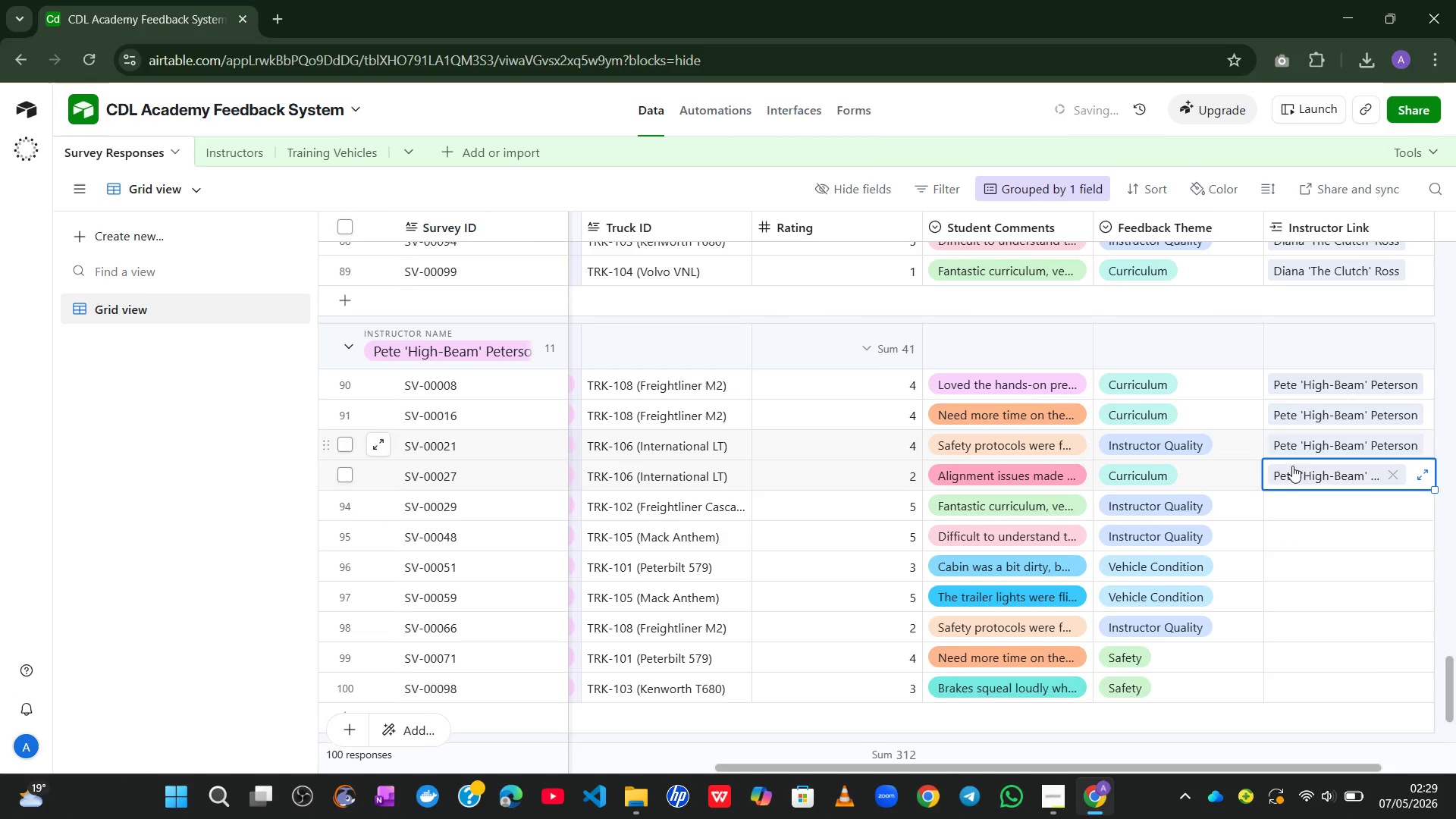 
left_click([1303, 498])
 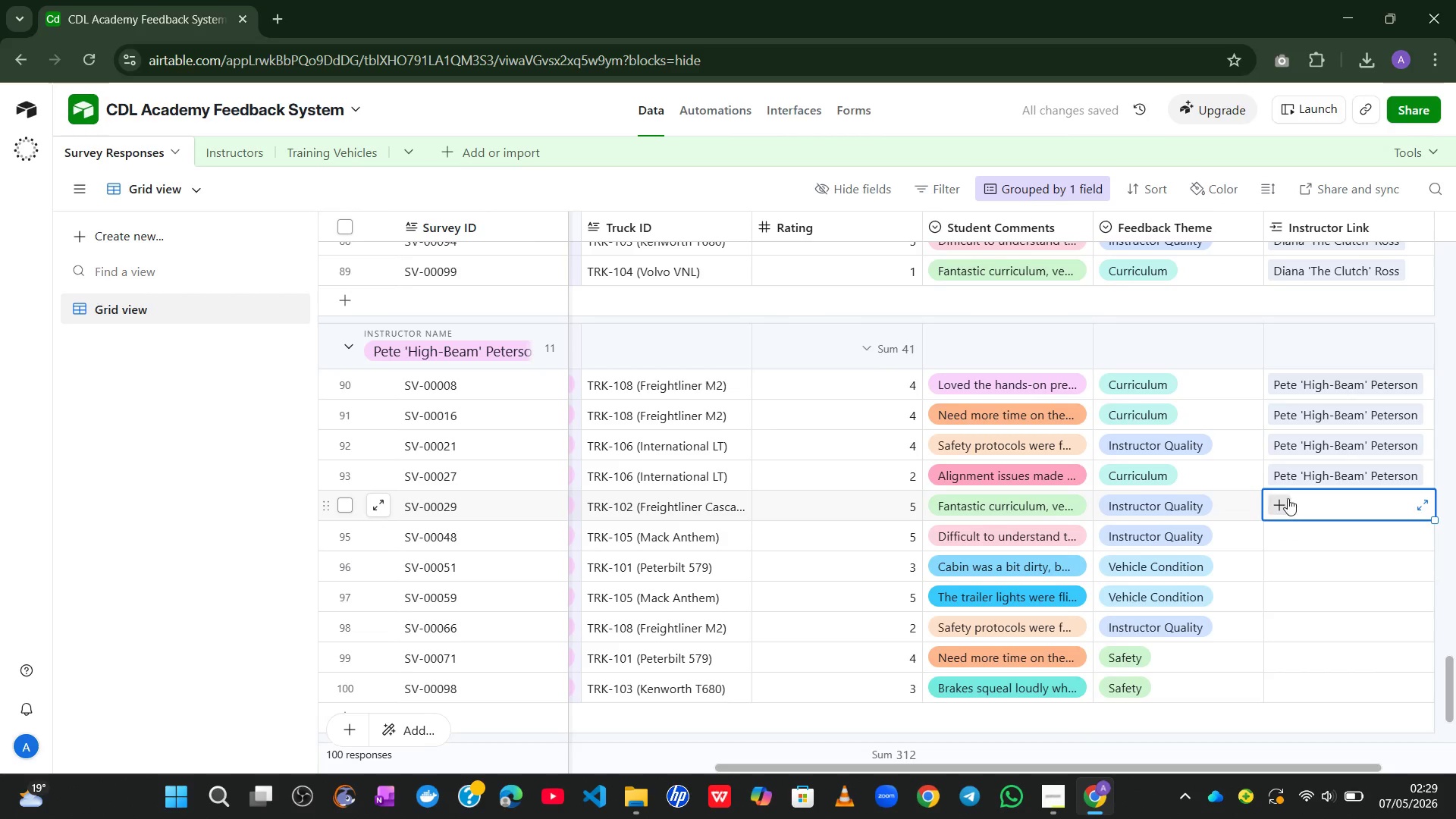 
left_click([1286, 498])
 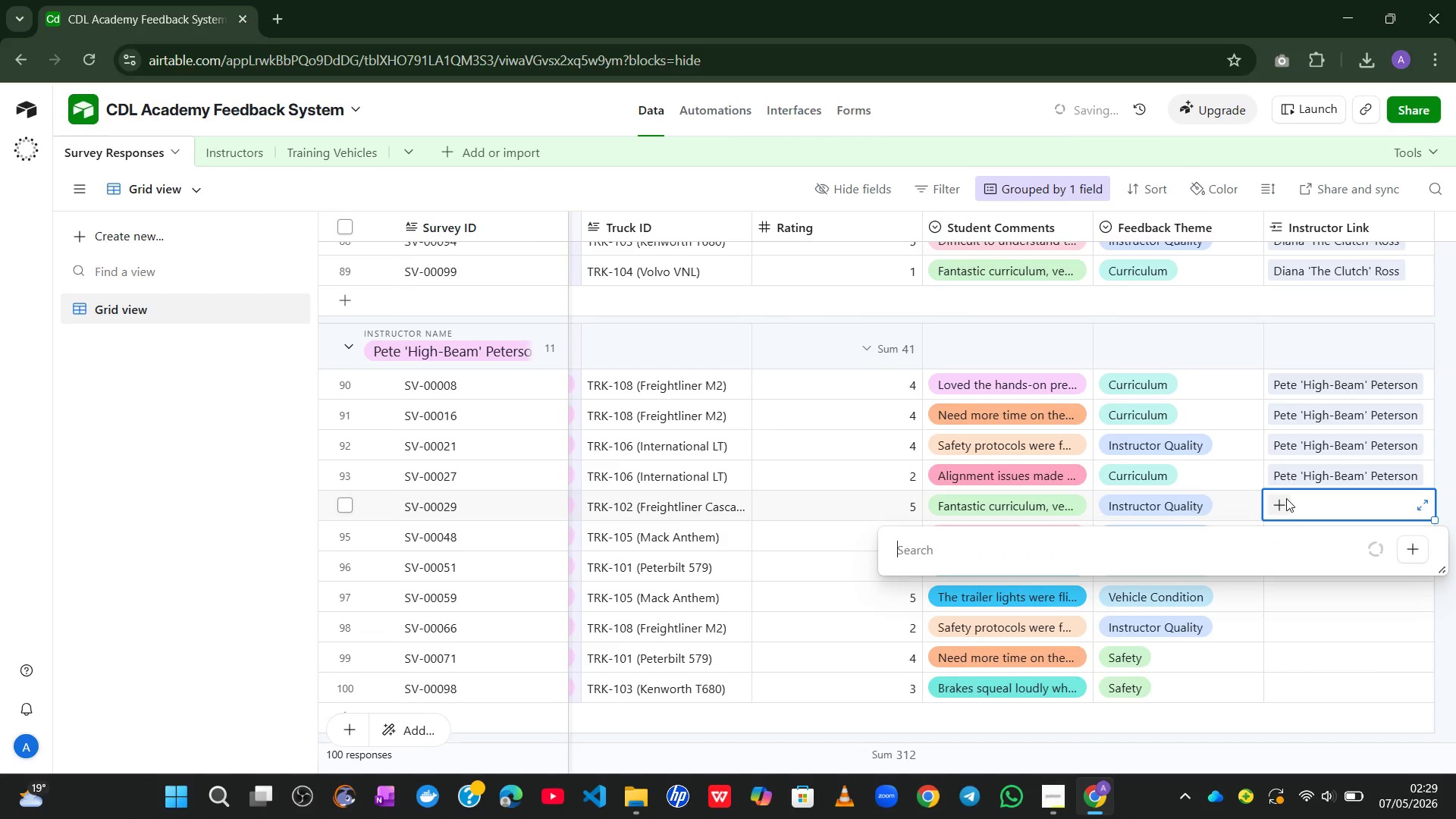 
key(P)
 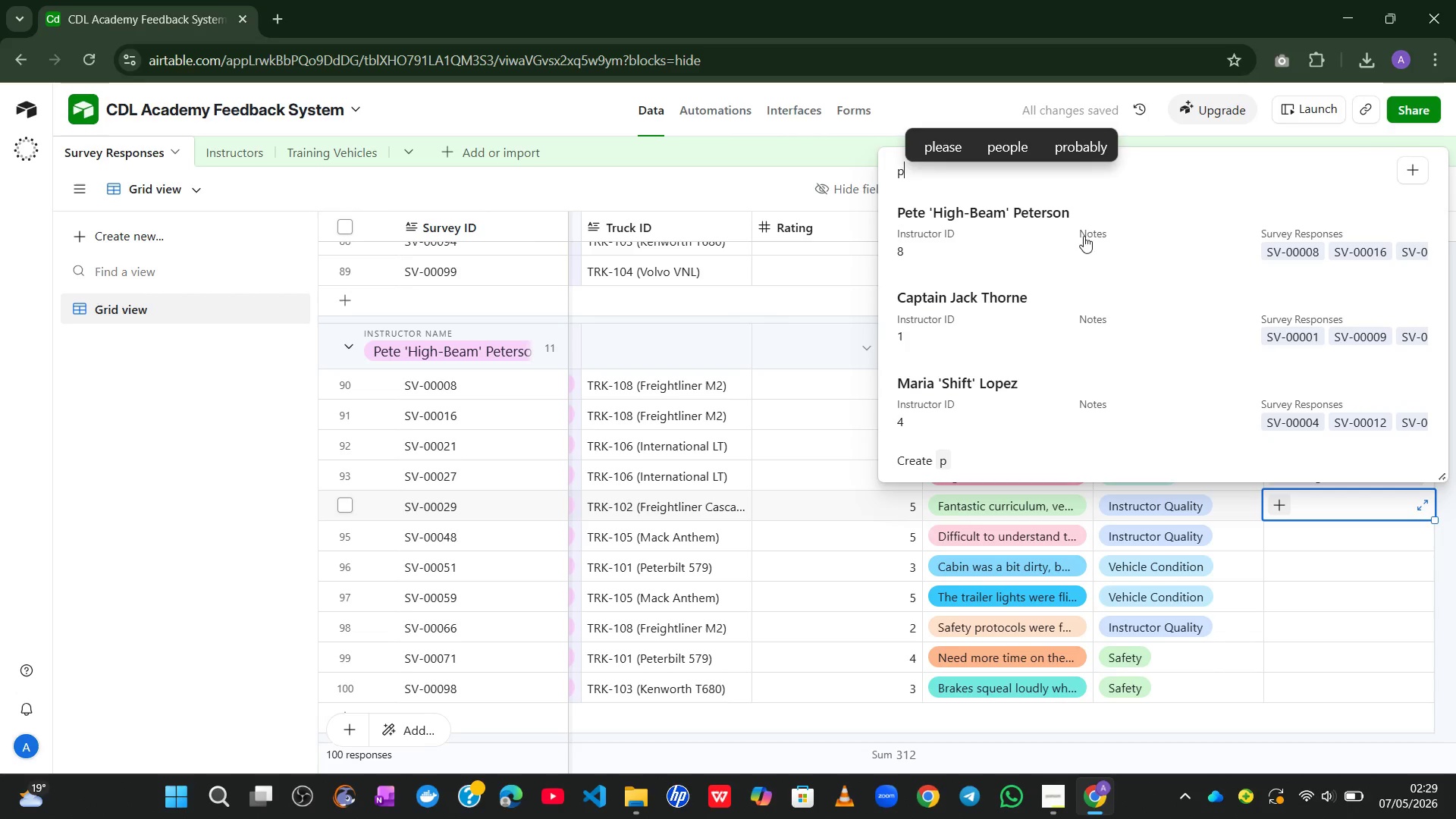 
left_click([1040, 215])
 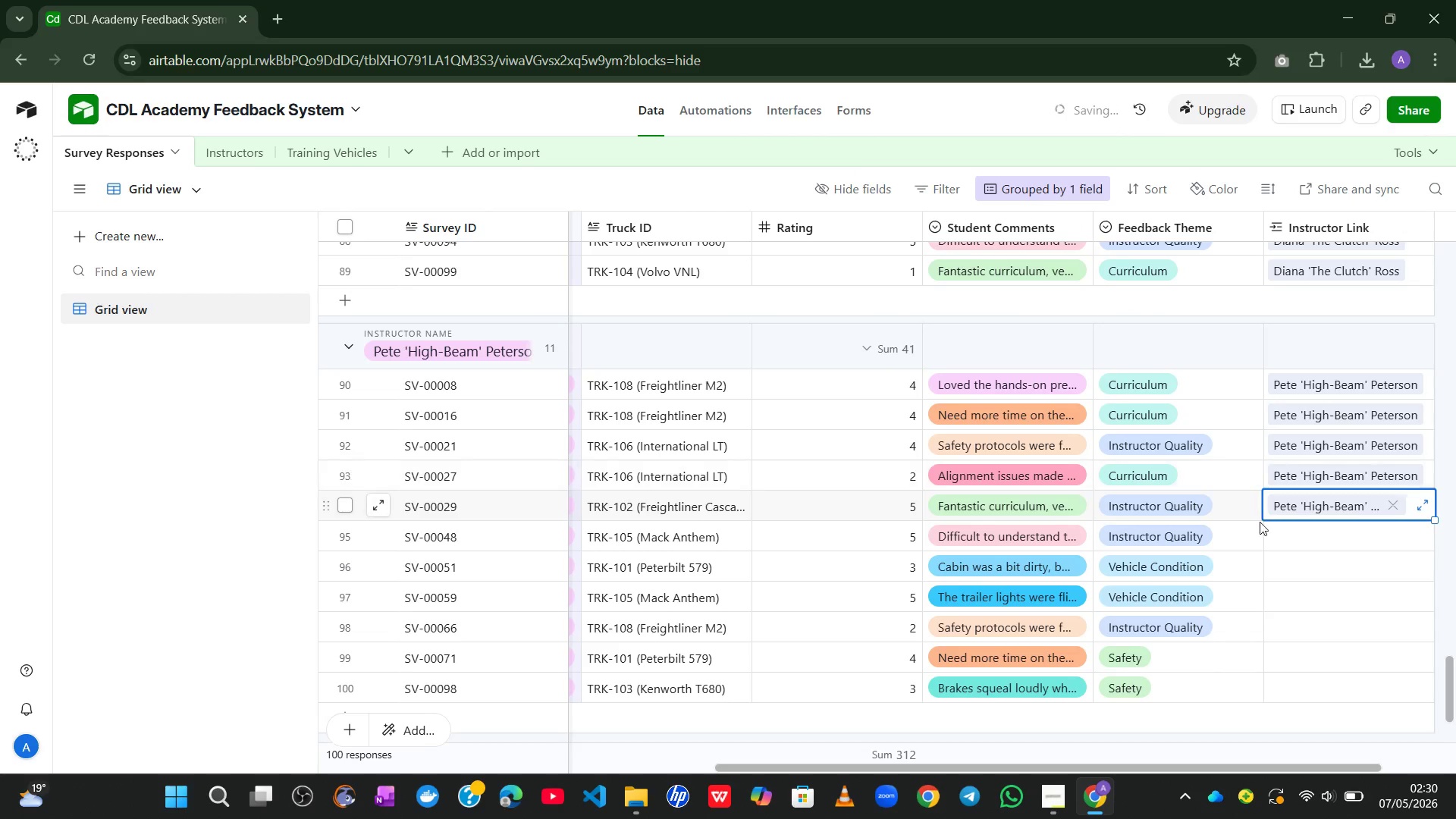 
left_click([1263, 532])
 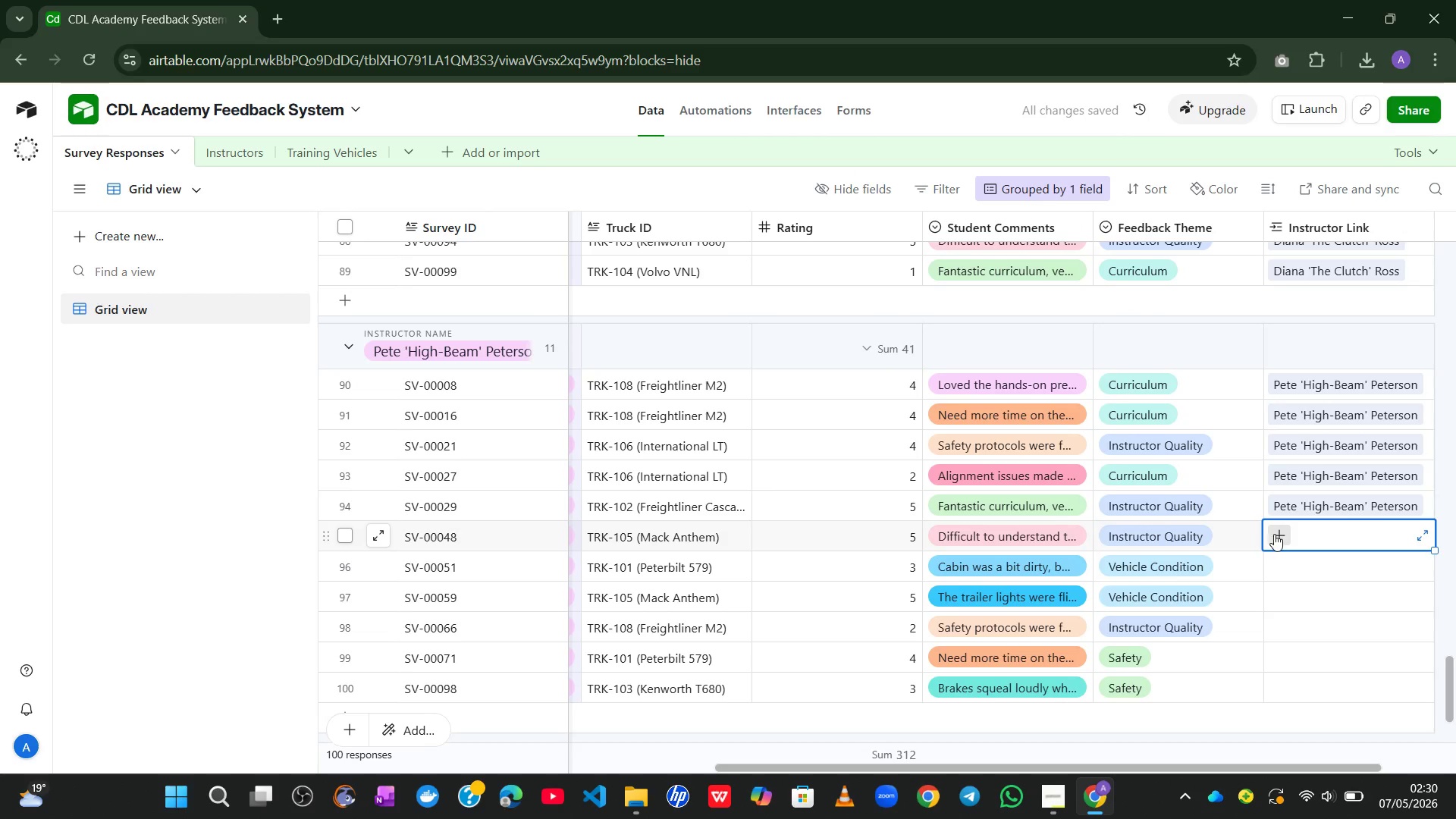 
left_click([1277, 535])
 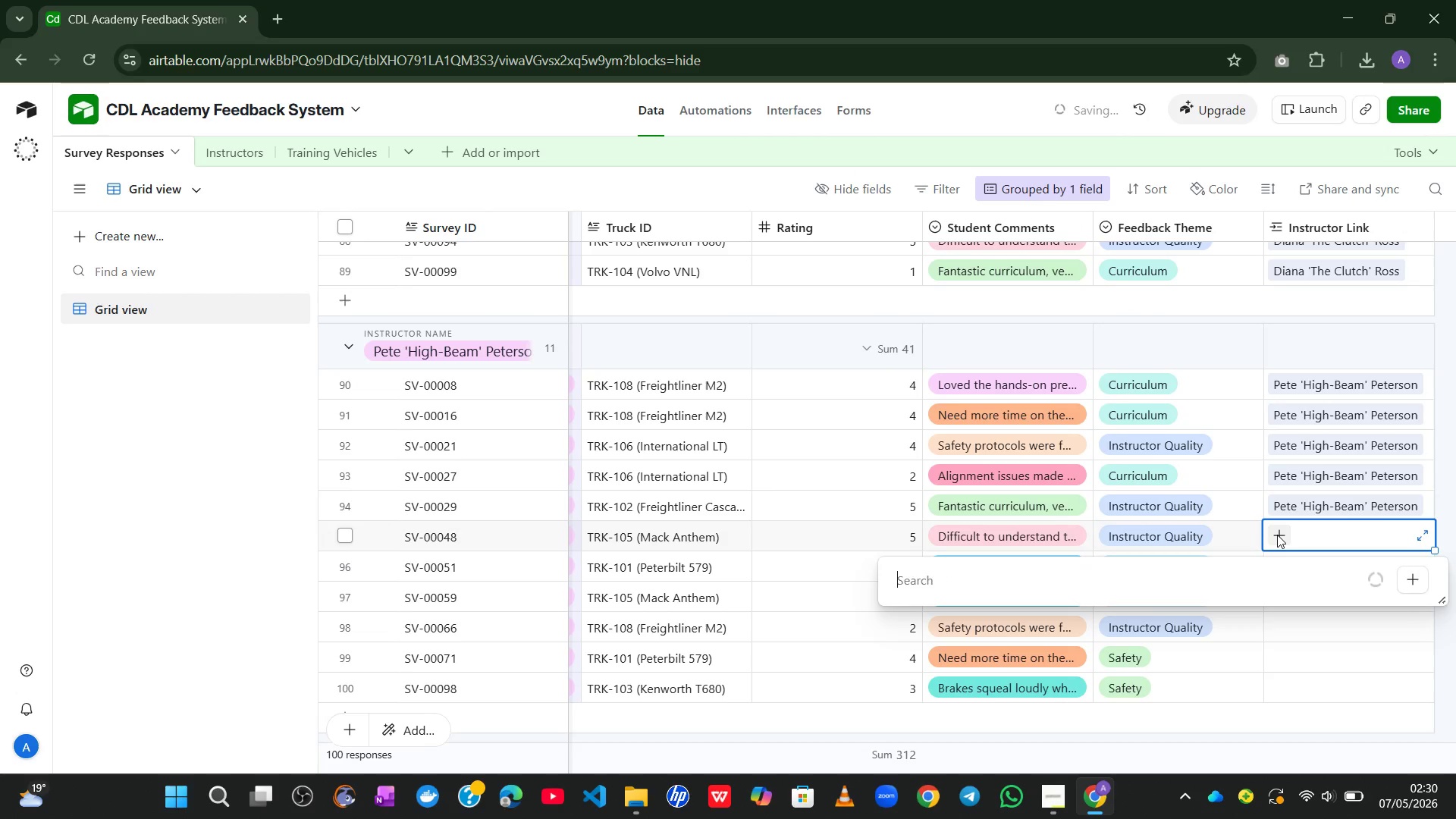 
key(P)
 